 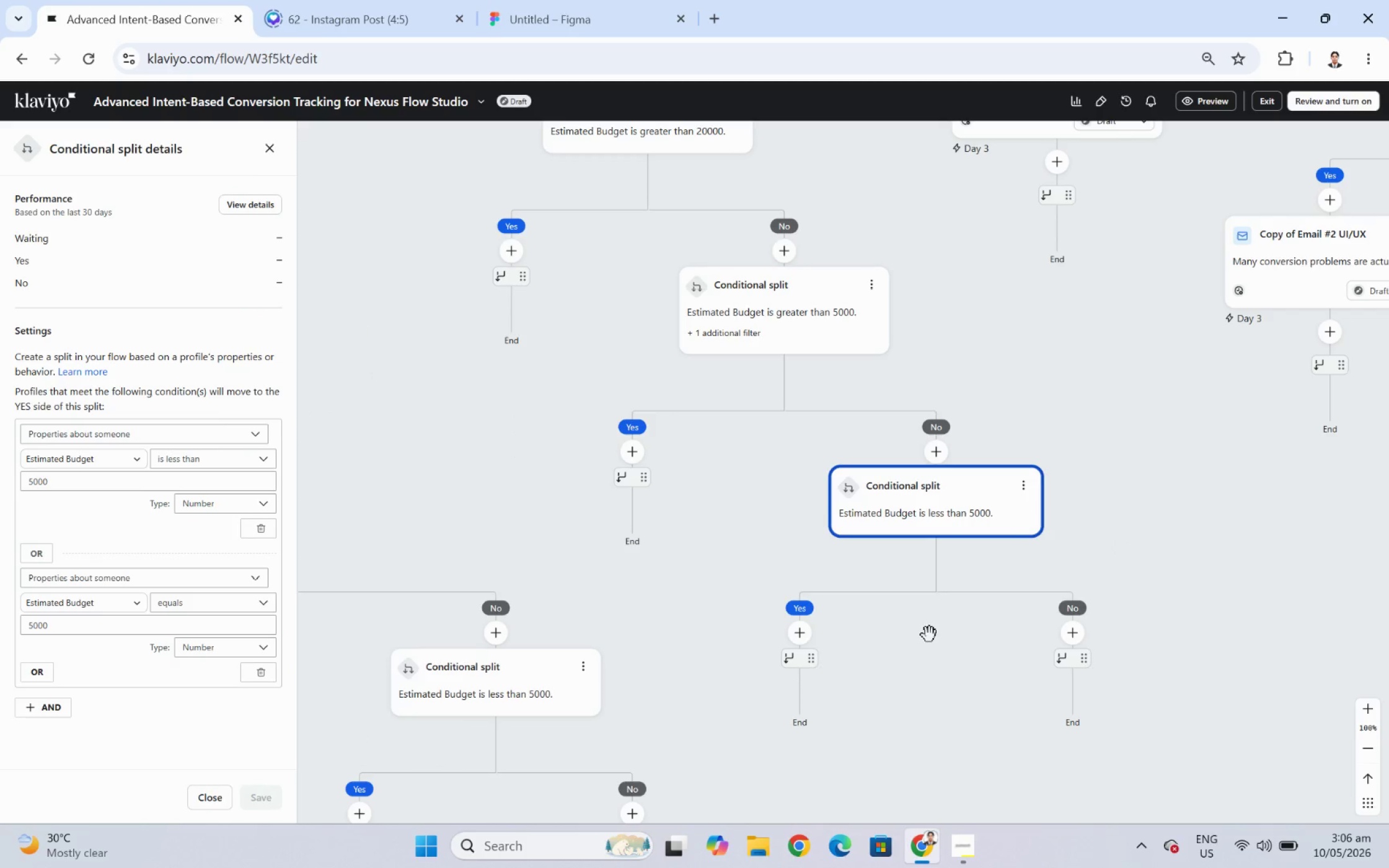 
left_click_drag(start_coordinate=[930, 695], to_coordinate=[943, 613])
 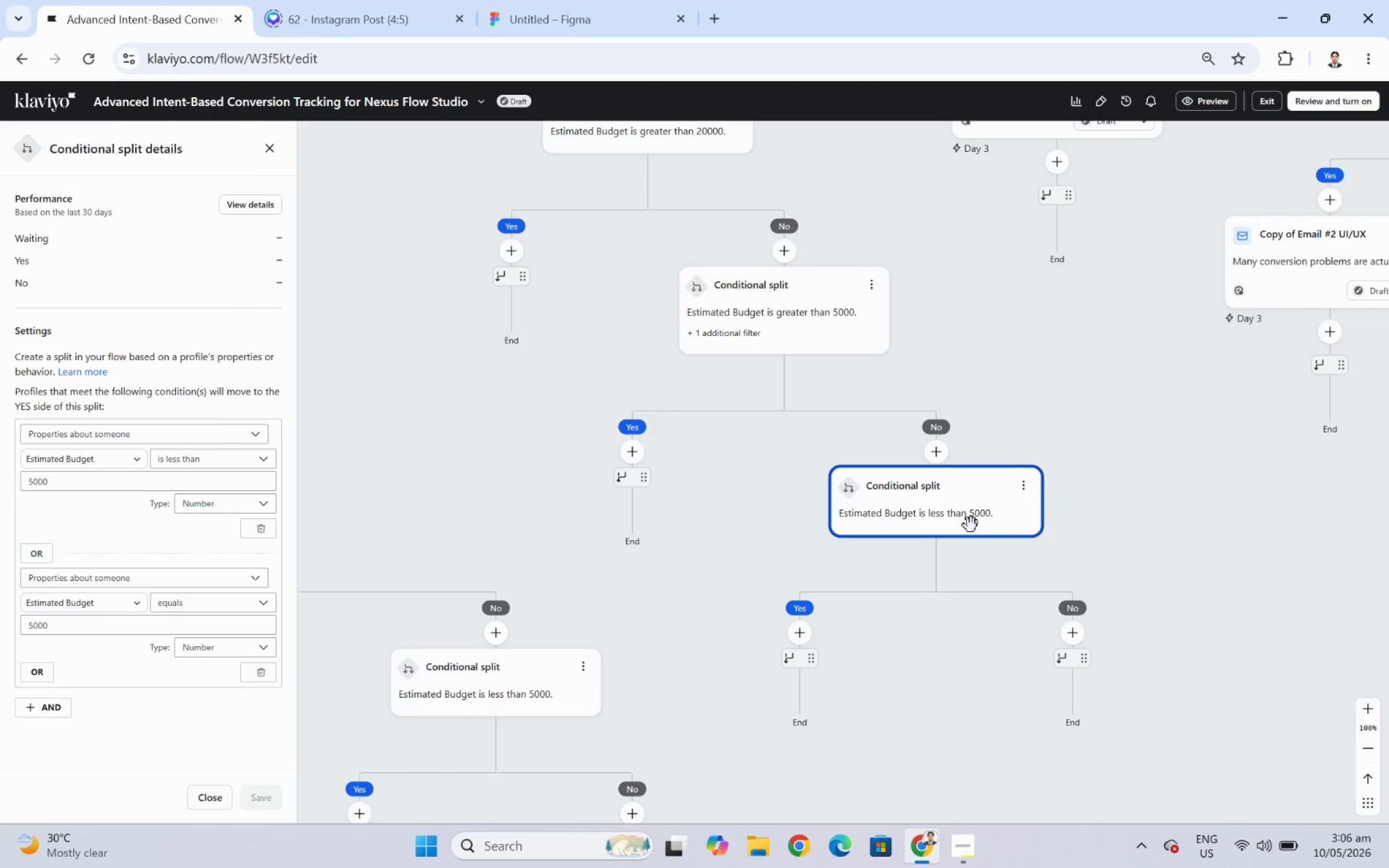 
mouse_move([1023, 439])
 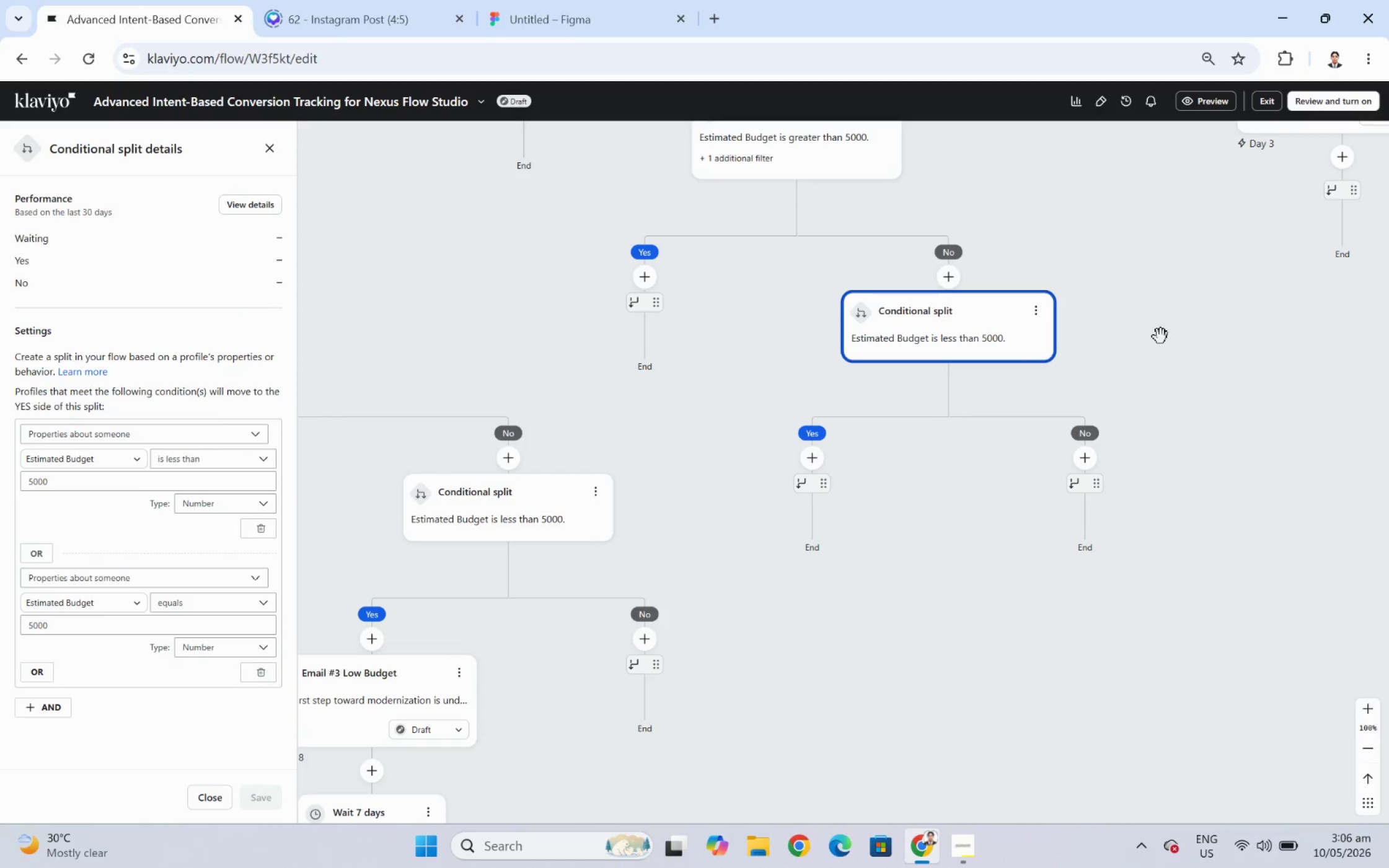 
left_click_drag(start_coordinate=[1162, 331], to_coordinate=[1333, 440])
 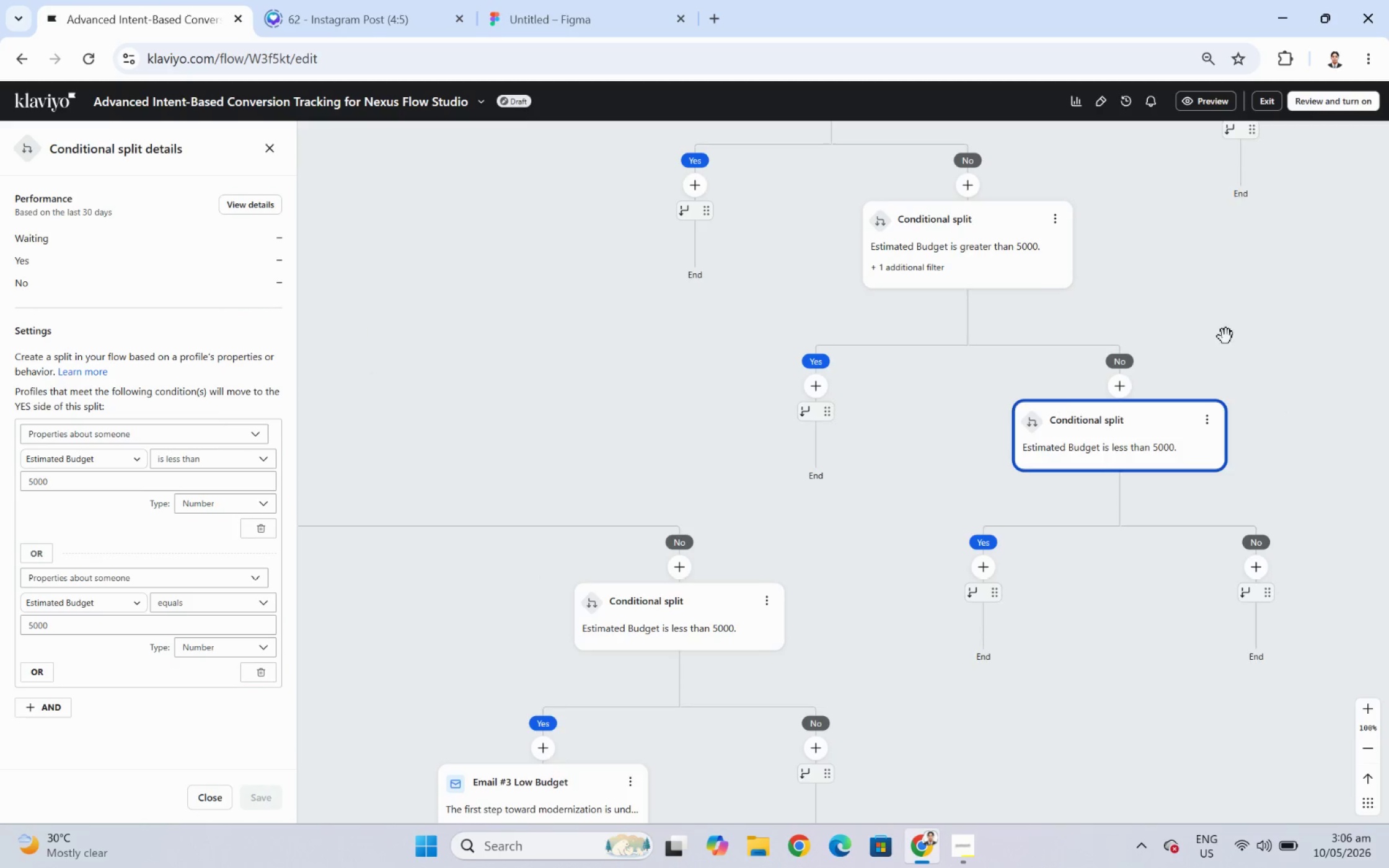 
left_click_drag(start_coordinate=[1210, 314], to_coordinate=[1322, 558])
 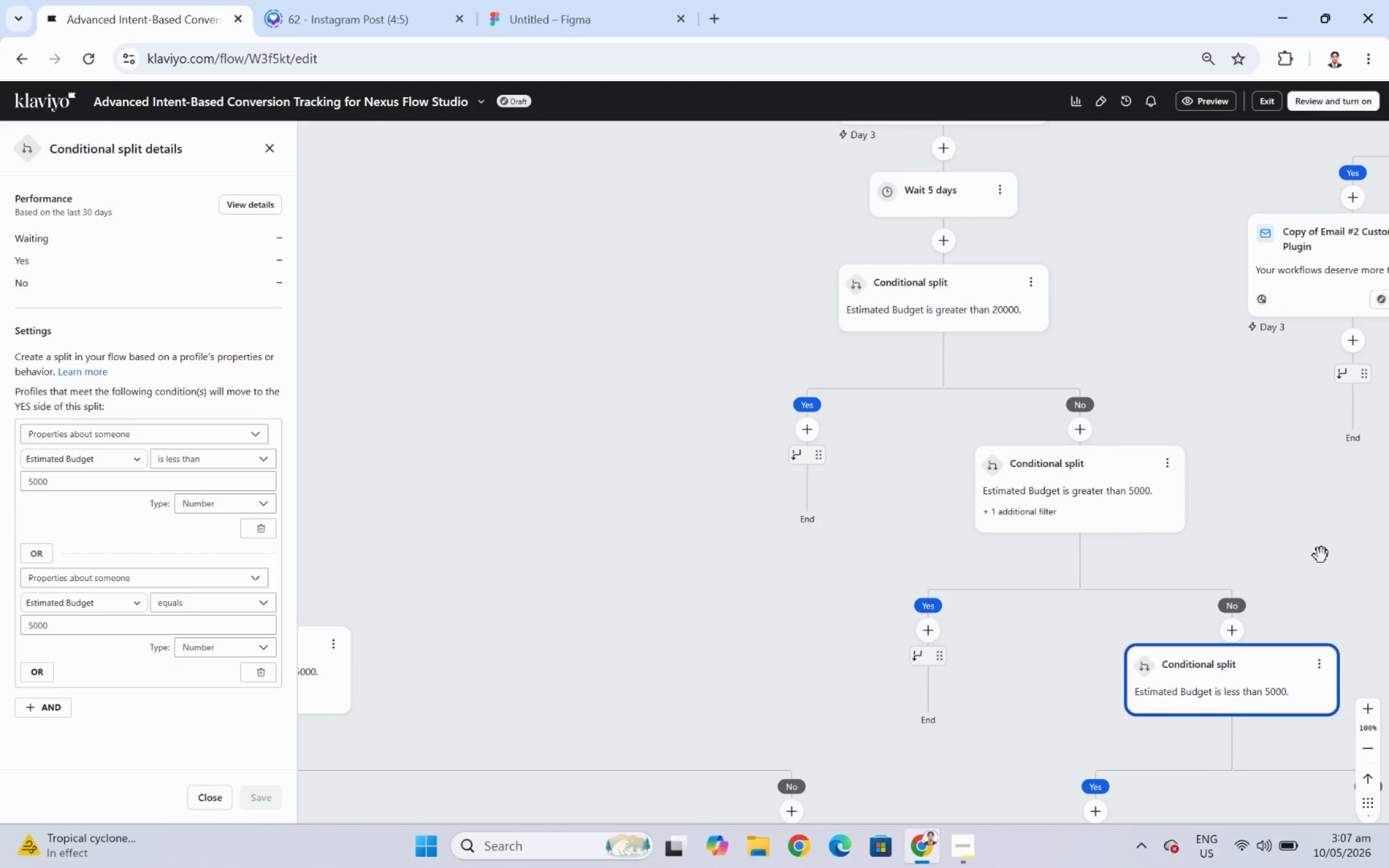 
wait(66.2)
 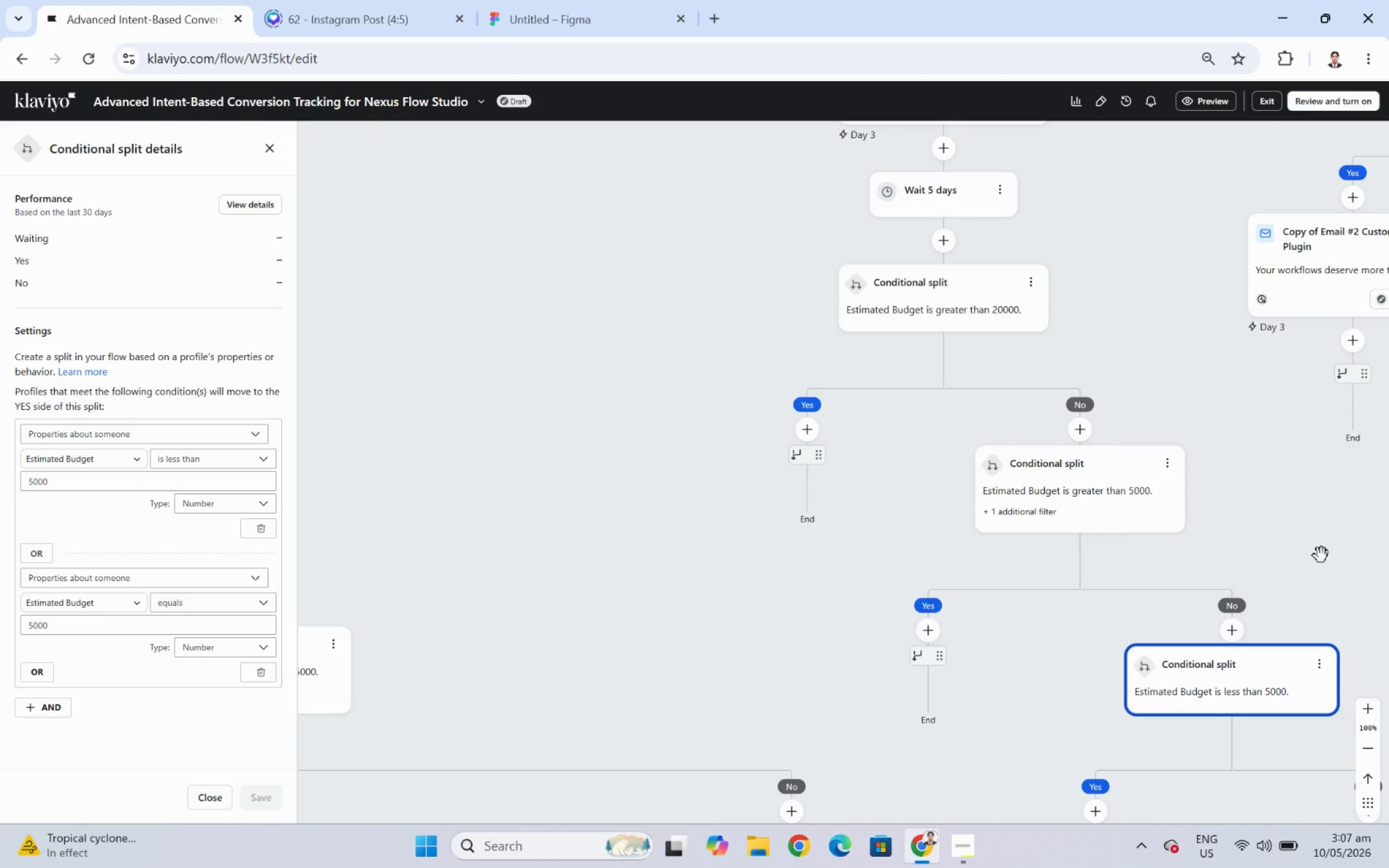 
left_click_drag(start_coordinate=[801, 640], to_coordinate=[682, 561])
 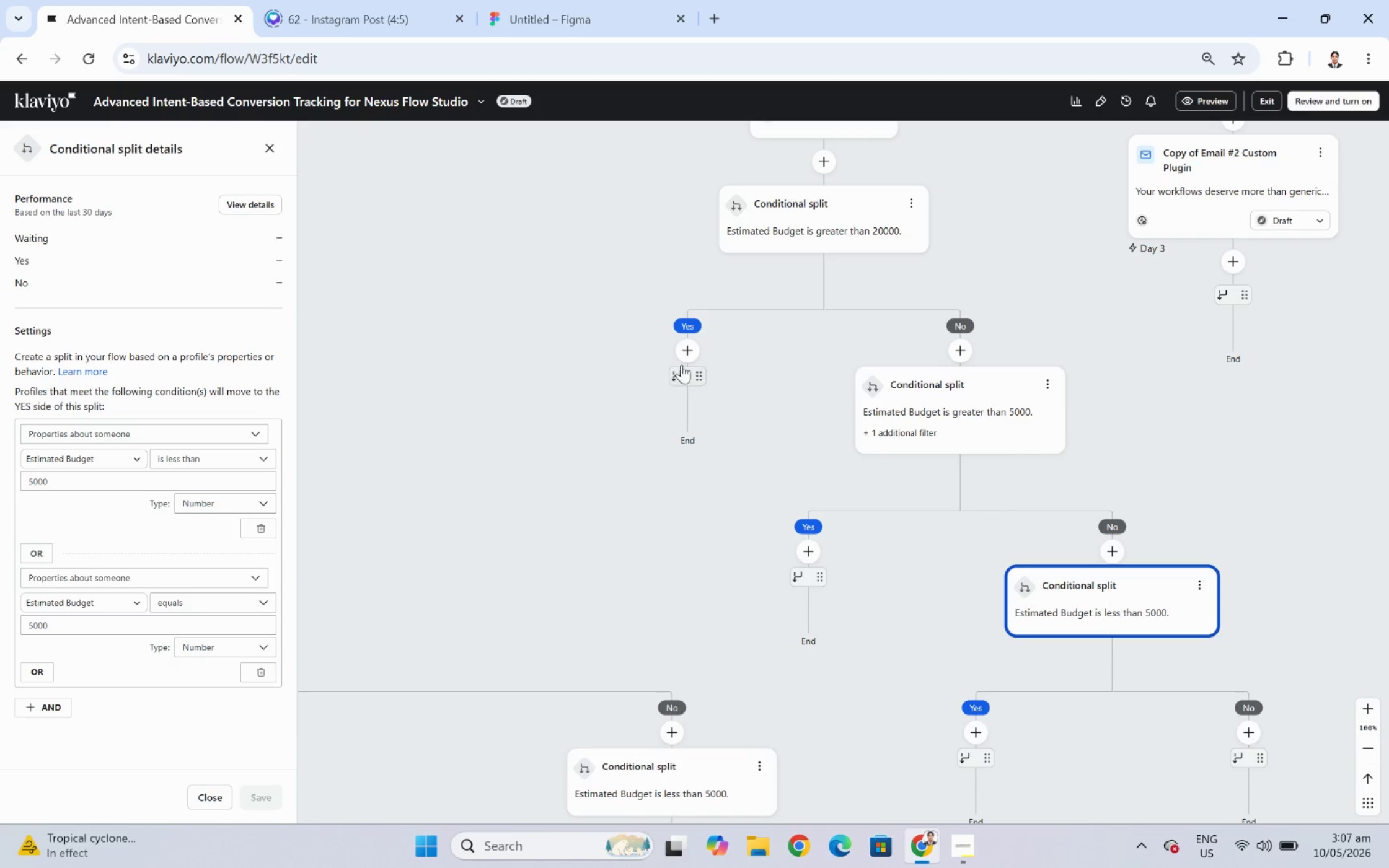 
mouse_move([702, 348])
 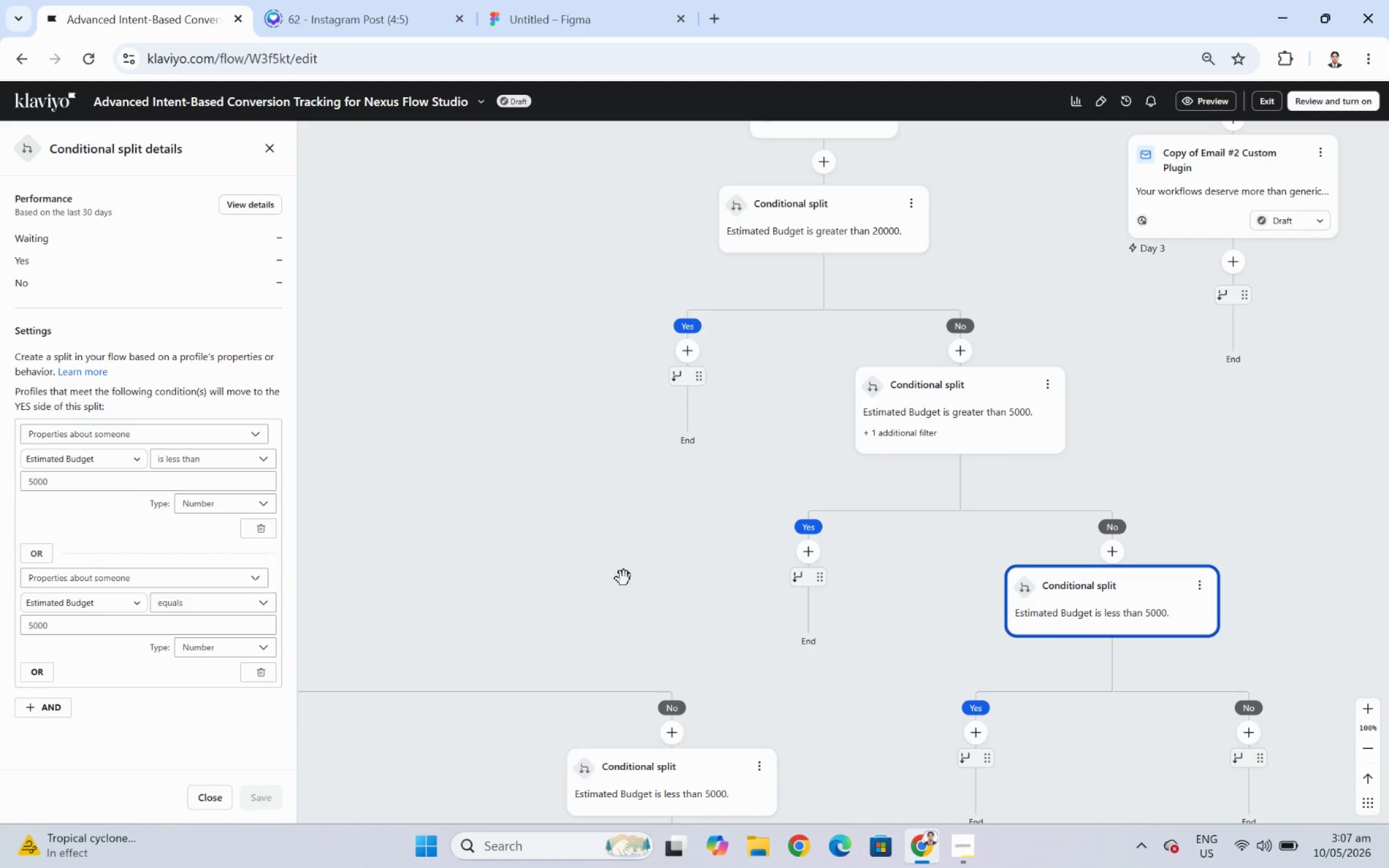 
left_click_drag(start_coordinate=[621, 558], to_coordinate=[805, 412])
 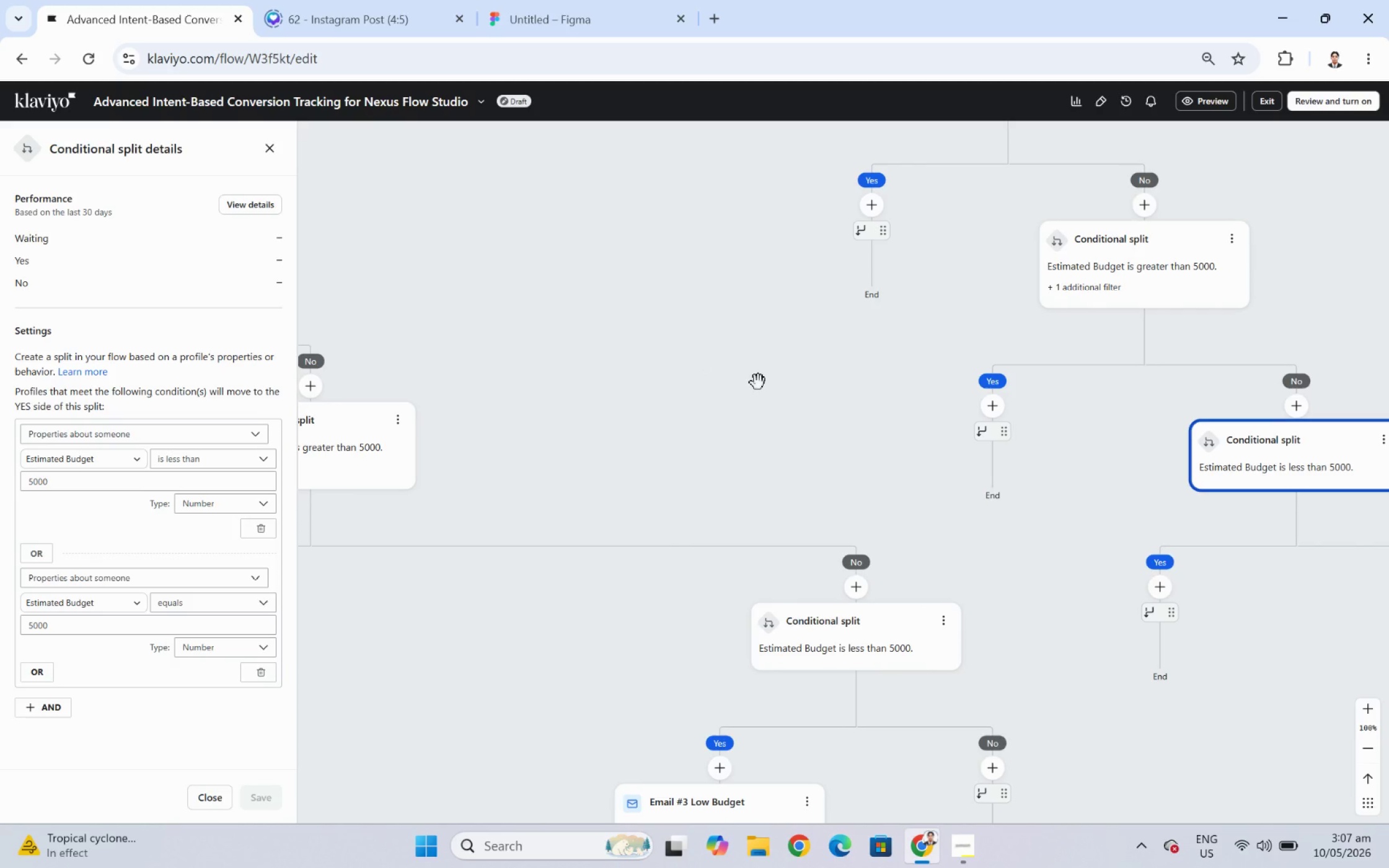 
left_click_drag(start_coordinate=[628, 282], to_coordinate=[790, 351])
 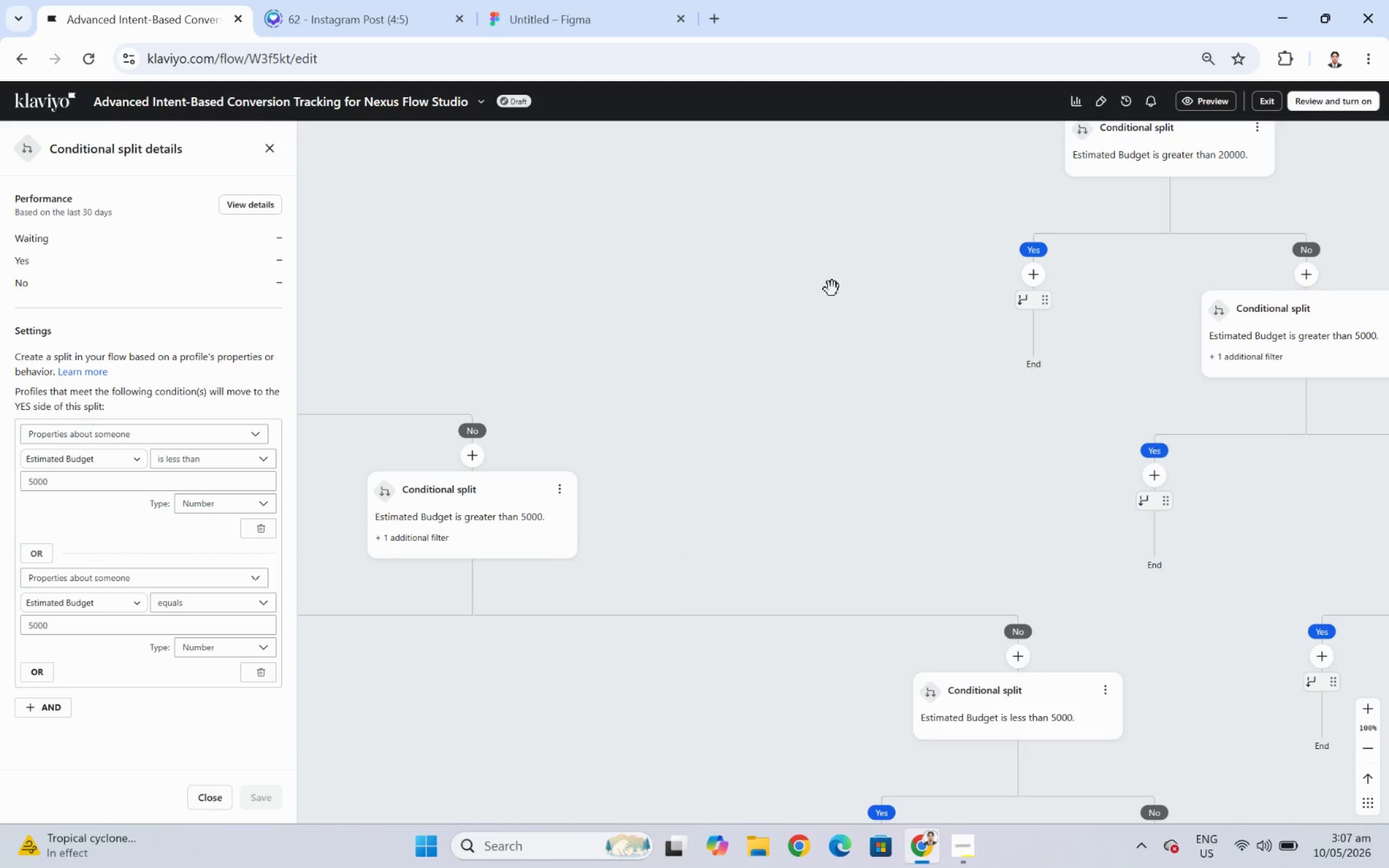 
left_click_drag(start_coordinate=[831, 283], to_coordinate=[718, 453])
 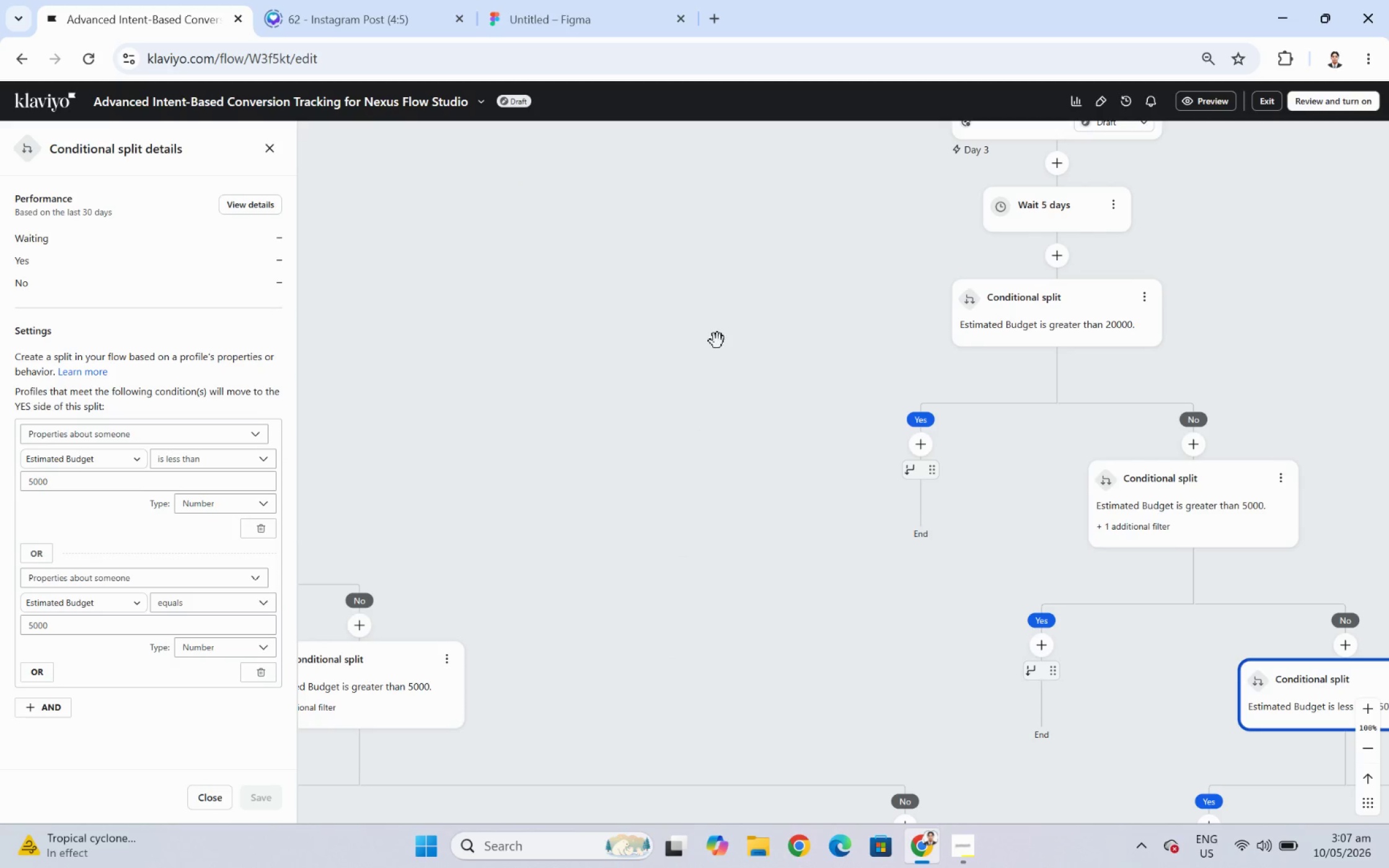 
left_click_drag(start_coordinate=[717, 339], to_coordinate=[856, 311])
 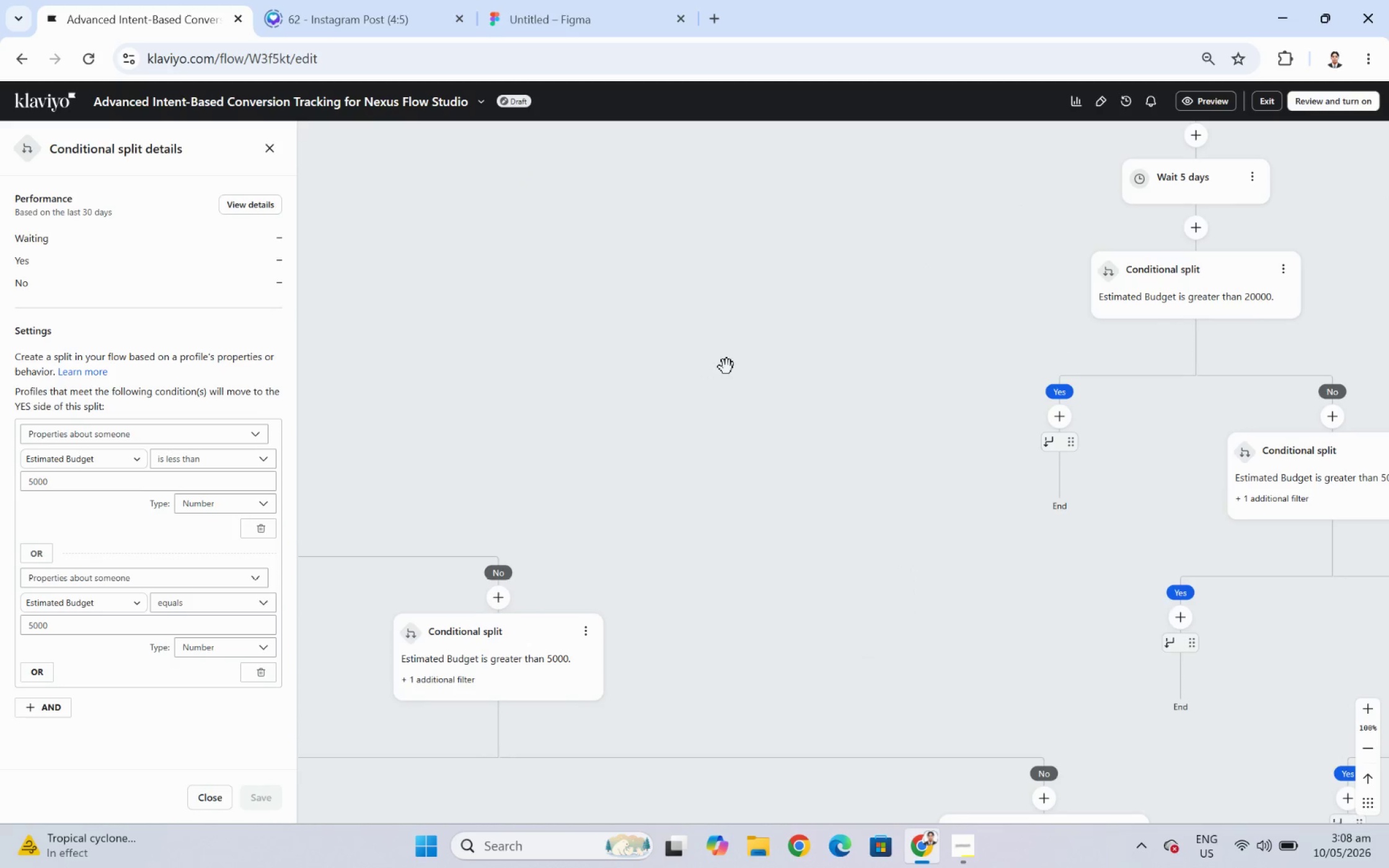 
left_click_drag(start_coordinate=[717, 367], to_coordinate=[881, 310])
 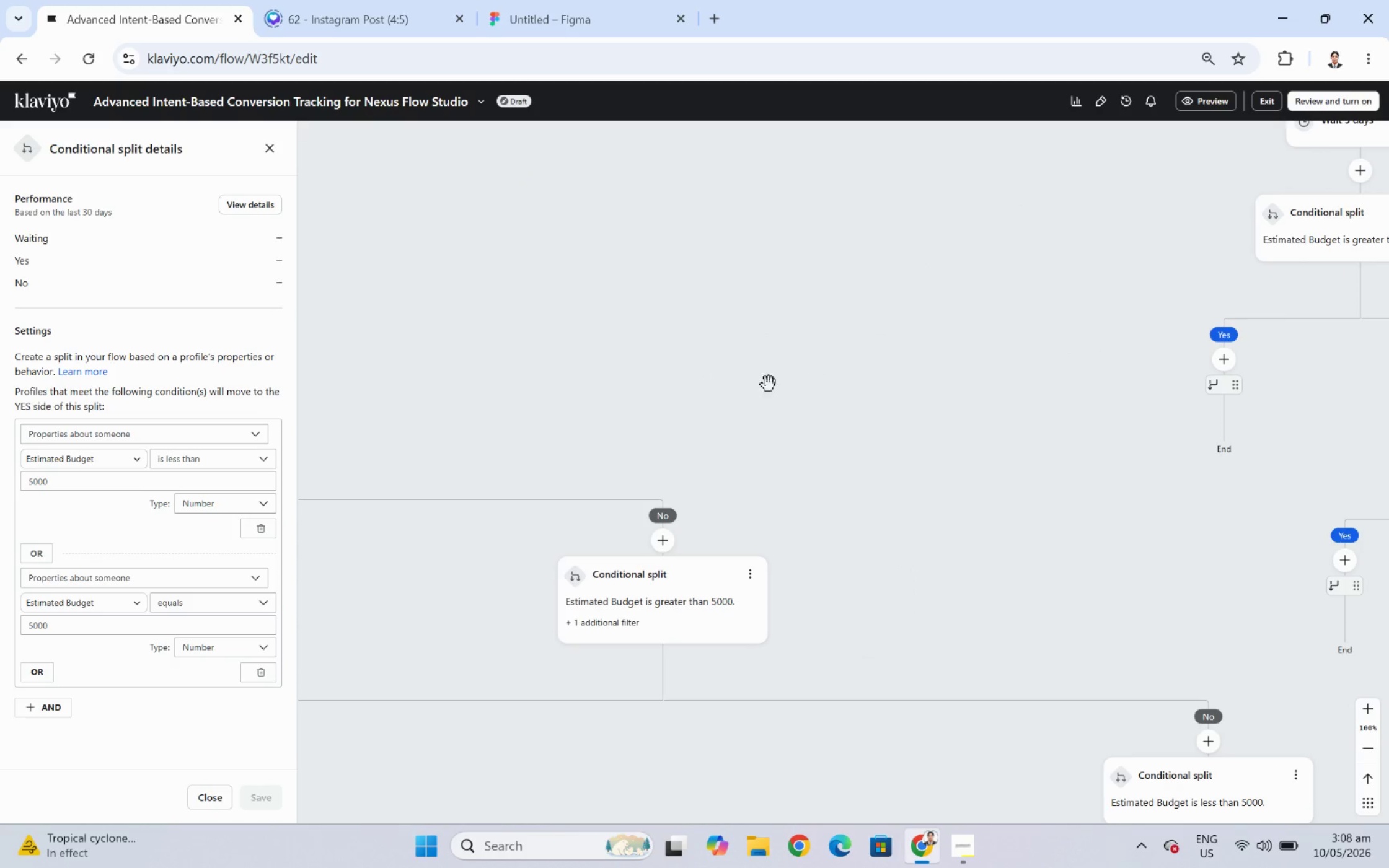 
left_click_drag(start_coordinate=[751, 388], to_coordinate=[964, 373])
 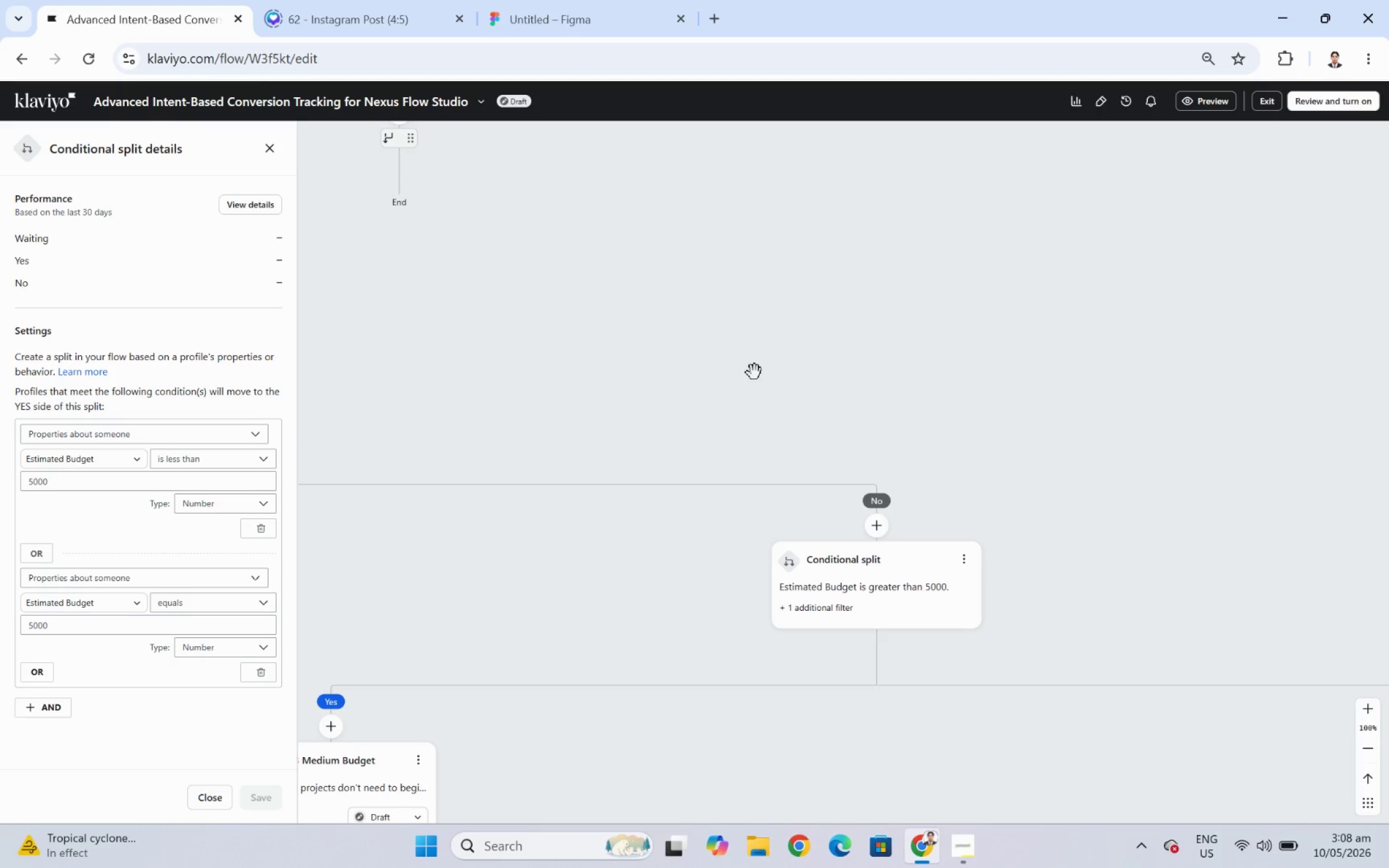 
left_click_drag(start_coordinate=[747, 373], to_coordinate=[899, 367])
 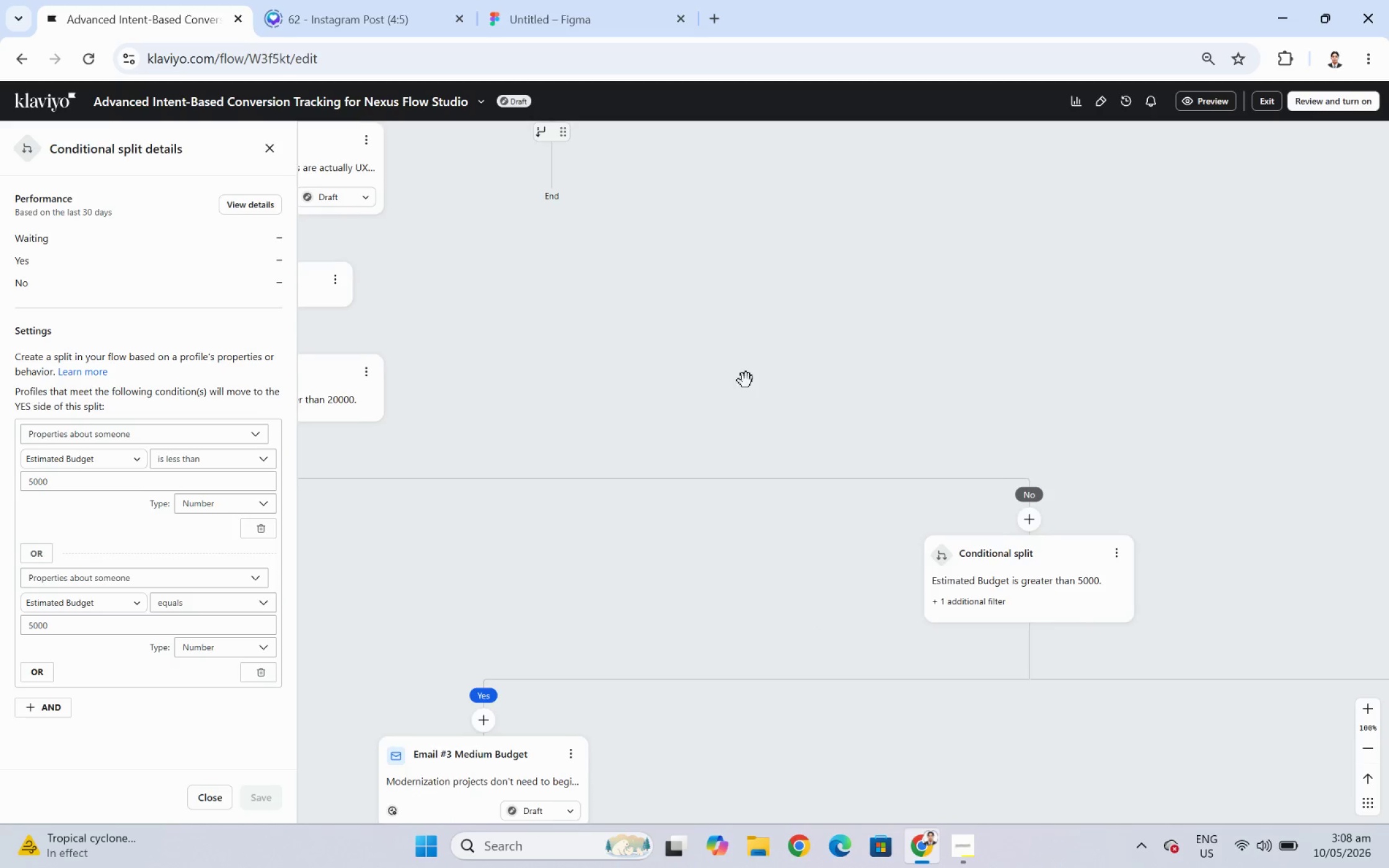 
left_click_drag(start_coordinate=[746, 380], to_coordinate=[981, 329])
 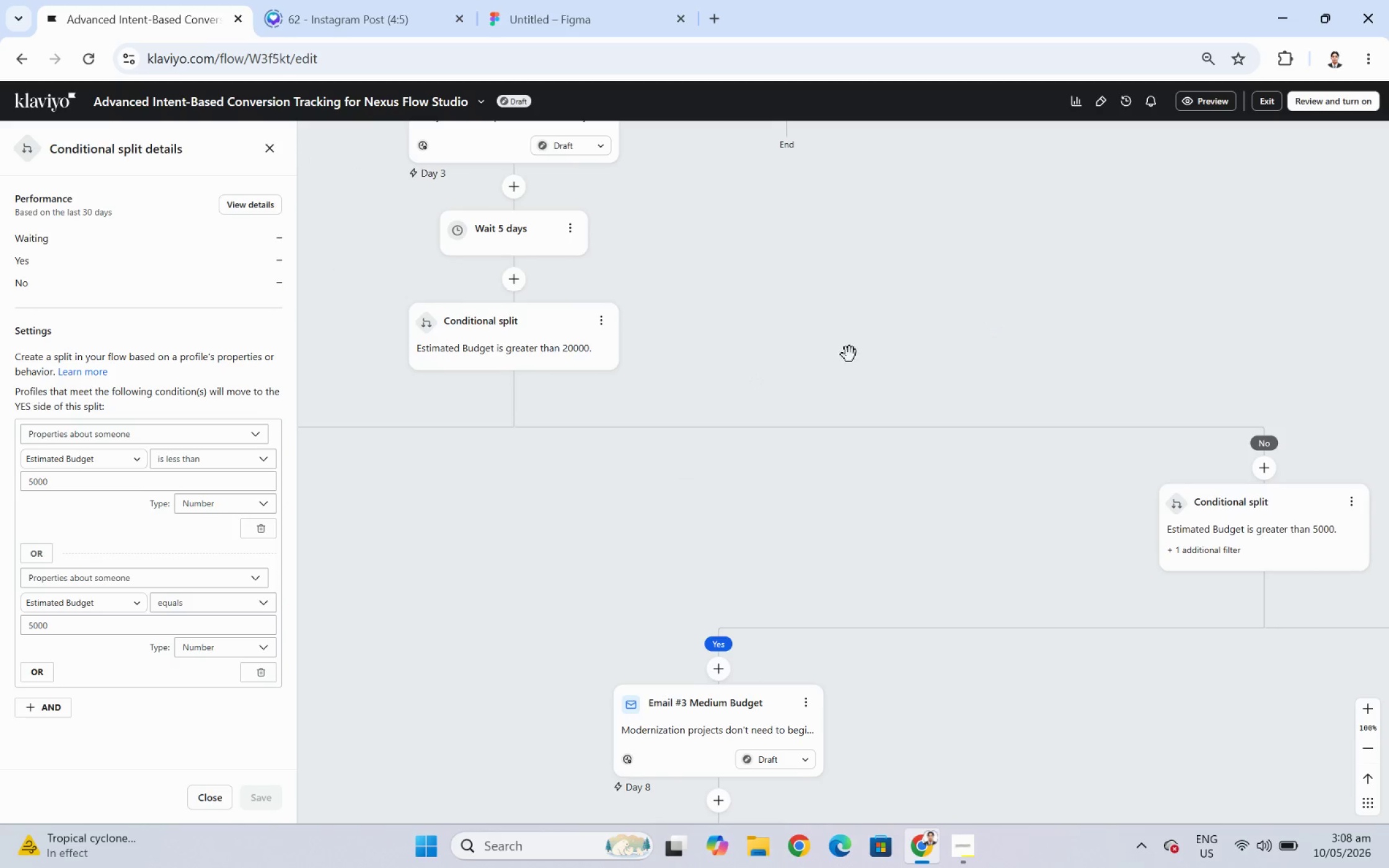 
left_click_drag(start_coordinate=[848, 353], to_coordinate=[998, 353])
 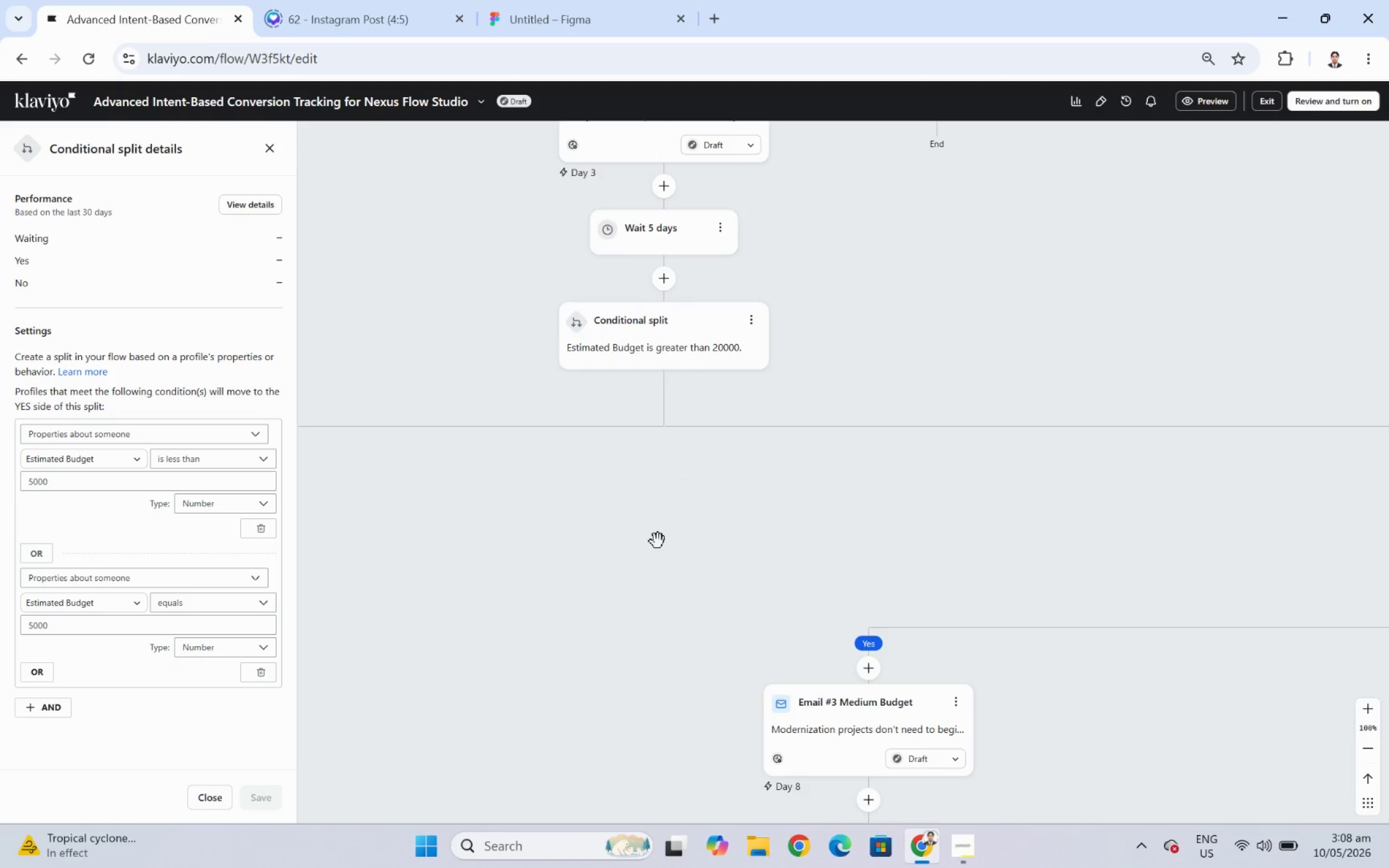 
left_click_drag(start_coordinate=[657, 541], to_coordinate=[833, 526])
 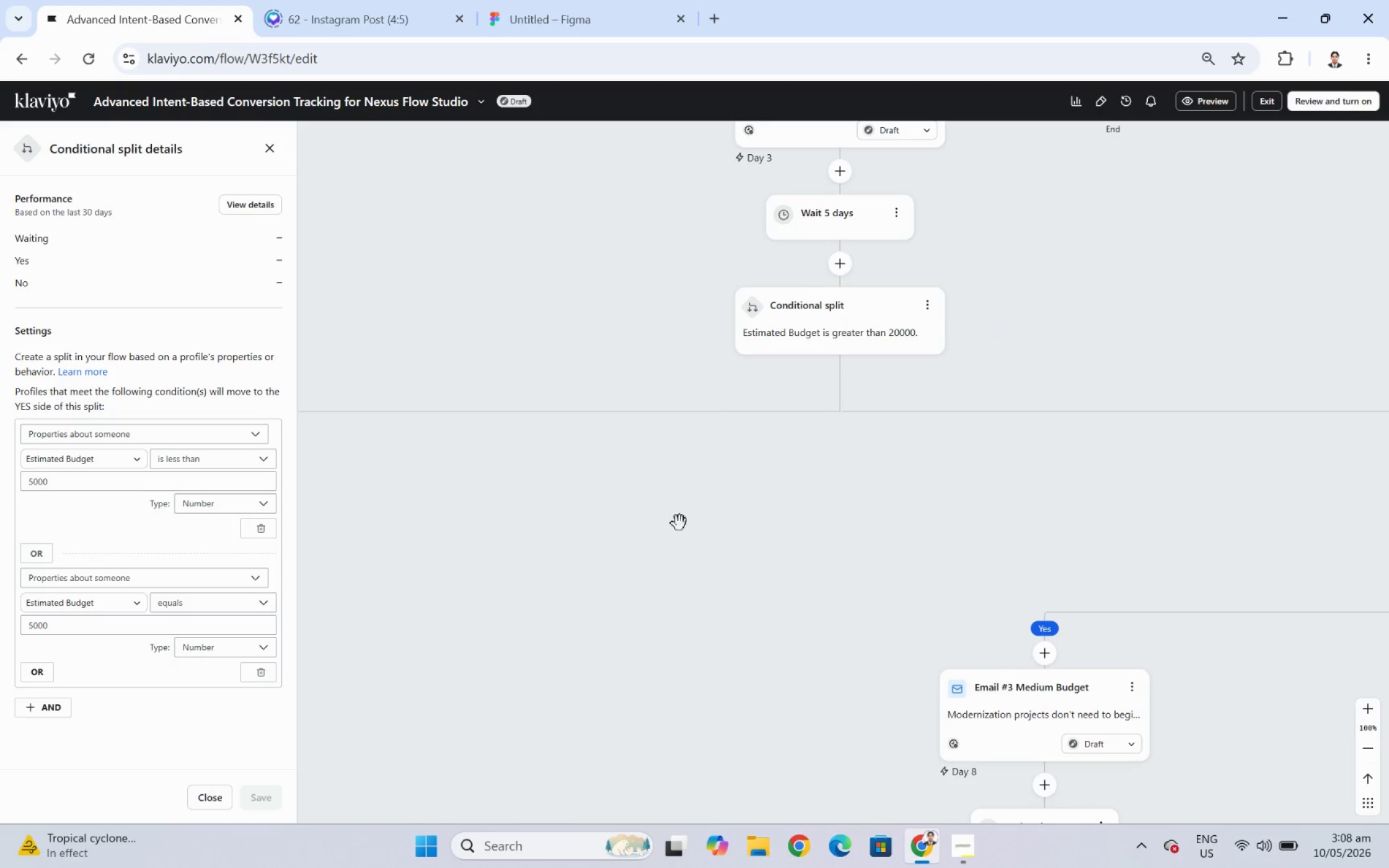 
left_click_drag(start_coordinate=[679, 523], to_coordinate=[821, 514])
 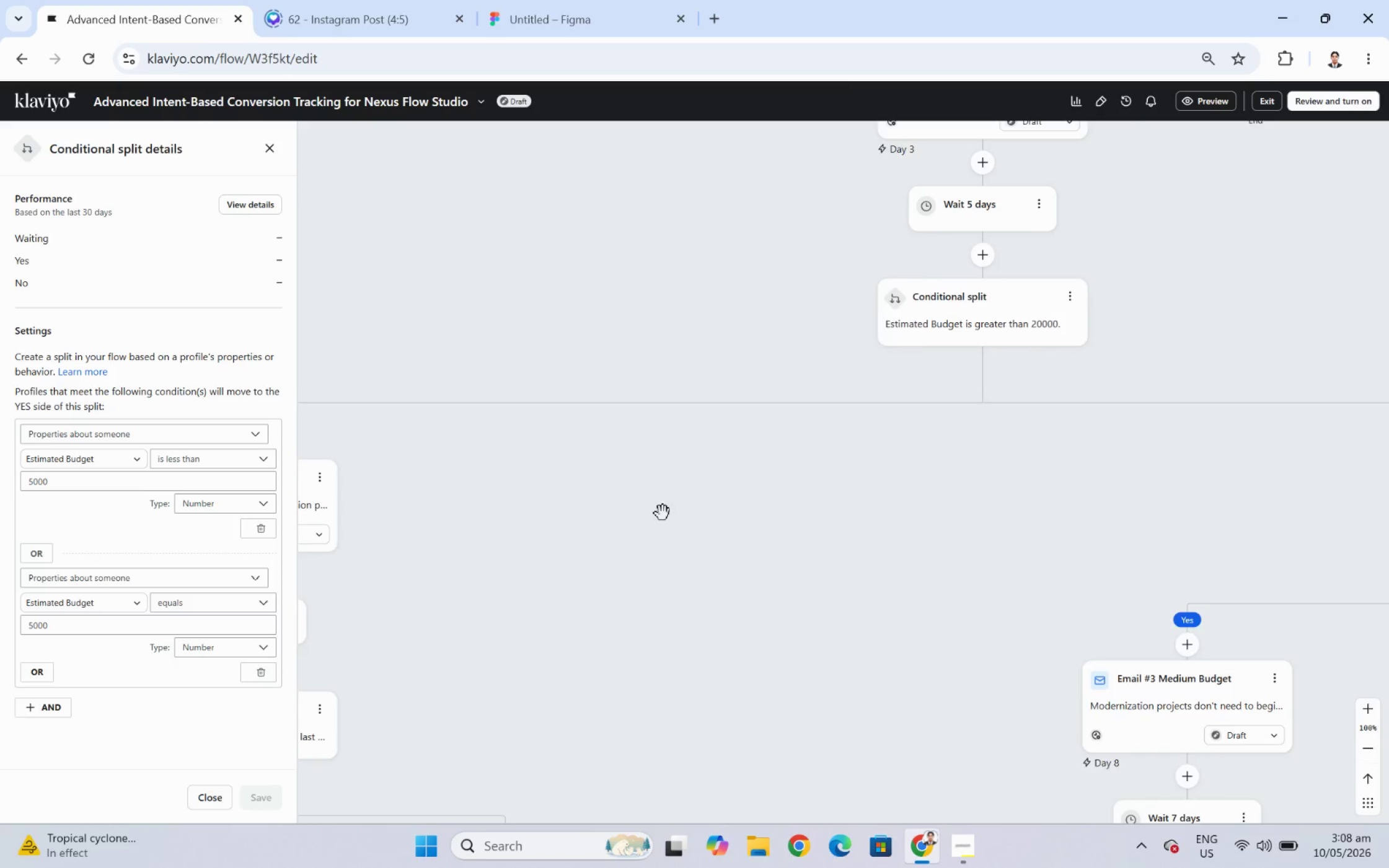 
left_click_drag(start_coordinate=[663, 513], to_coordinate=[795, 500])
 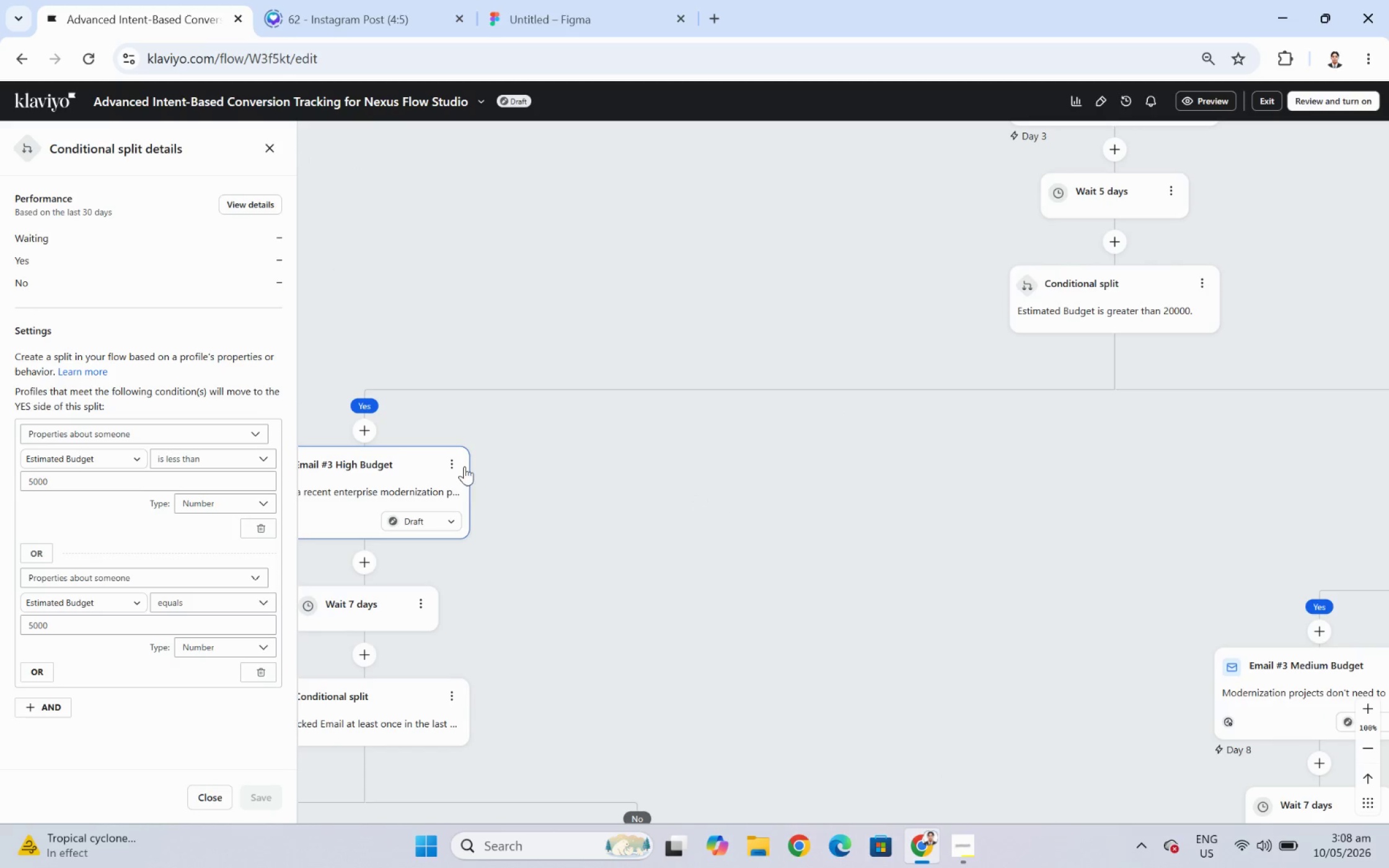 
left_click([457, 462])
 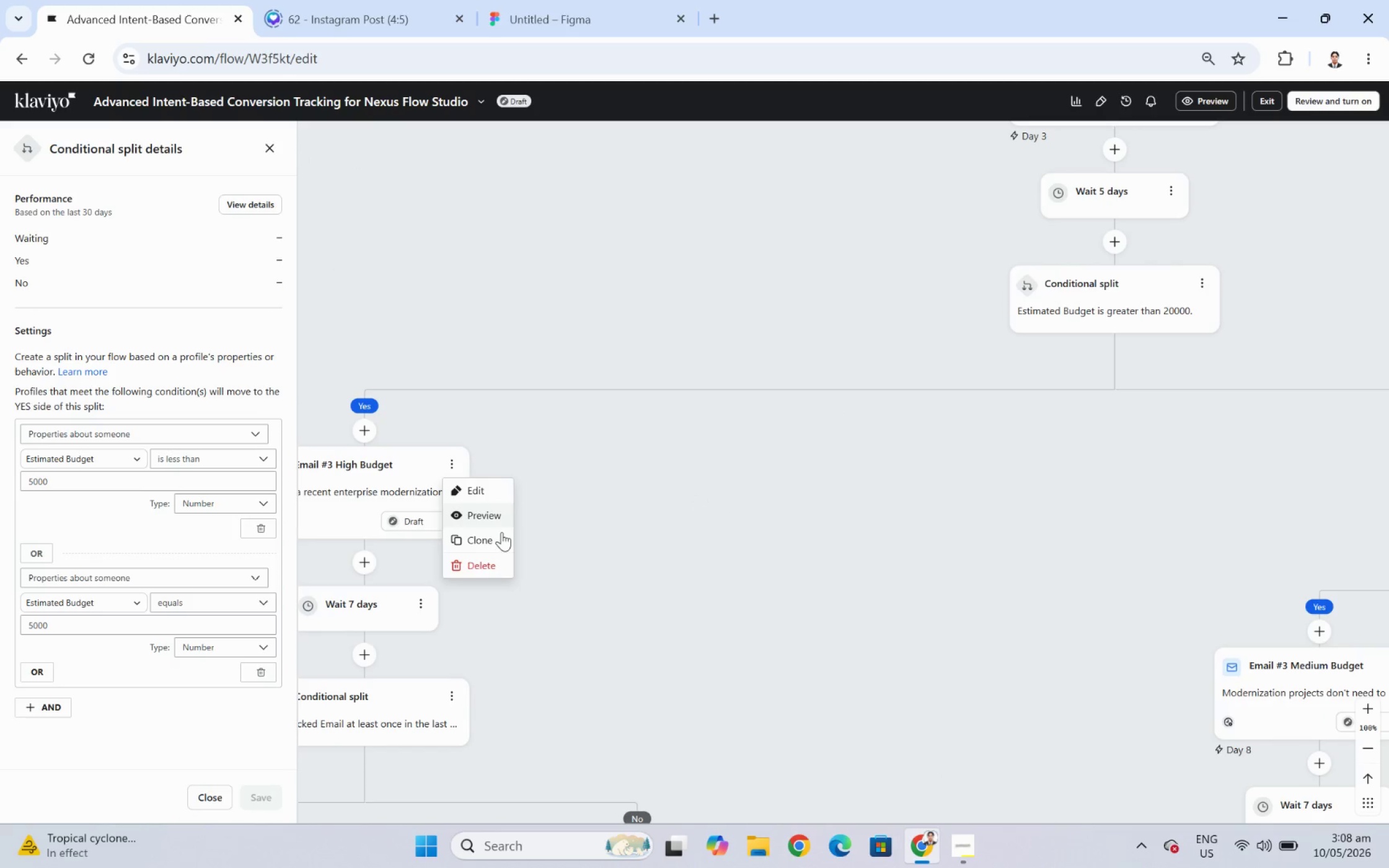 
left_click([501, 540])
 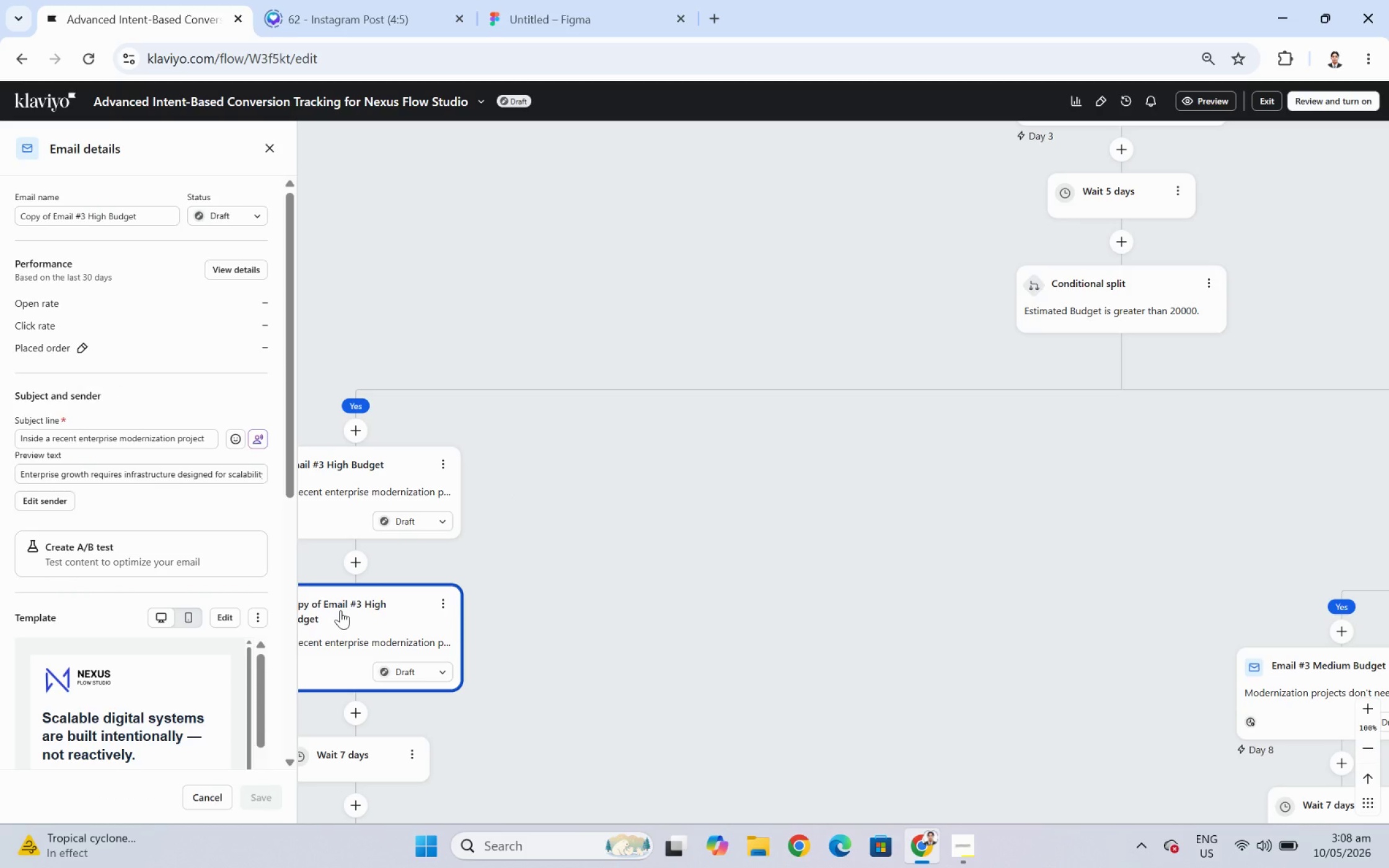 
wait(19.1)
 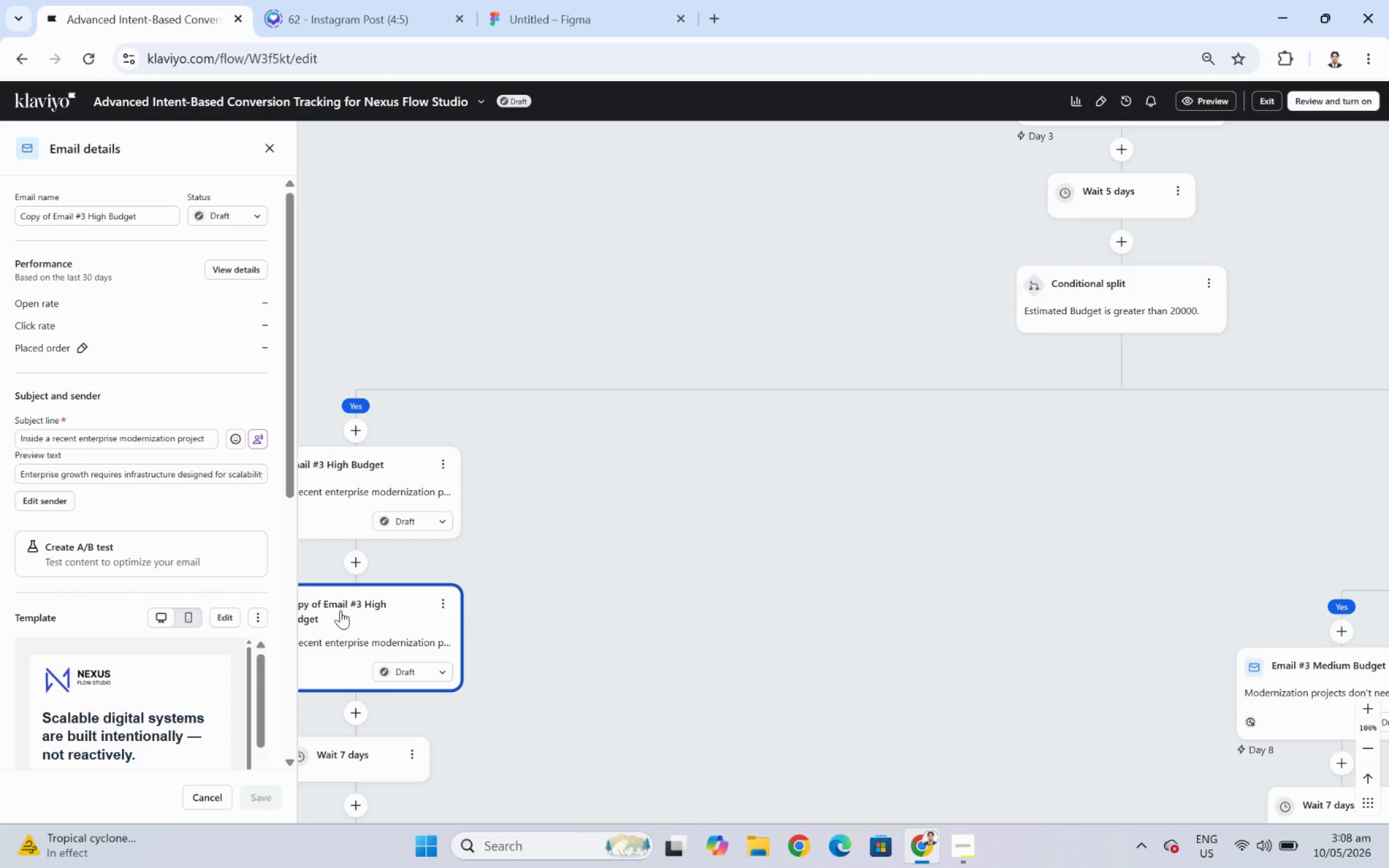 
left_click_drag(start_coordinate=[317, 615], to_coordinate=[968, 263])
 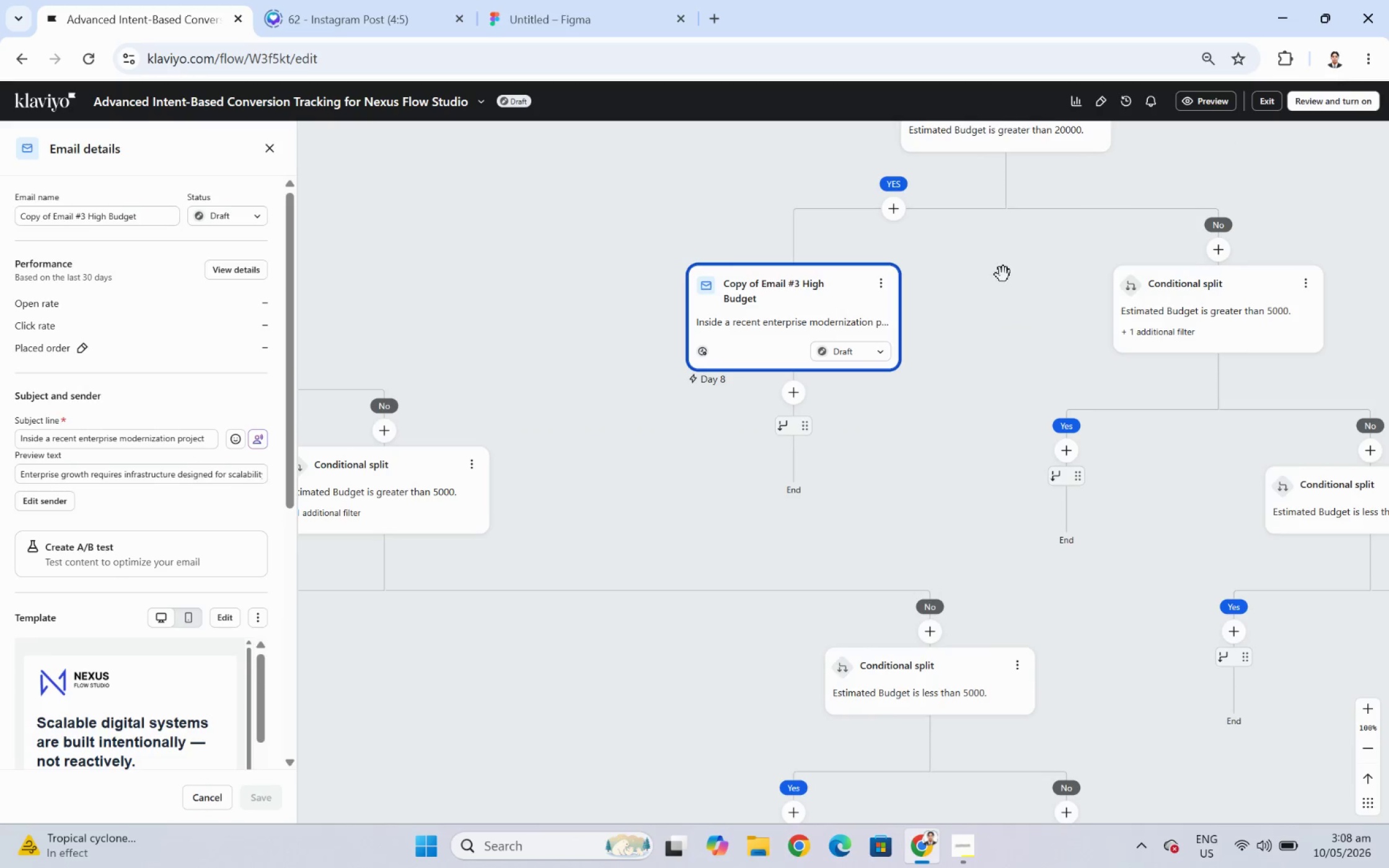 
left_click_drag(start_coordinate=[1003, 268], to_coordinate=[1008, 405])
 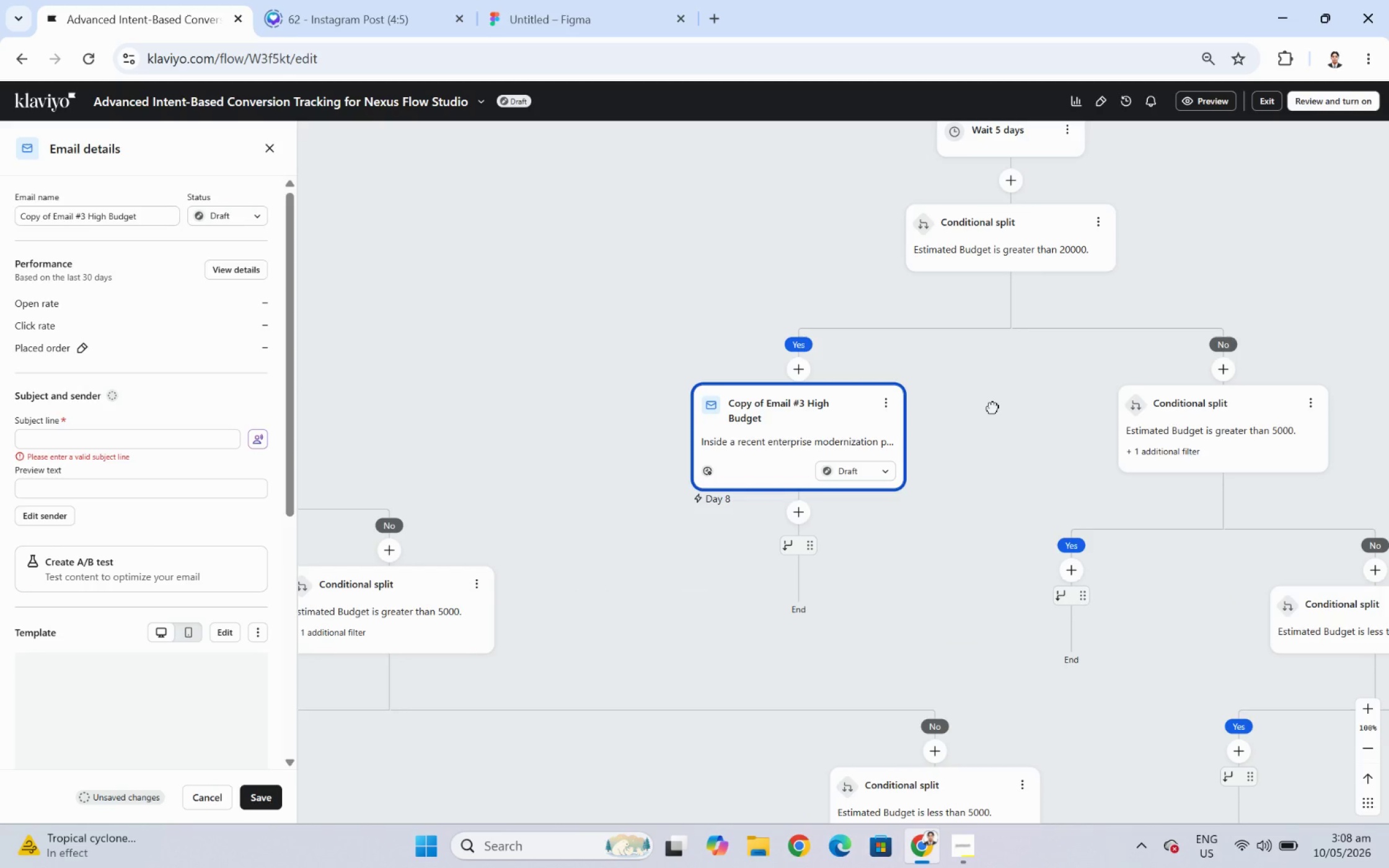 
left_click_drag(start_coordinate=[976, 390], to_coordinate=[978, 468])
 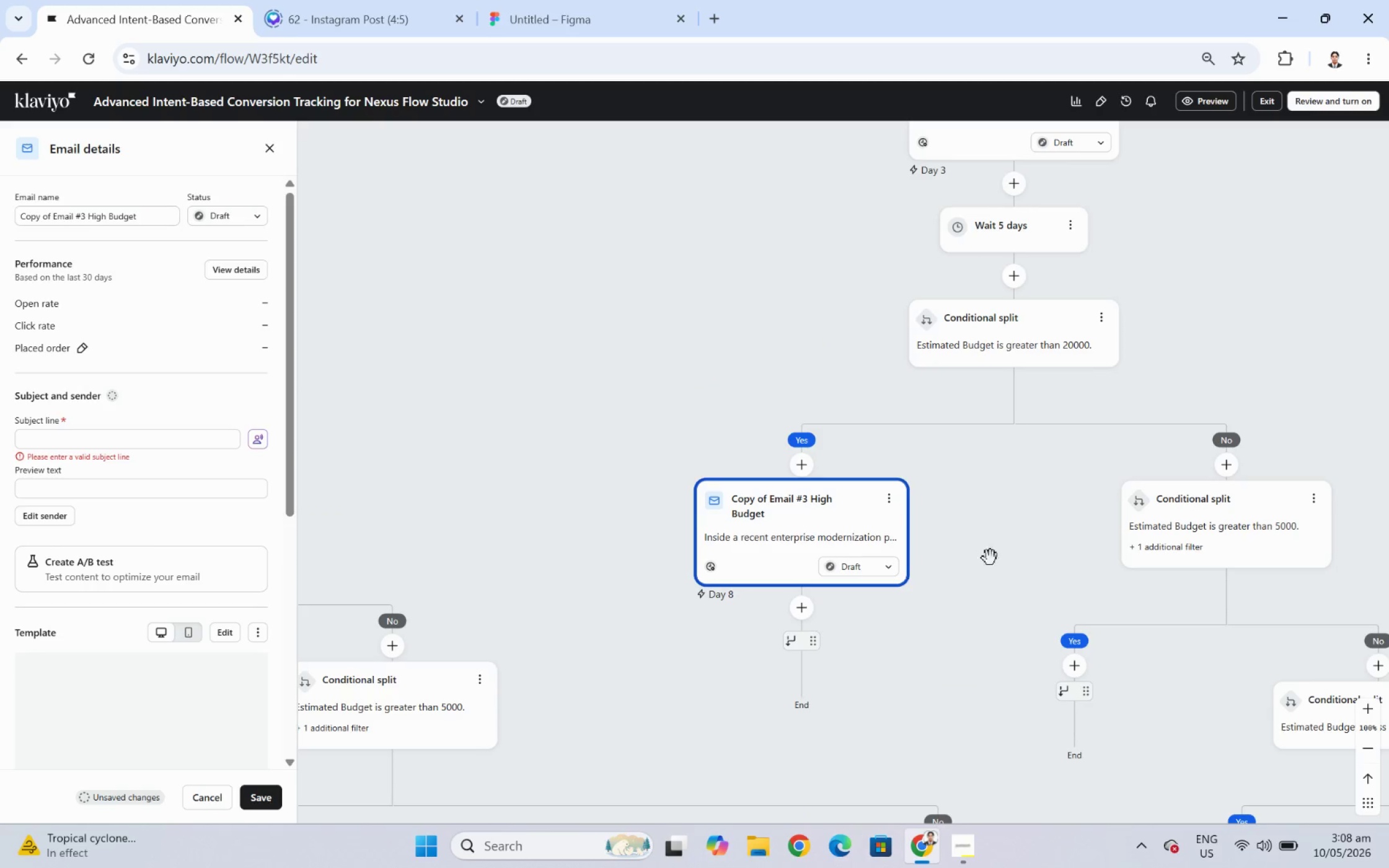 
left_click_drag(start_coordinate=[989, 568], to_coordinate=[998, 445])
 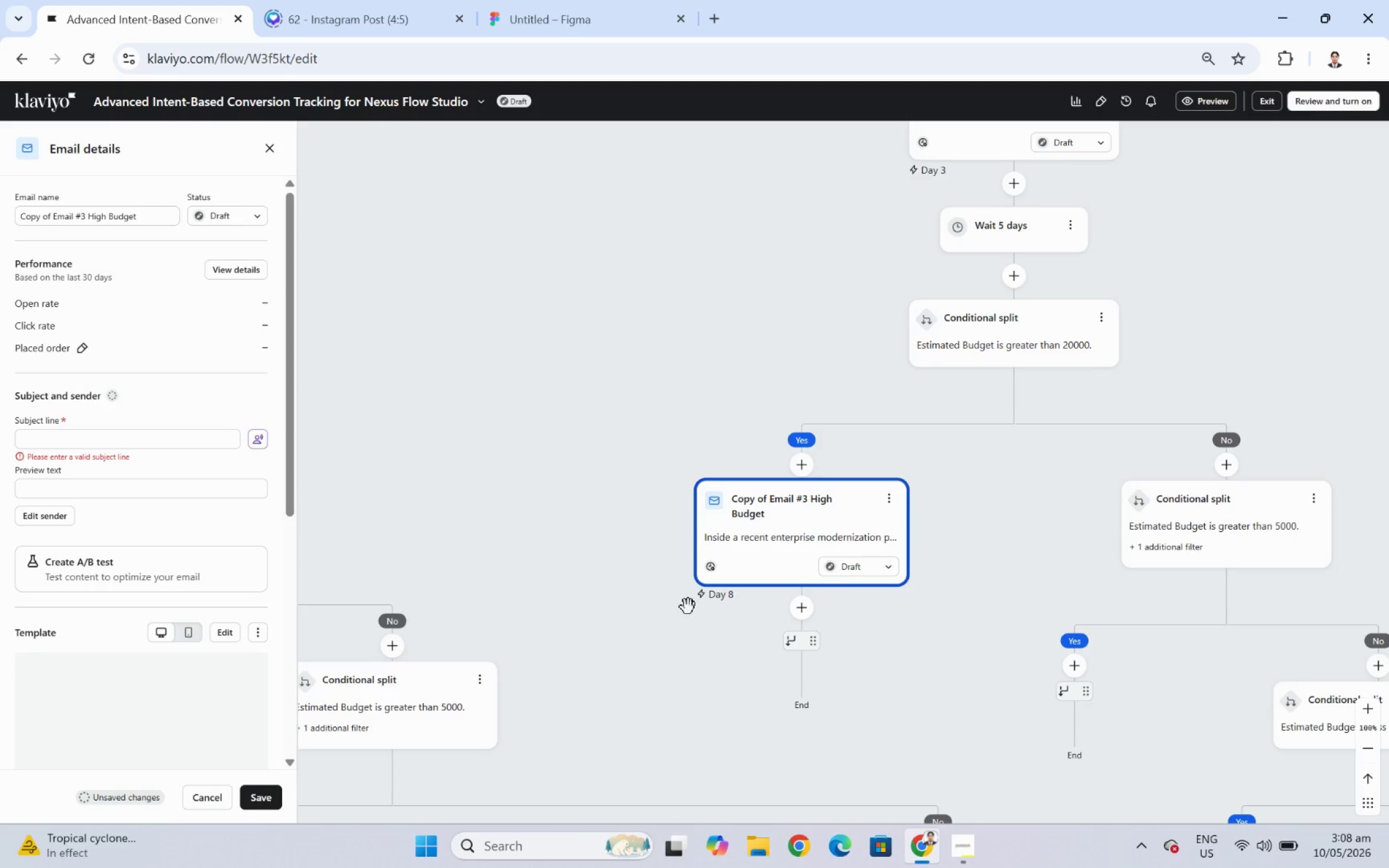 
left_click_drag(start_coordinate=[642, 698], to_coordinate=[884, 561])
 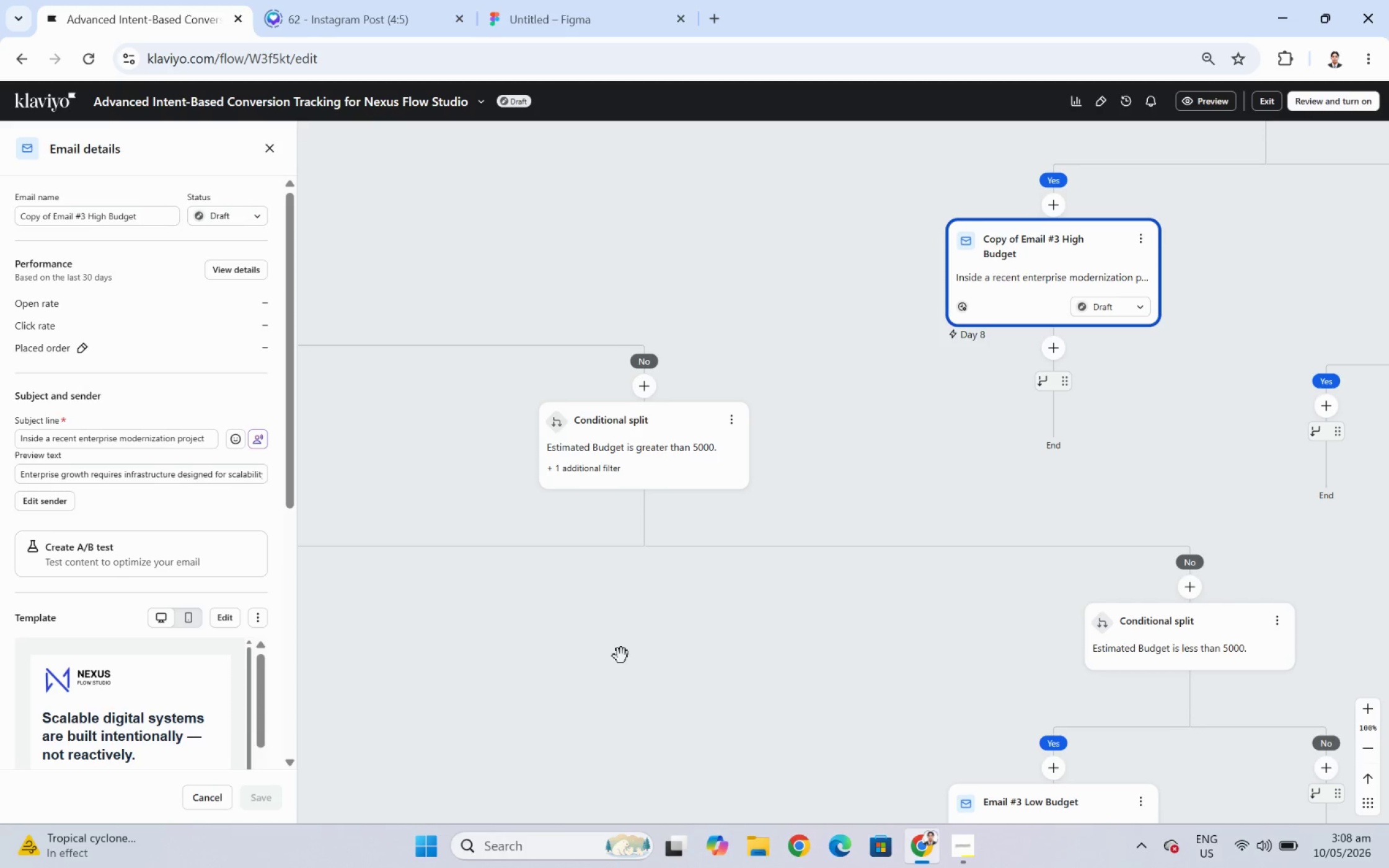 
left_click_drag(start_coordinate=[594, 665], to_coordinate=[937, 663])
 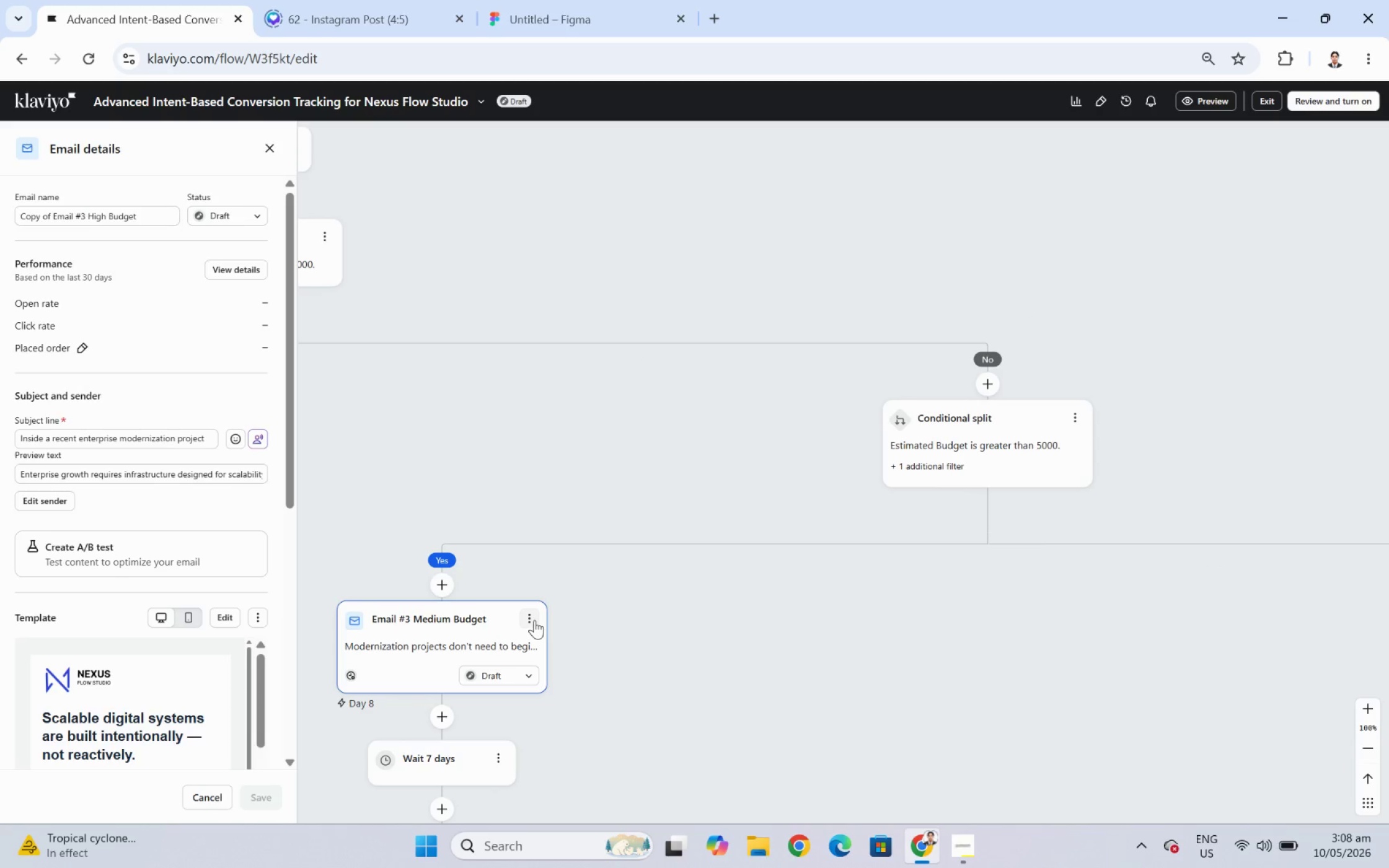 
left_click([528, 621])
 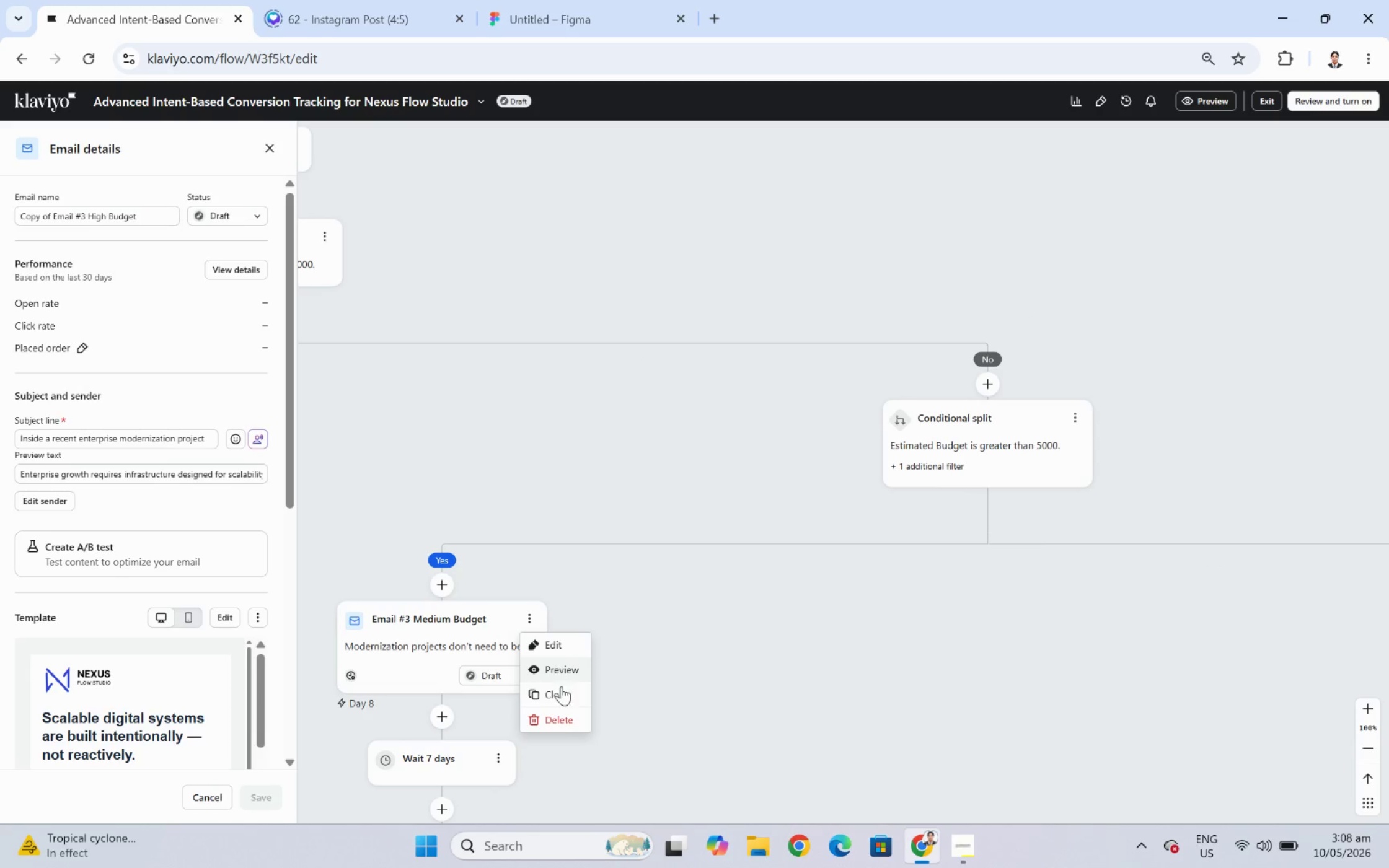 
left_click([561, 693])
 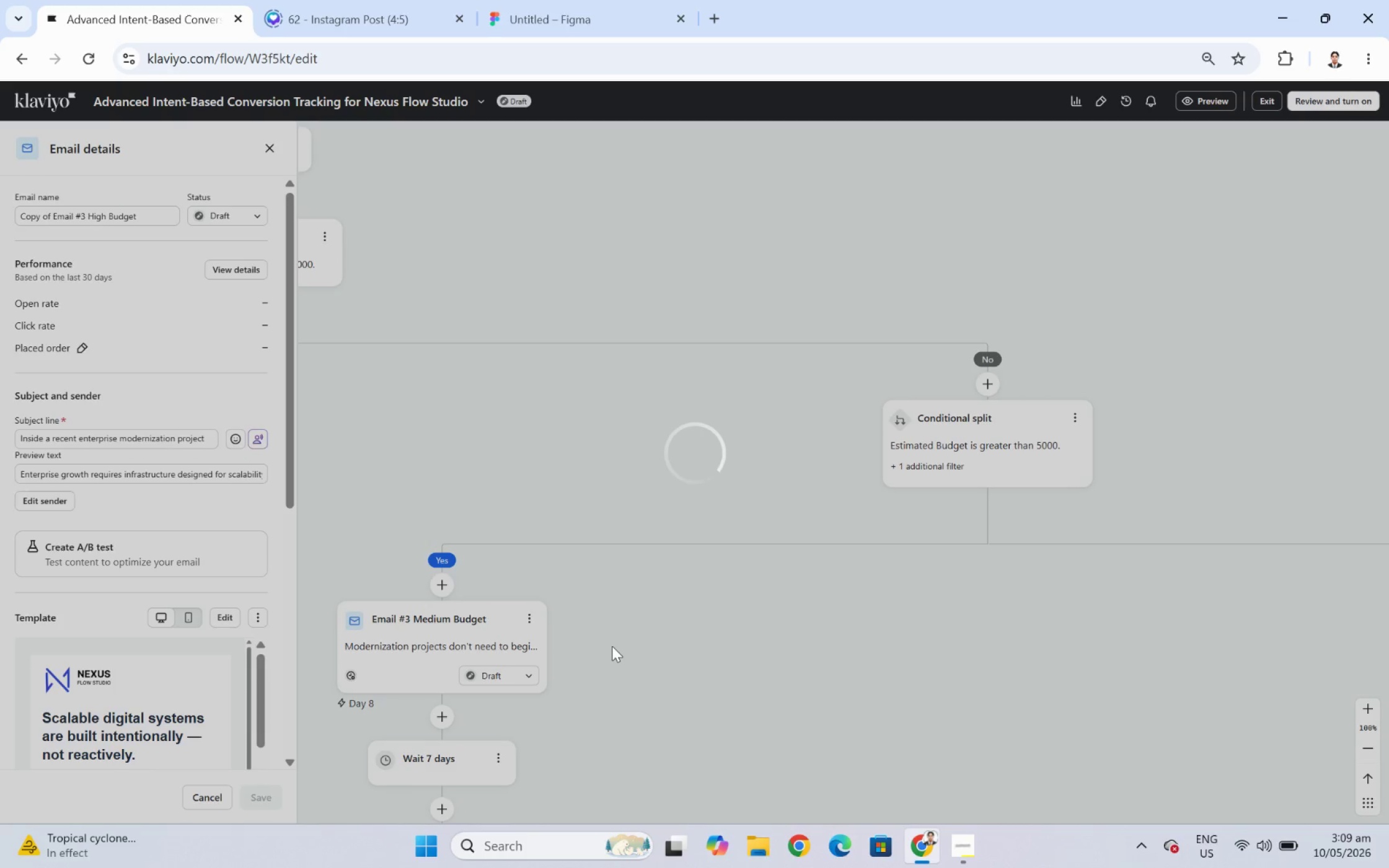 
wait(9.19)
 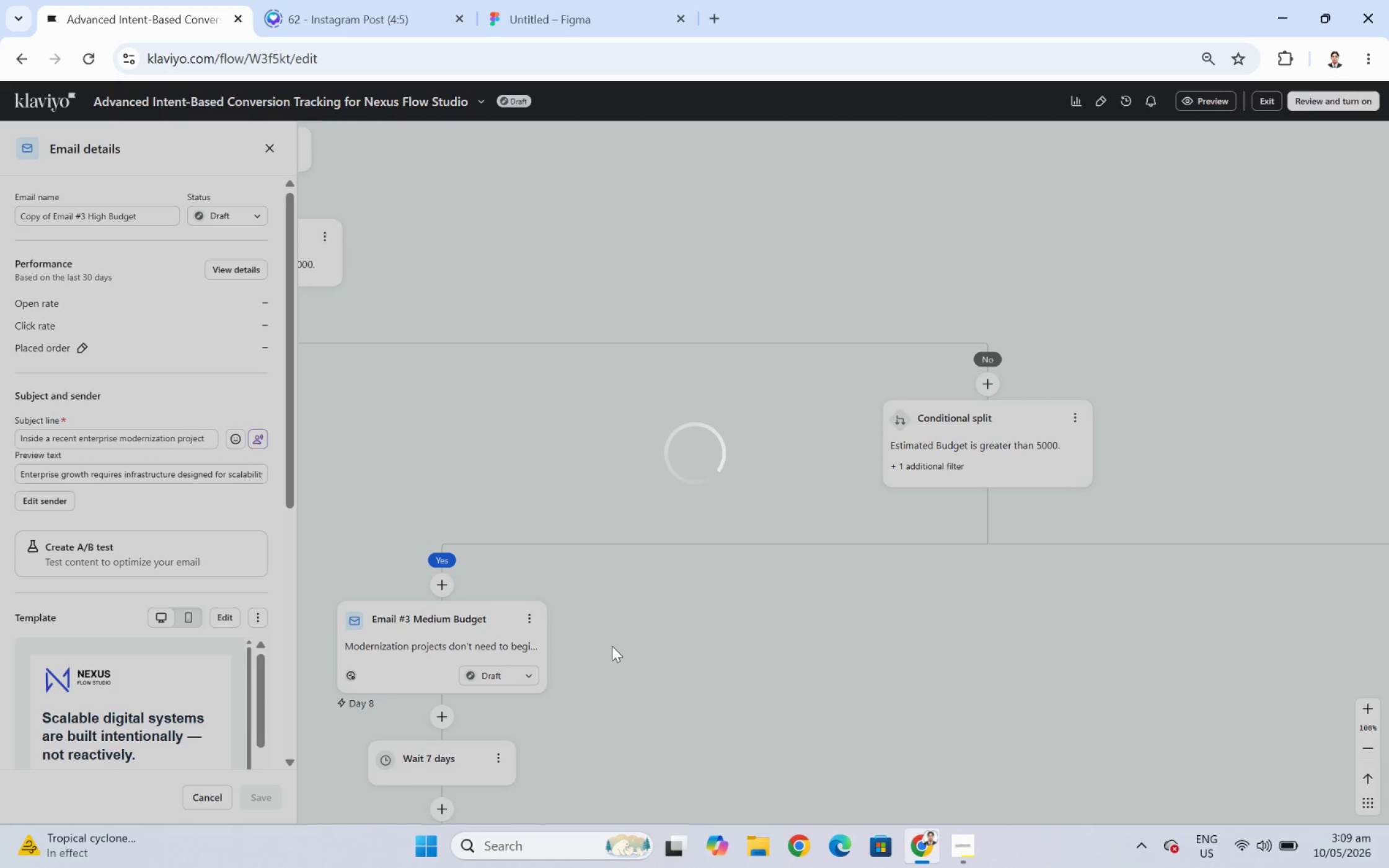 
left_click_drag(start_coordinate=[374, 778], to_coordinate=[414, 767])
 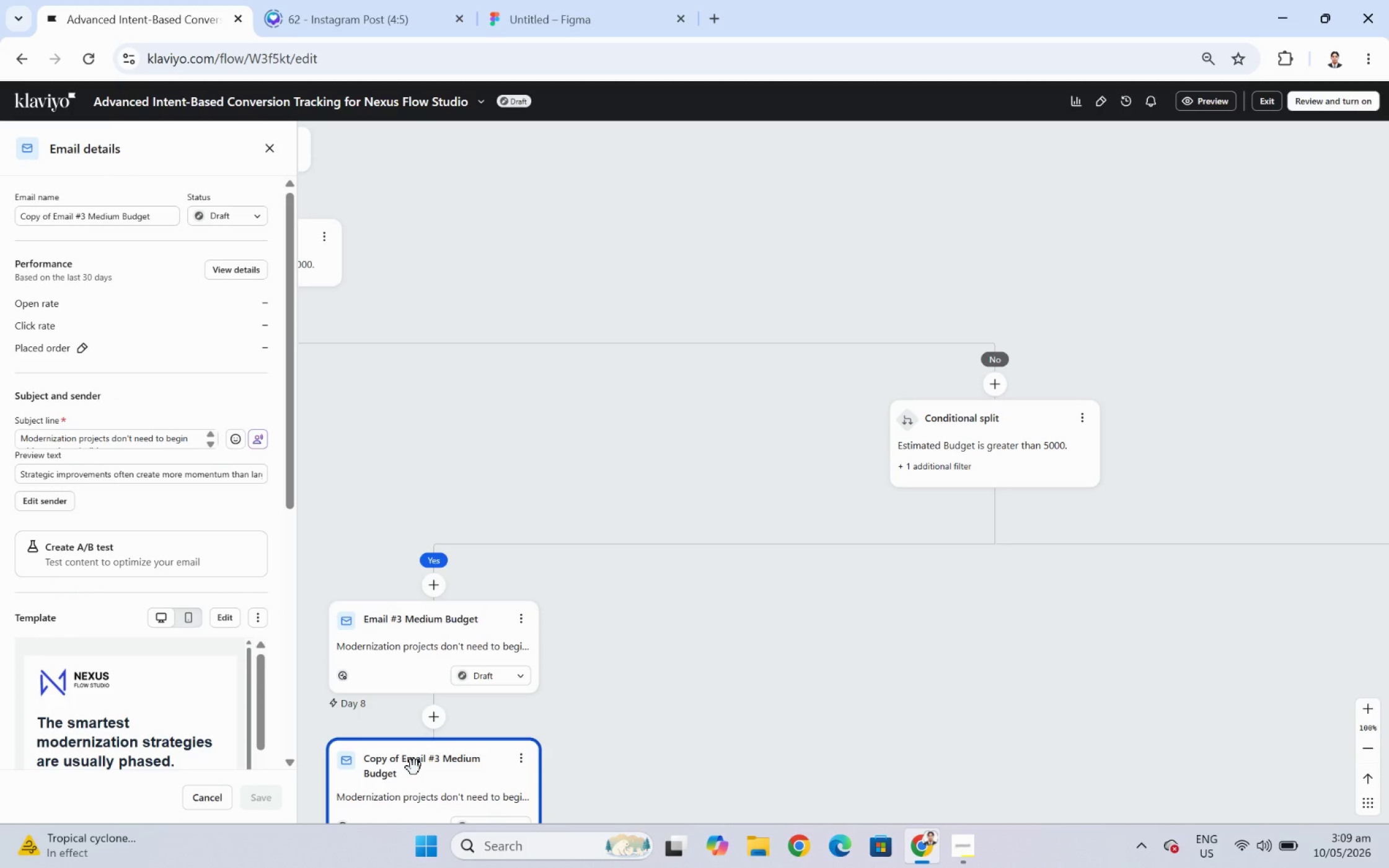 
wait(8.7)
 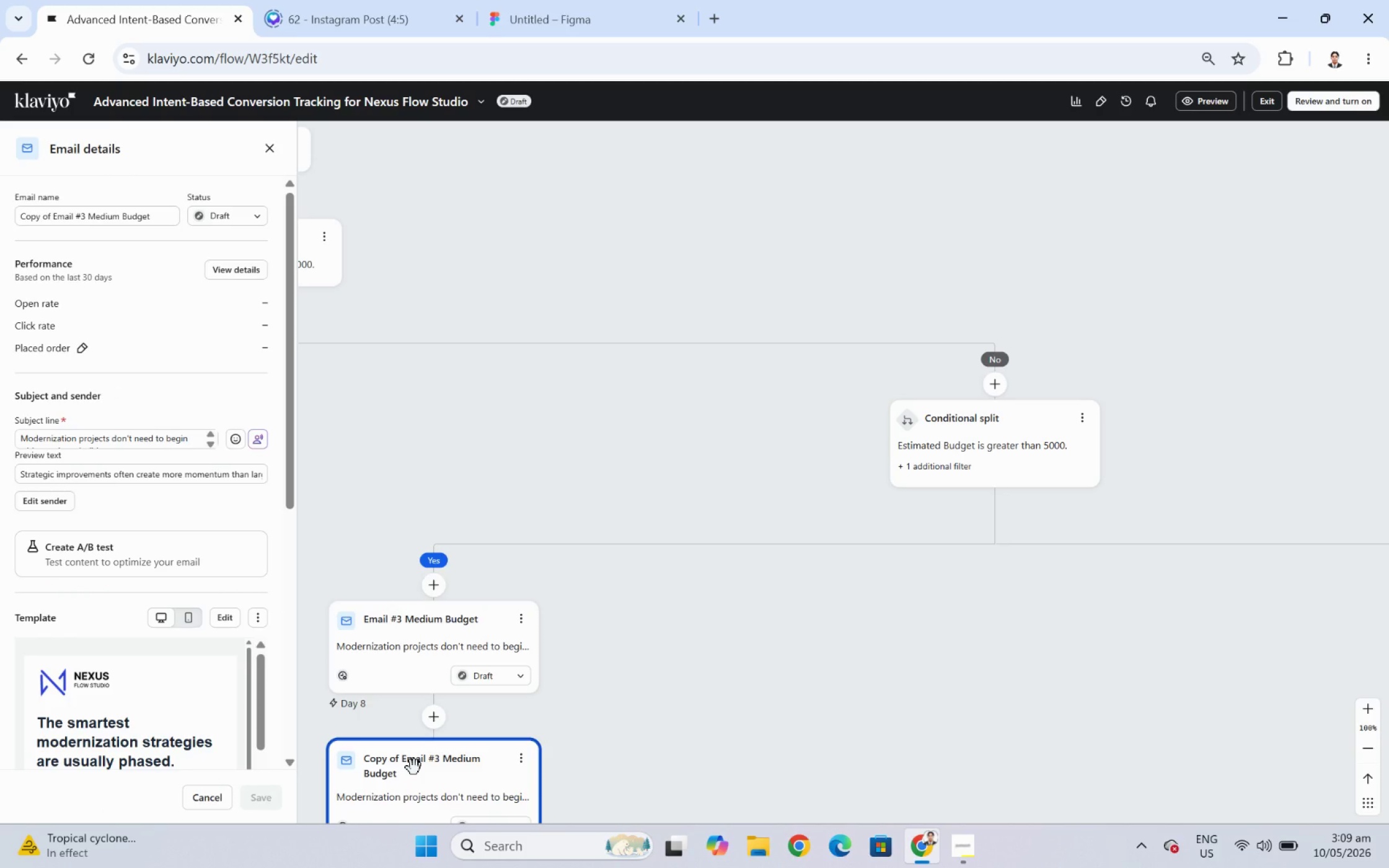 
left_click_drag(start_coordinate=[377, 768], to_coordinate=[1193, 402])
 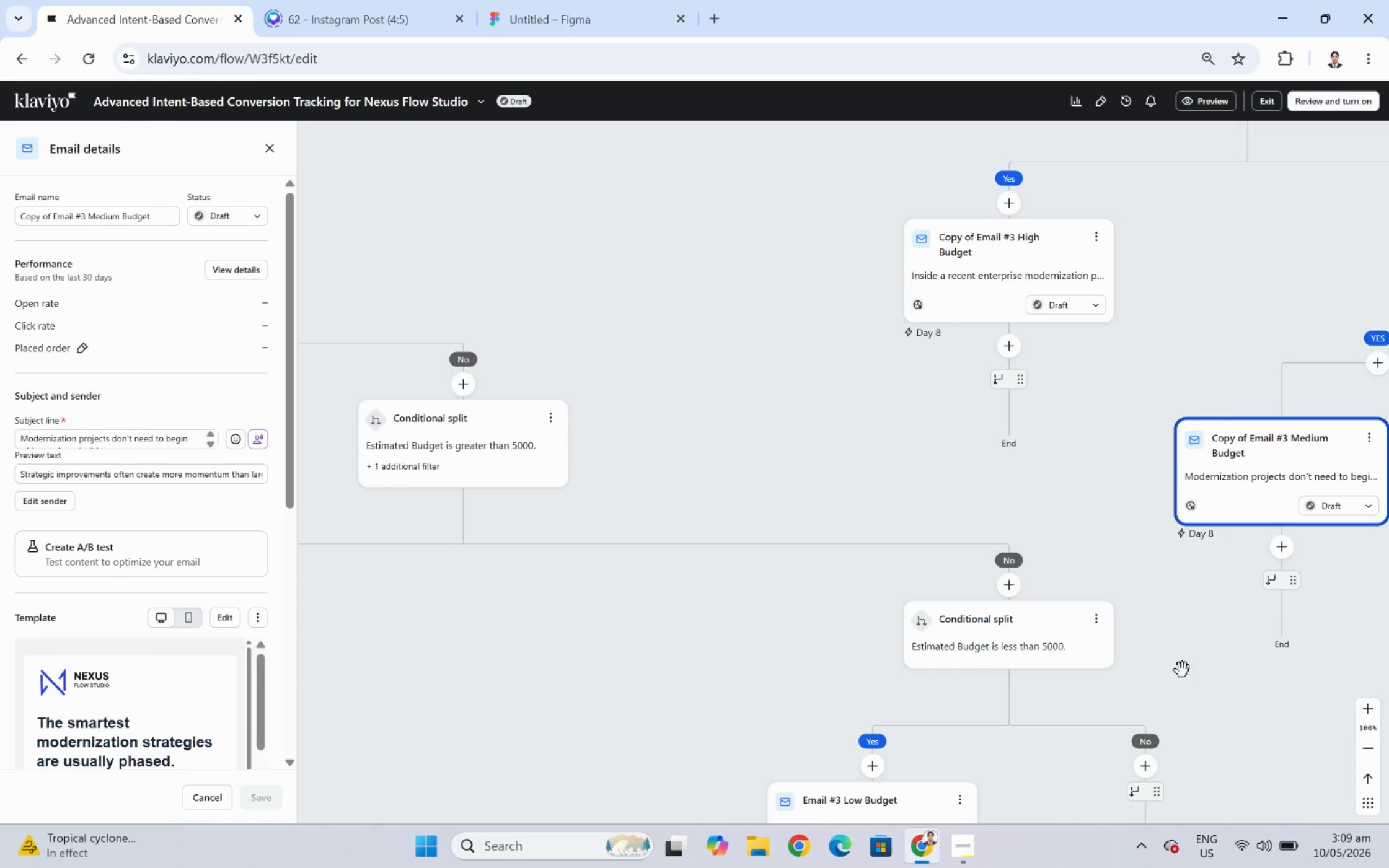 
left_click_drag(start_coordinate=[1222, 706], to_coordinate=[1087, 592])
 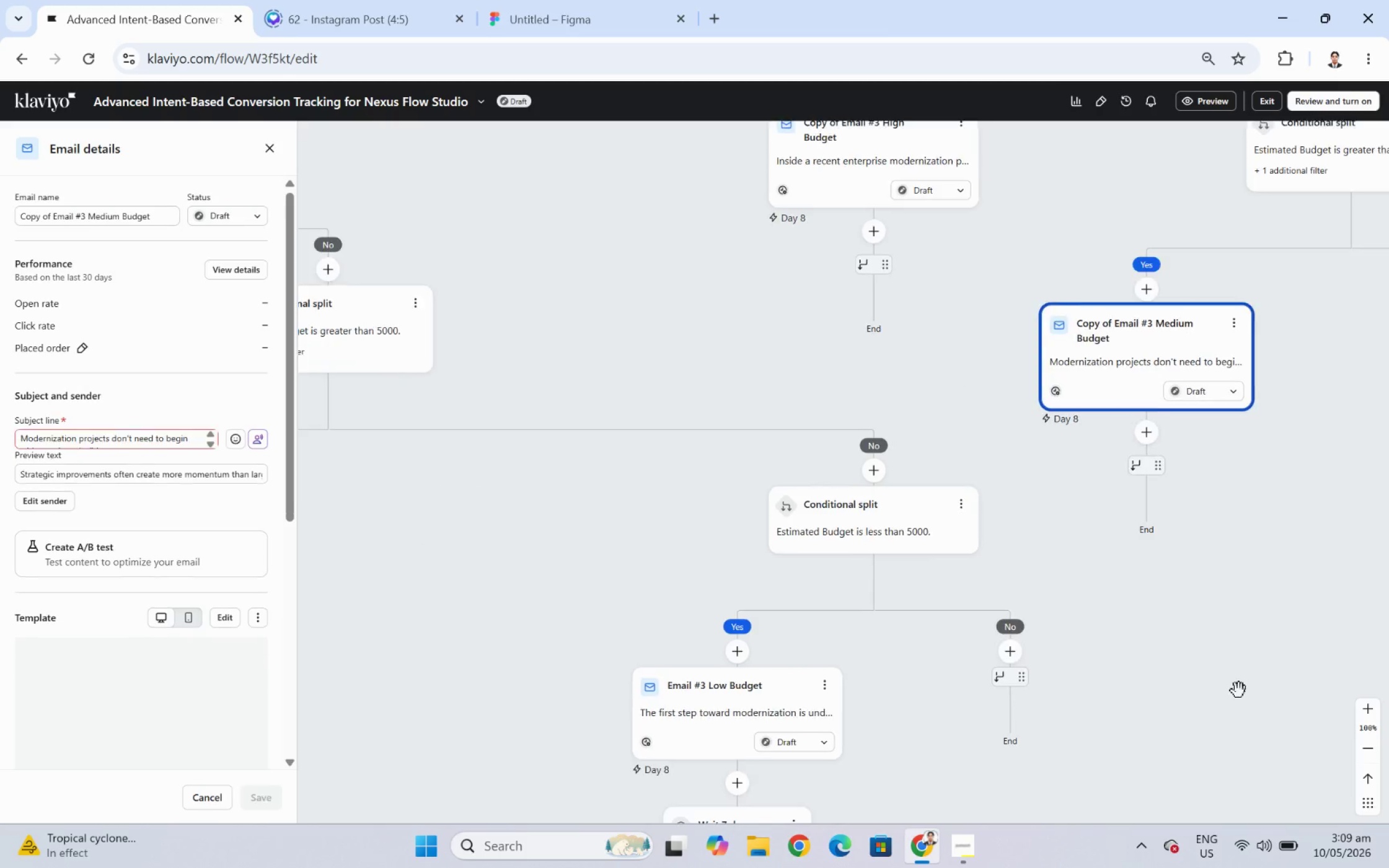 
left_click_drag(start_coordinate=[1190, 657], to_coordinate=[1090, 656])
 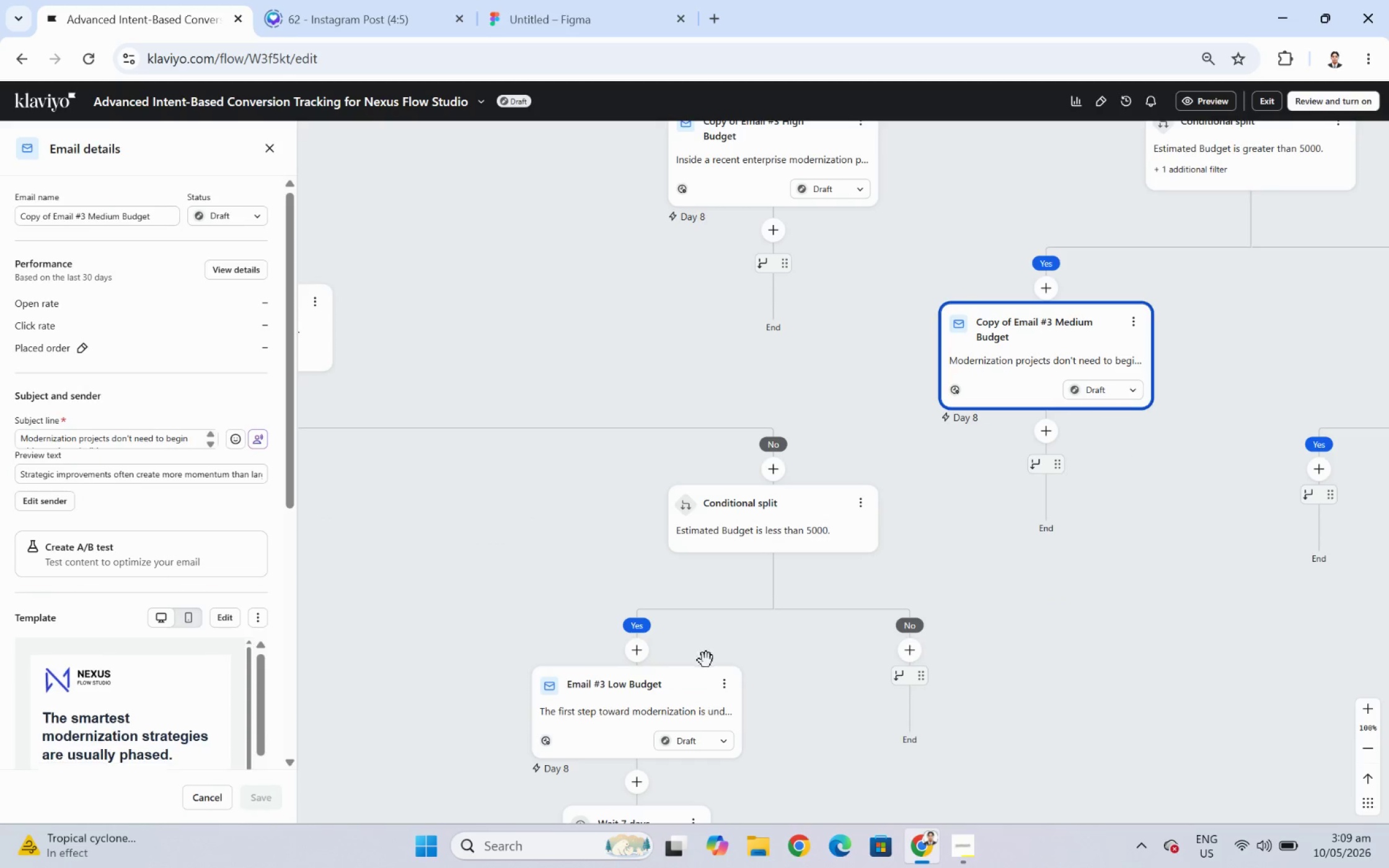 
left_click([721, 685])
 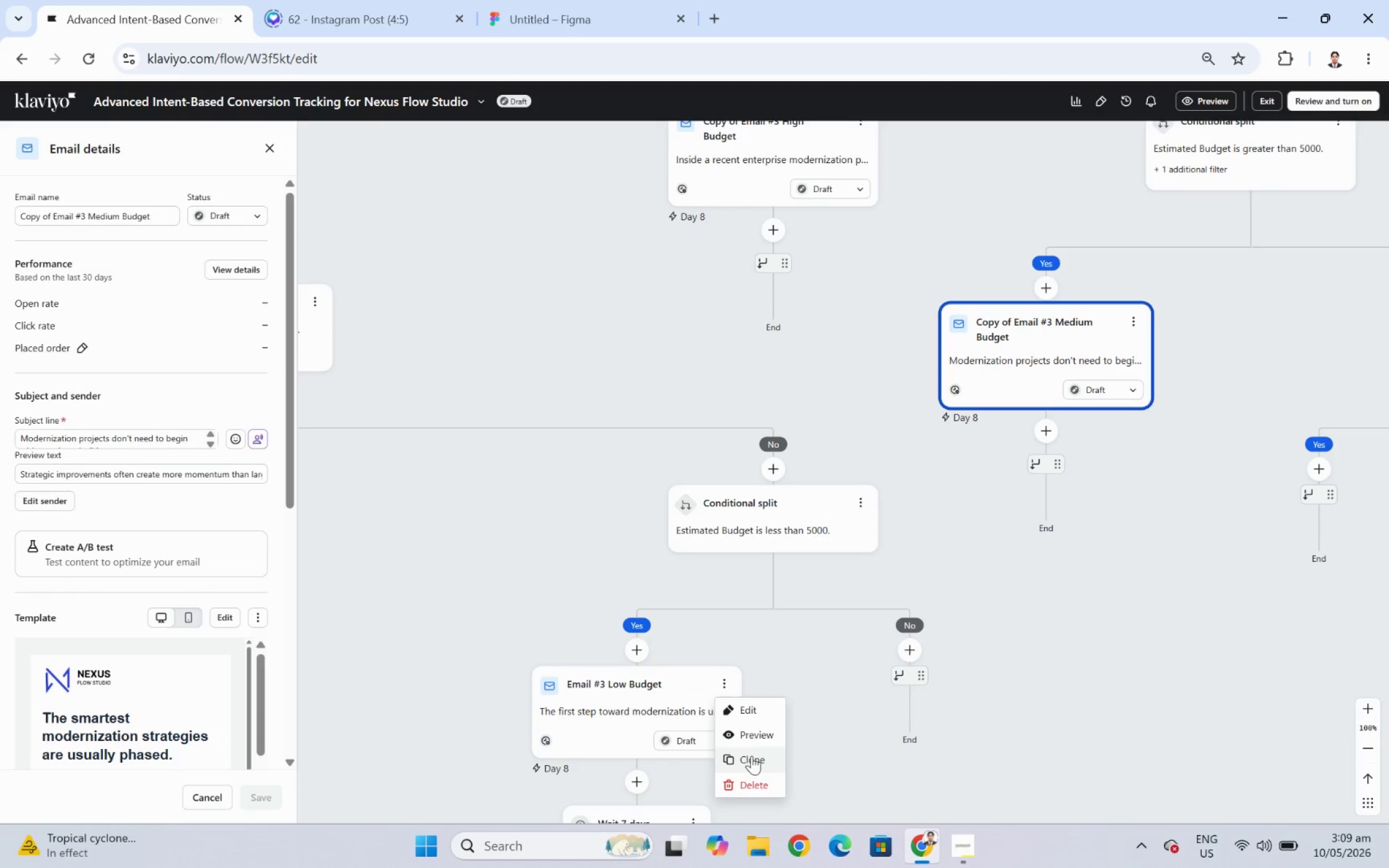 
left_click([752, 756])
 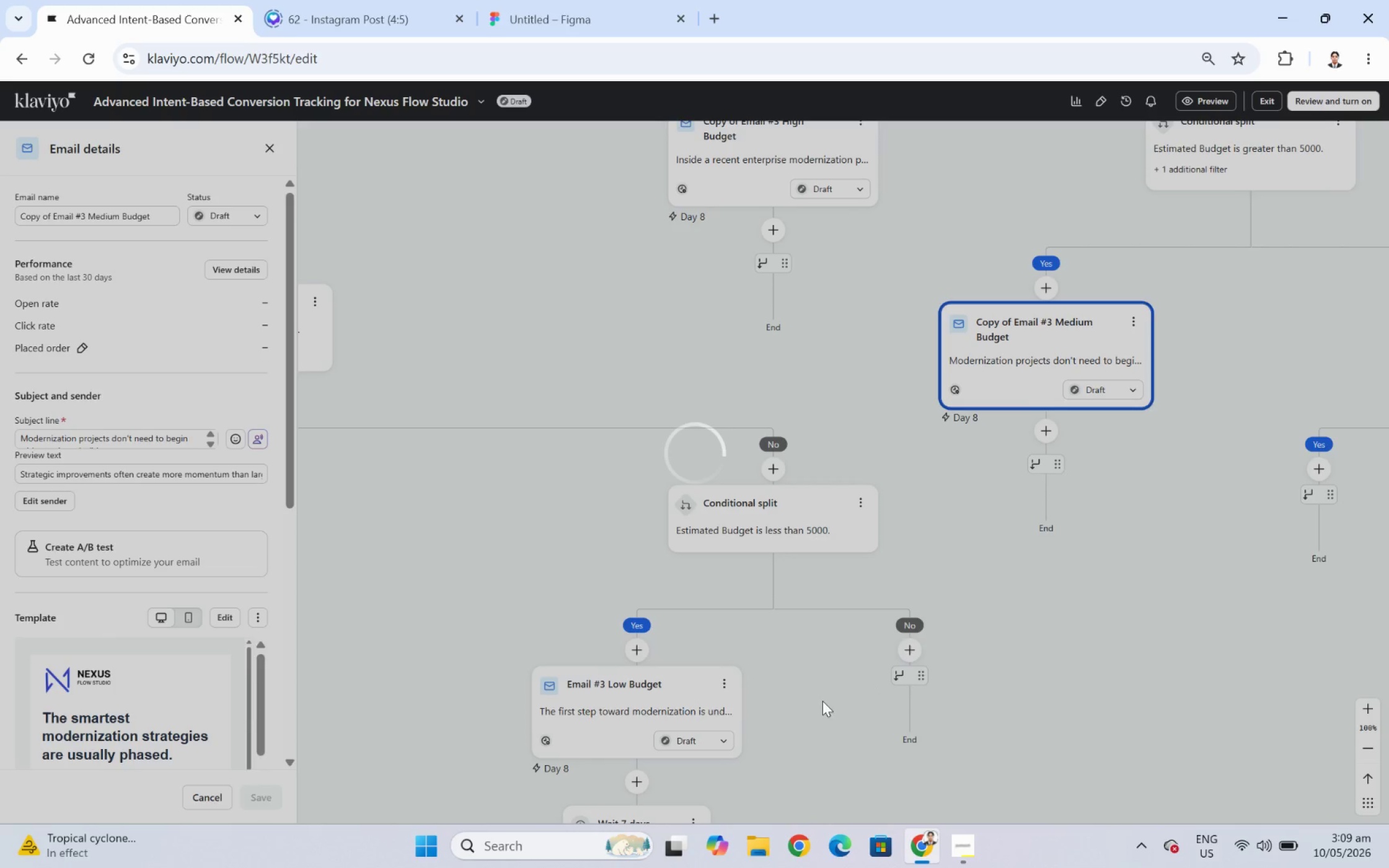 
wait(11.95)
 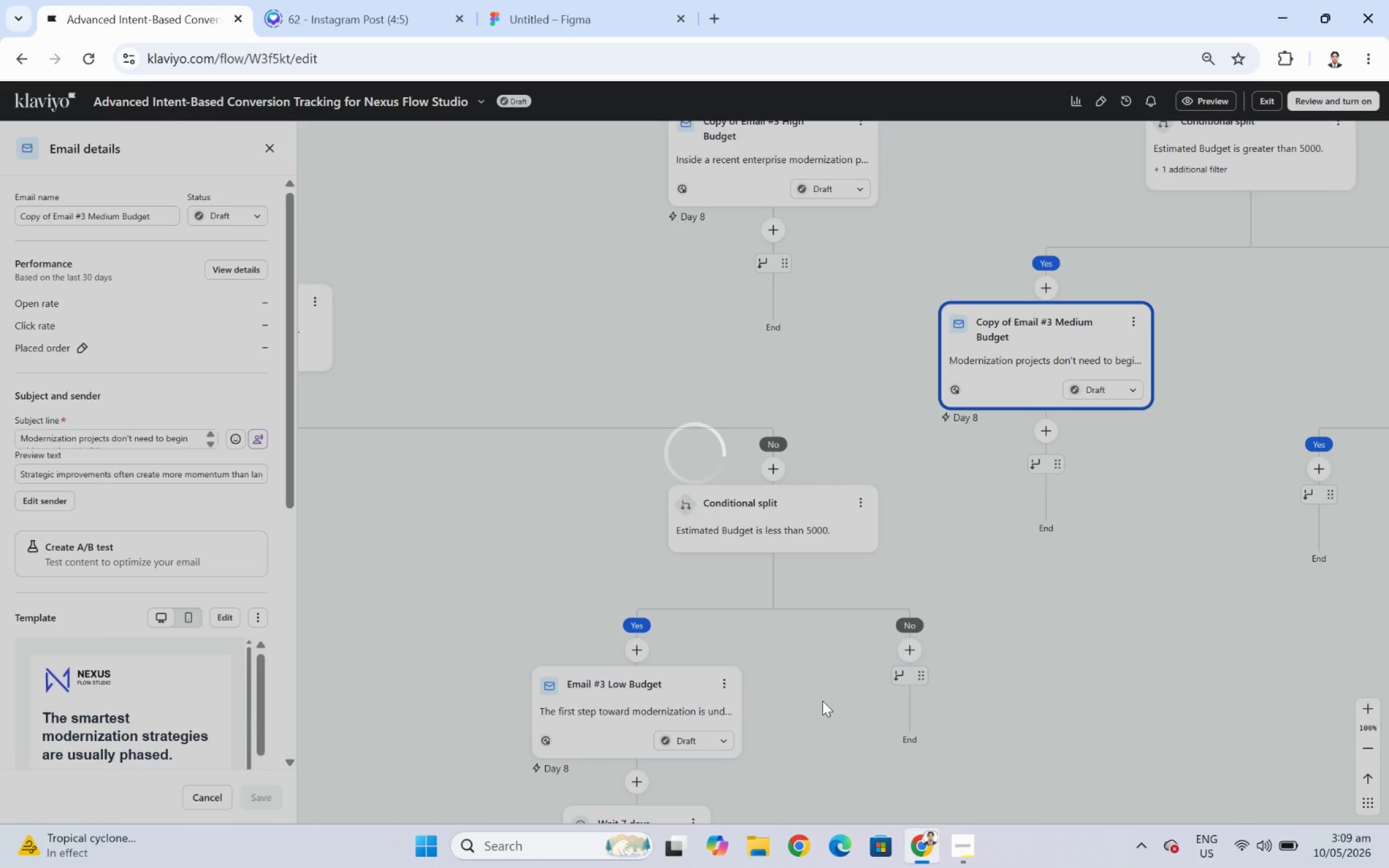 
left_click_drag(start_coordinate=[648, 814], to_coordinate=[730, 783])
 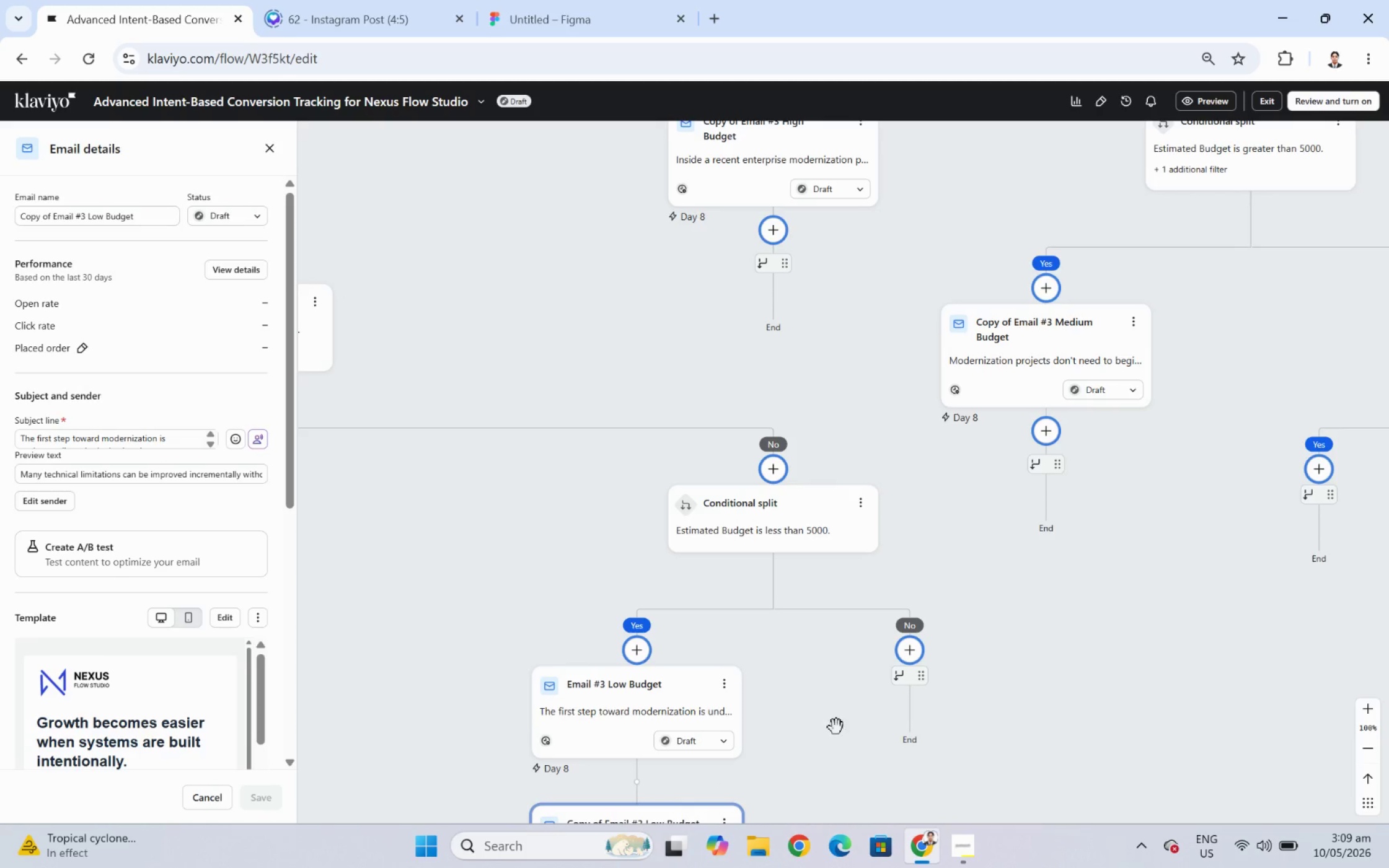 
scroll: coordinate [844, 720], scroll_direction: down, amount: 2.0
 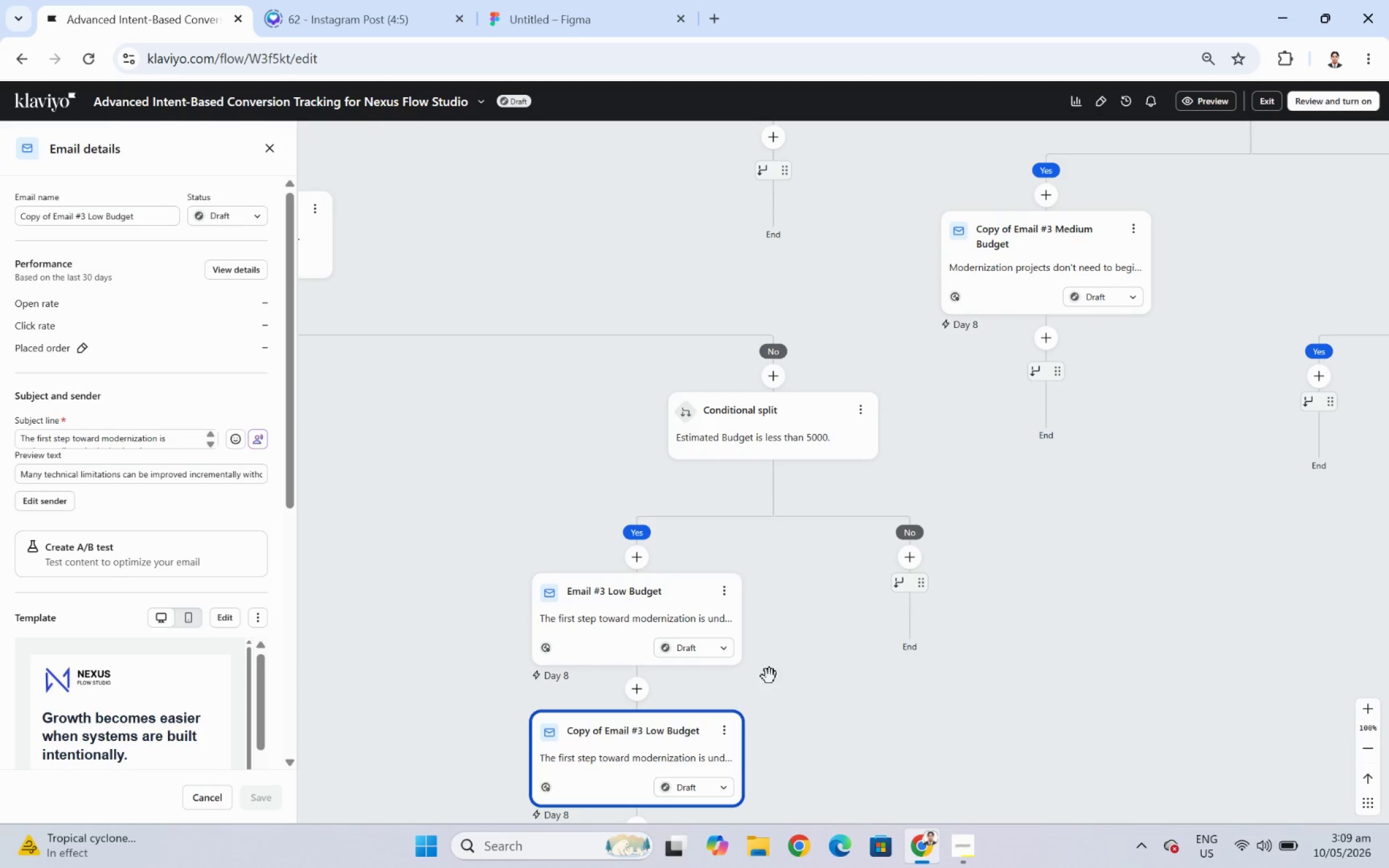 
wait(5.28)
 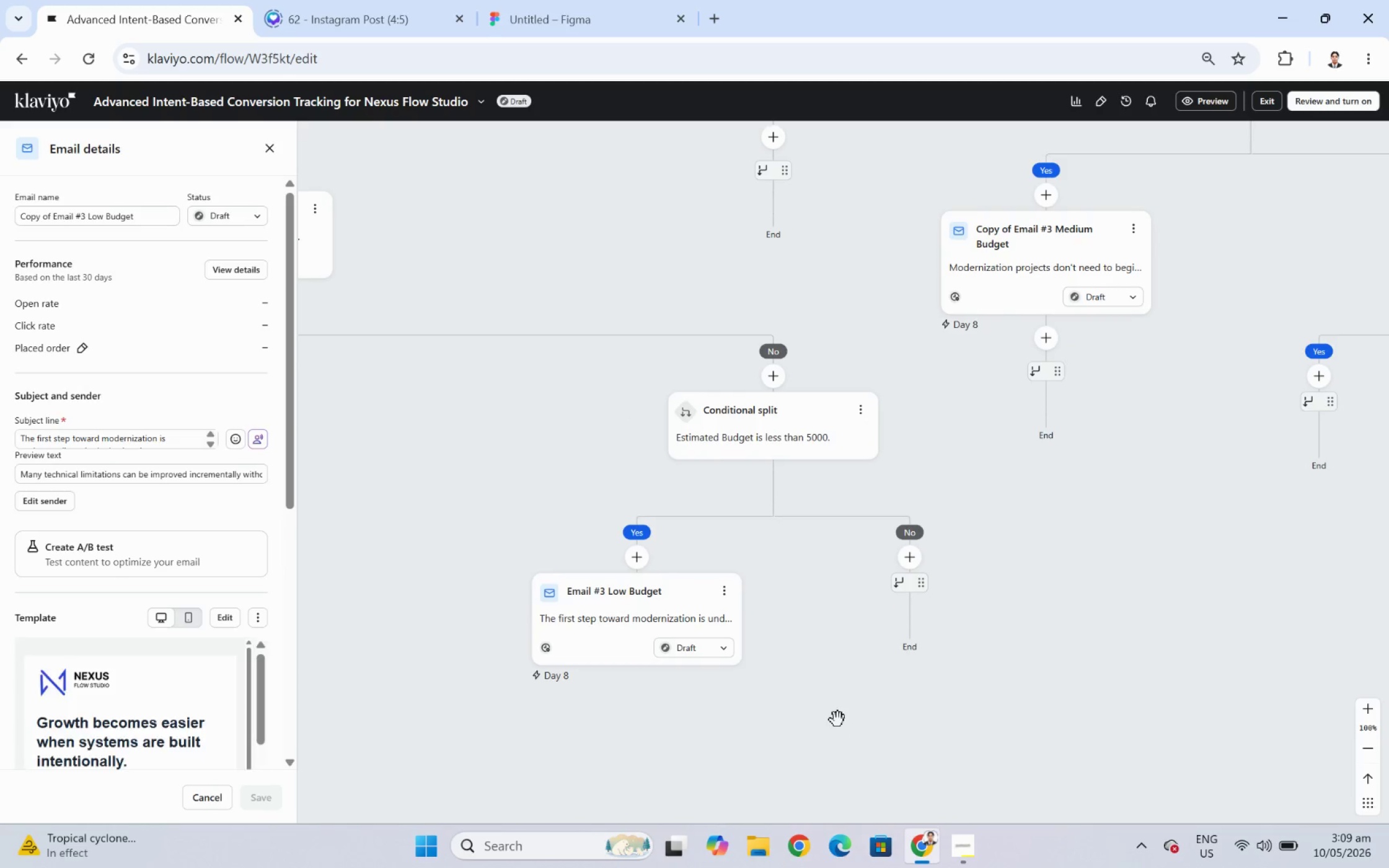 
left_click_drag(start_coordinate=[606, 743], to_coordinate=[1312, 380])
 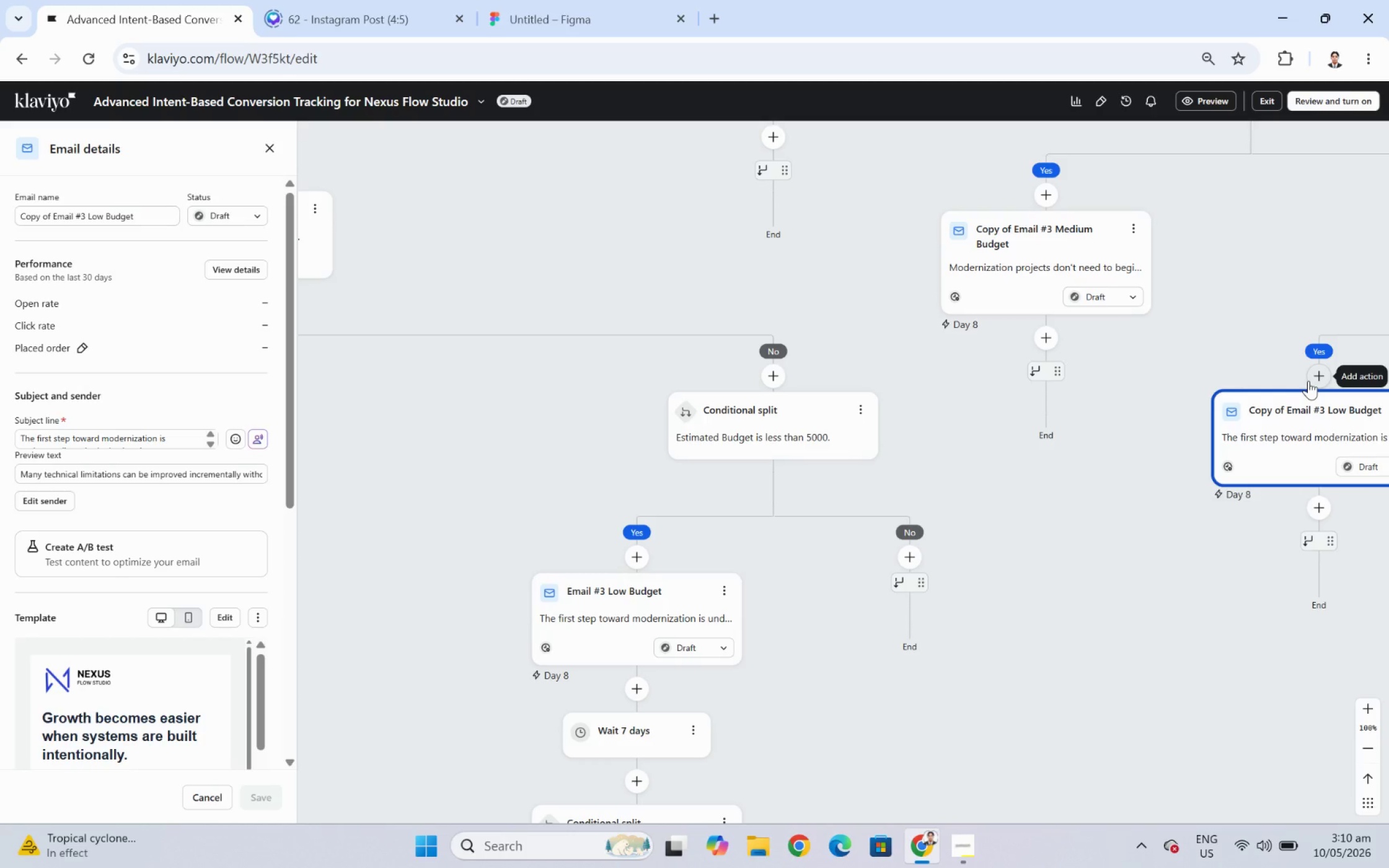 
wait(20.55)
 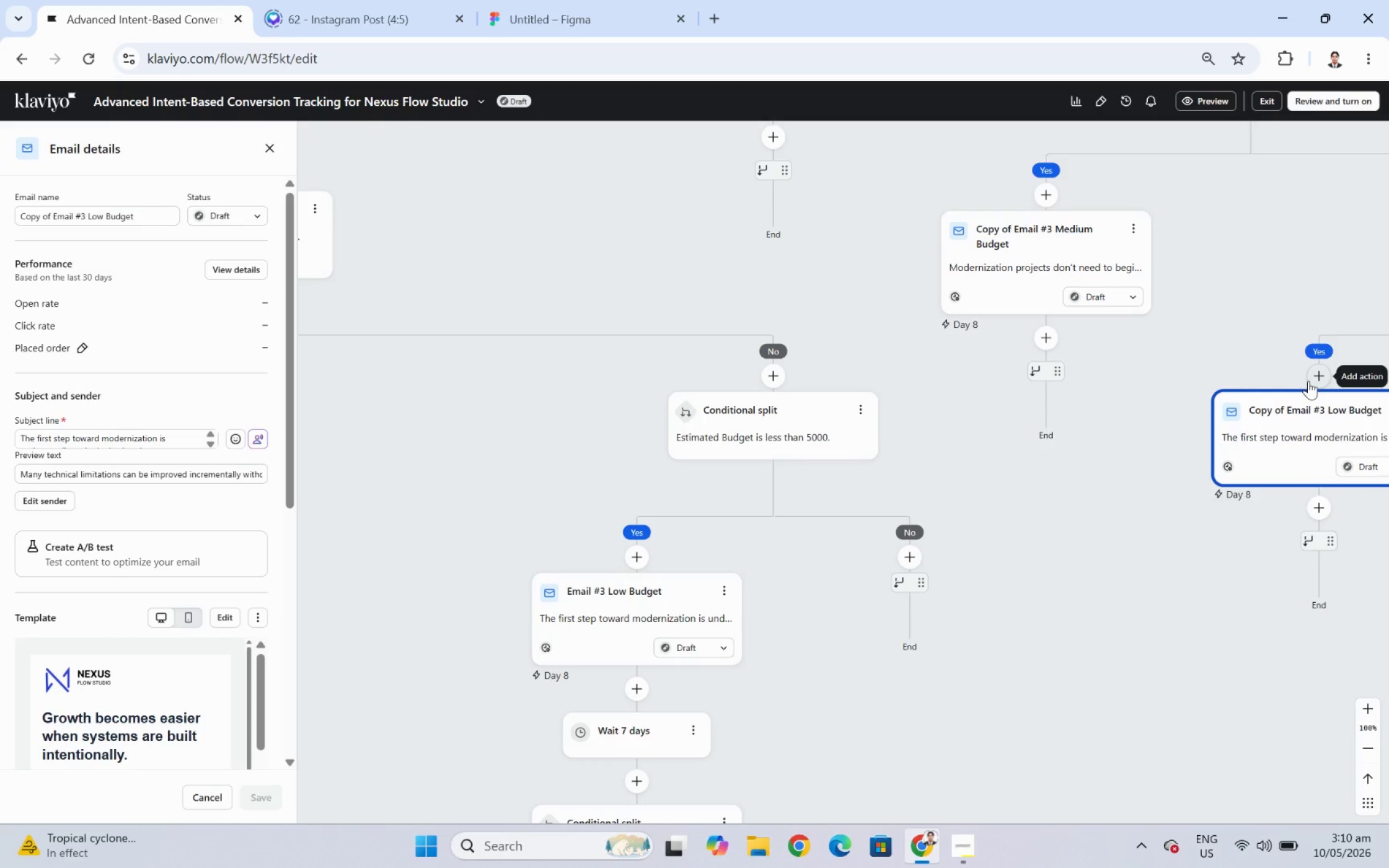 
left_click_drag(start_coordinate=[1173, 502], to_coordinate=[1048, 646])
 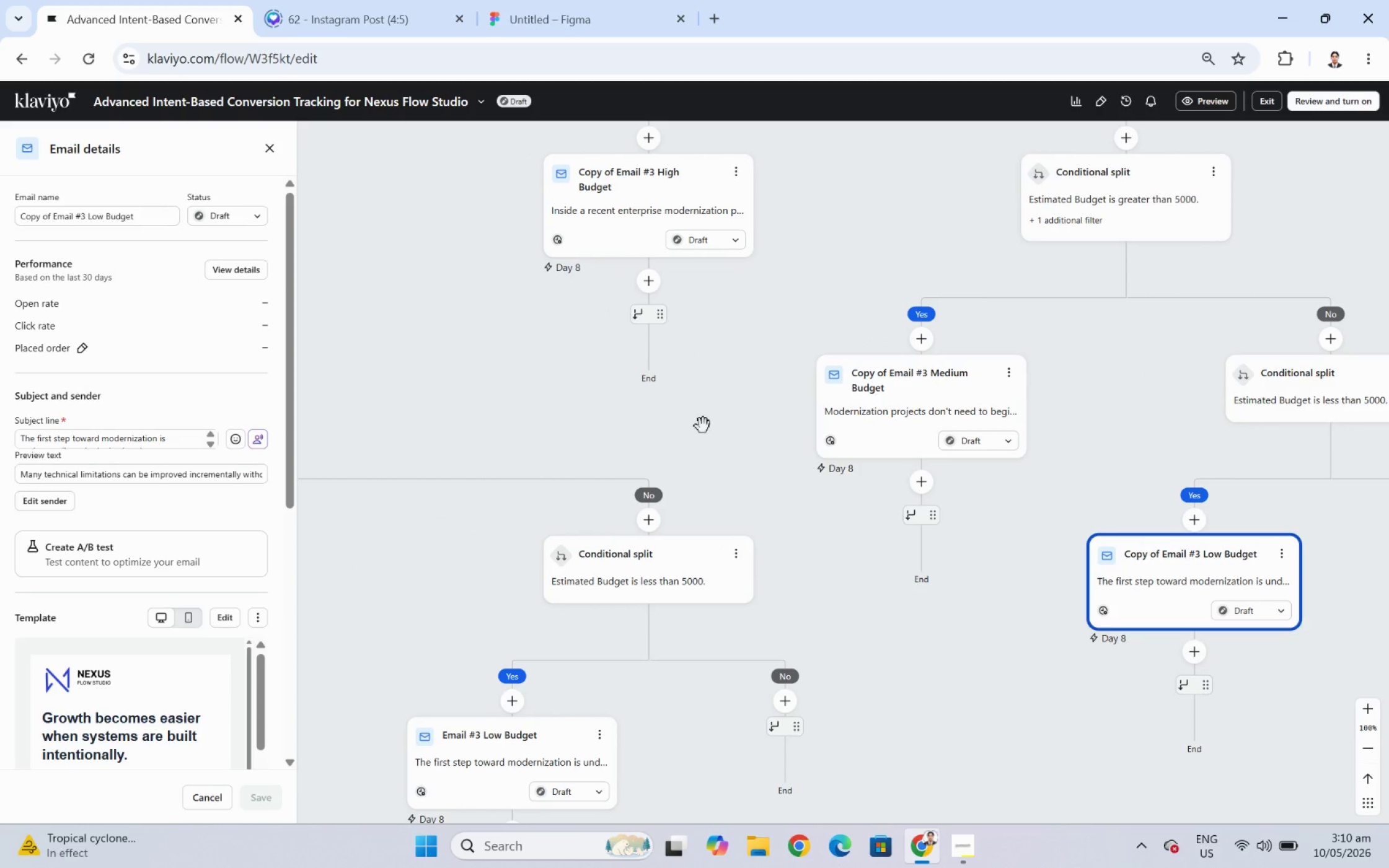 
left_click_drag(start_coordinate=[705, 431], to_coordinate=[1023, 383])
 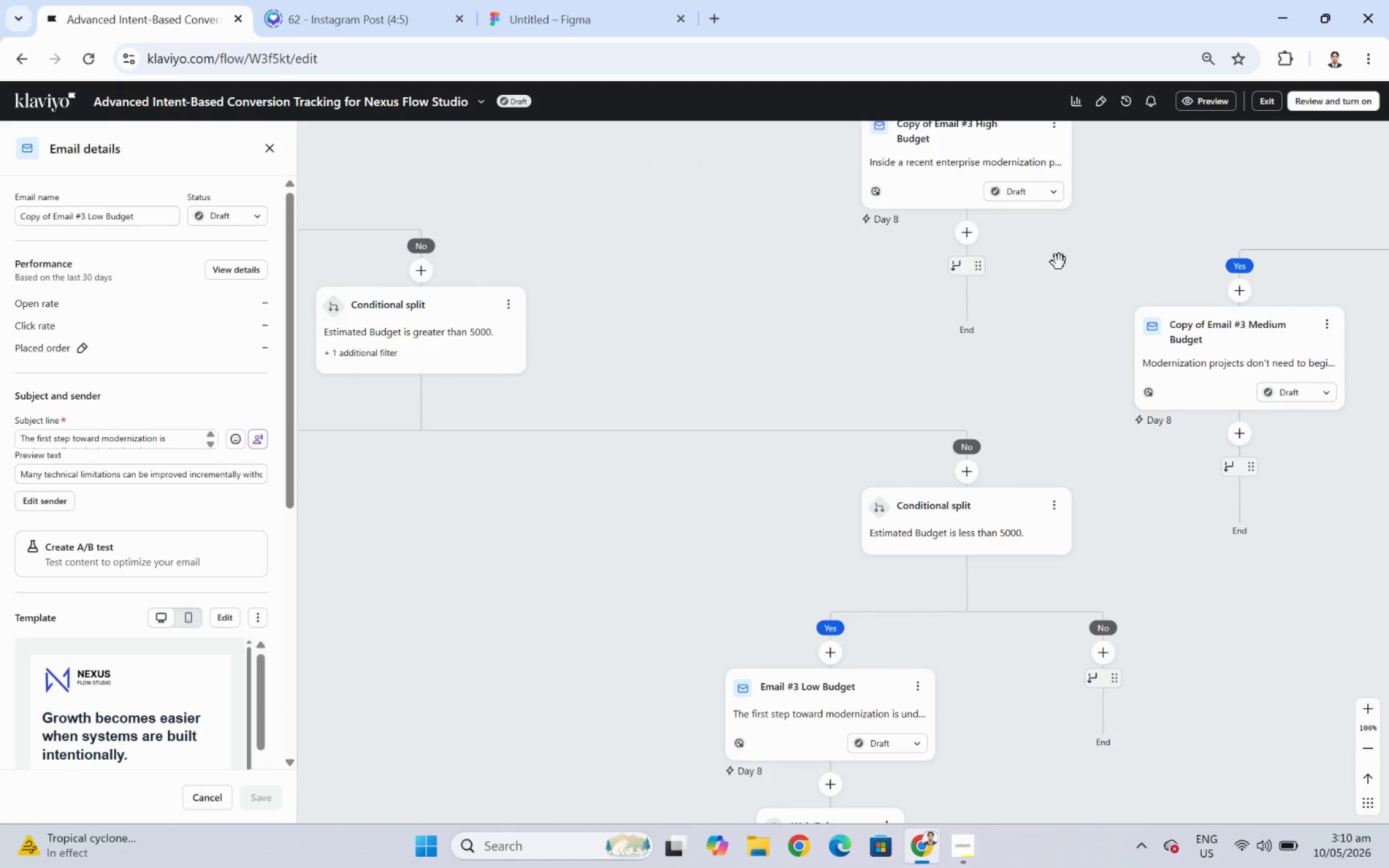 
left_click_drag(start_coordinate=[1069, 250], to_coordinate=[1093, 362])
 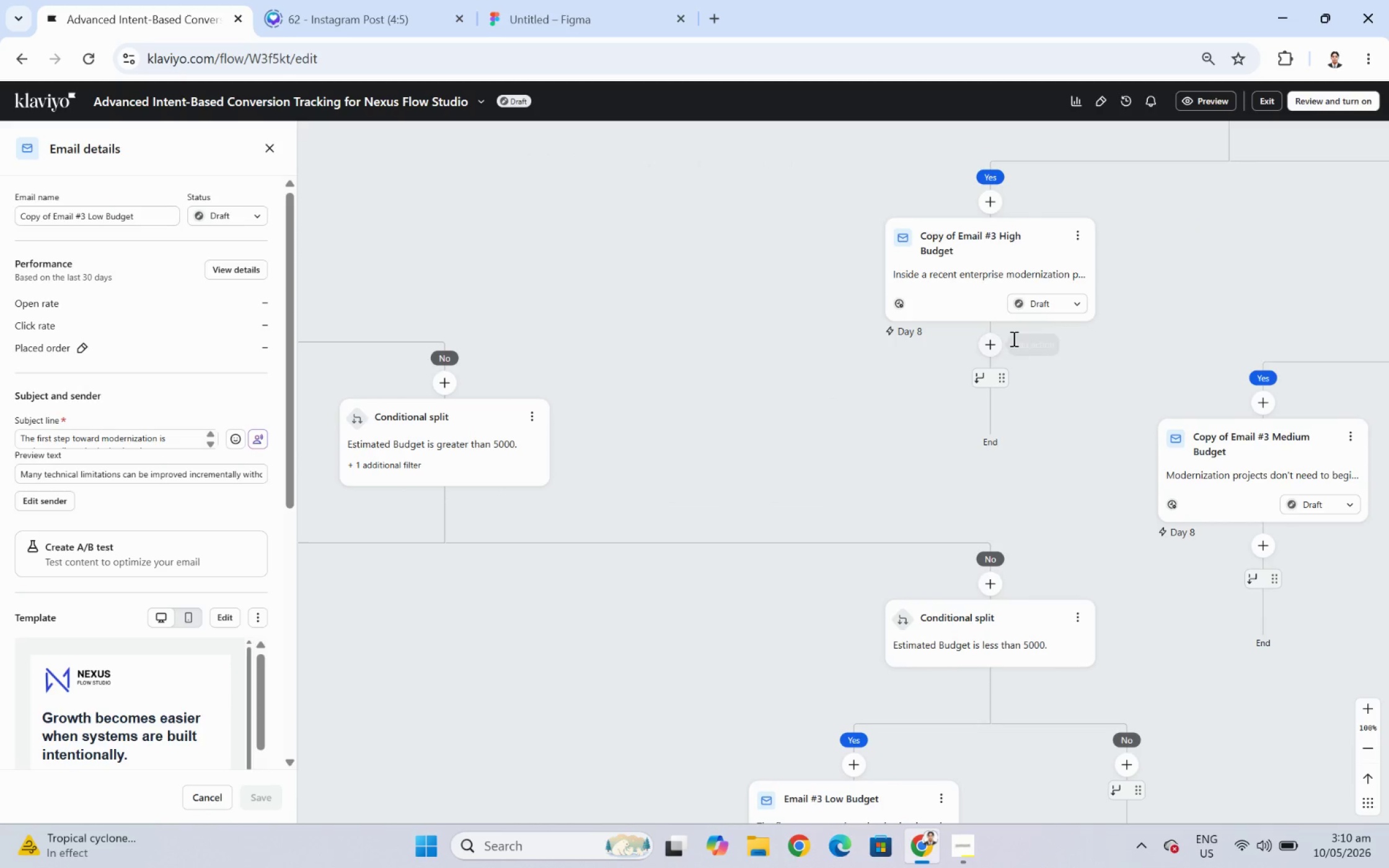 
left_click_drag(start_coordinate=[1151, 279], to_coordinate=[1100, 386])
 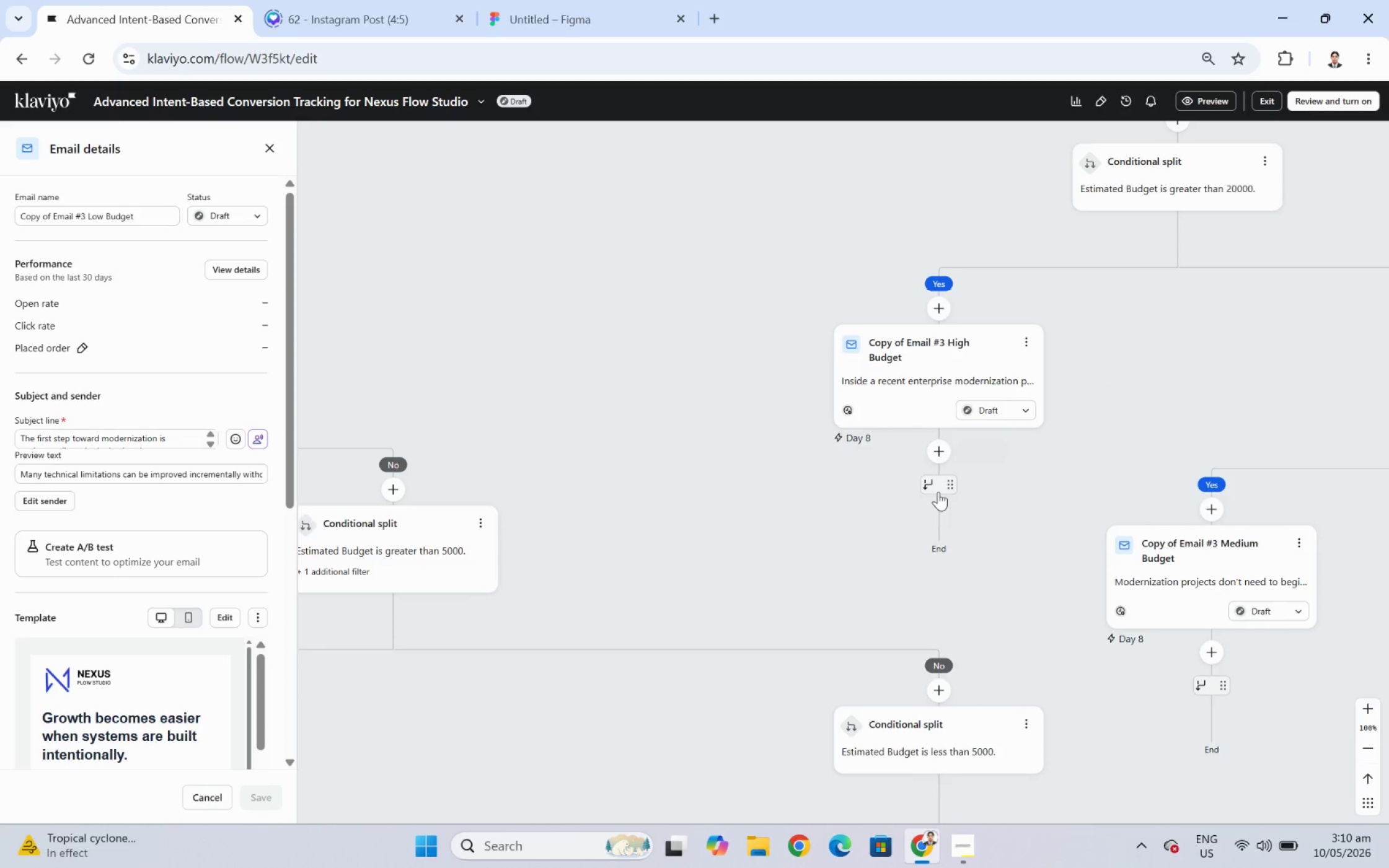 
left_click([940, 452])
 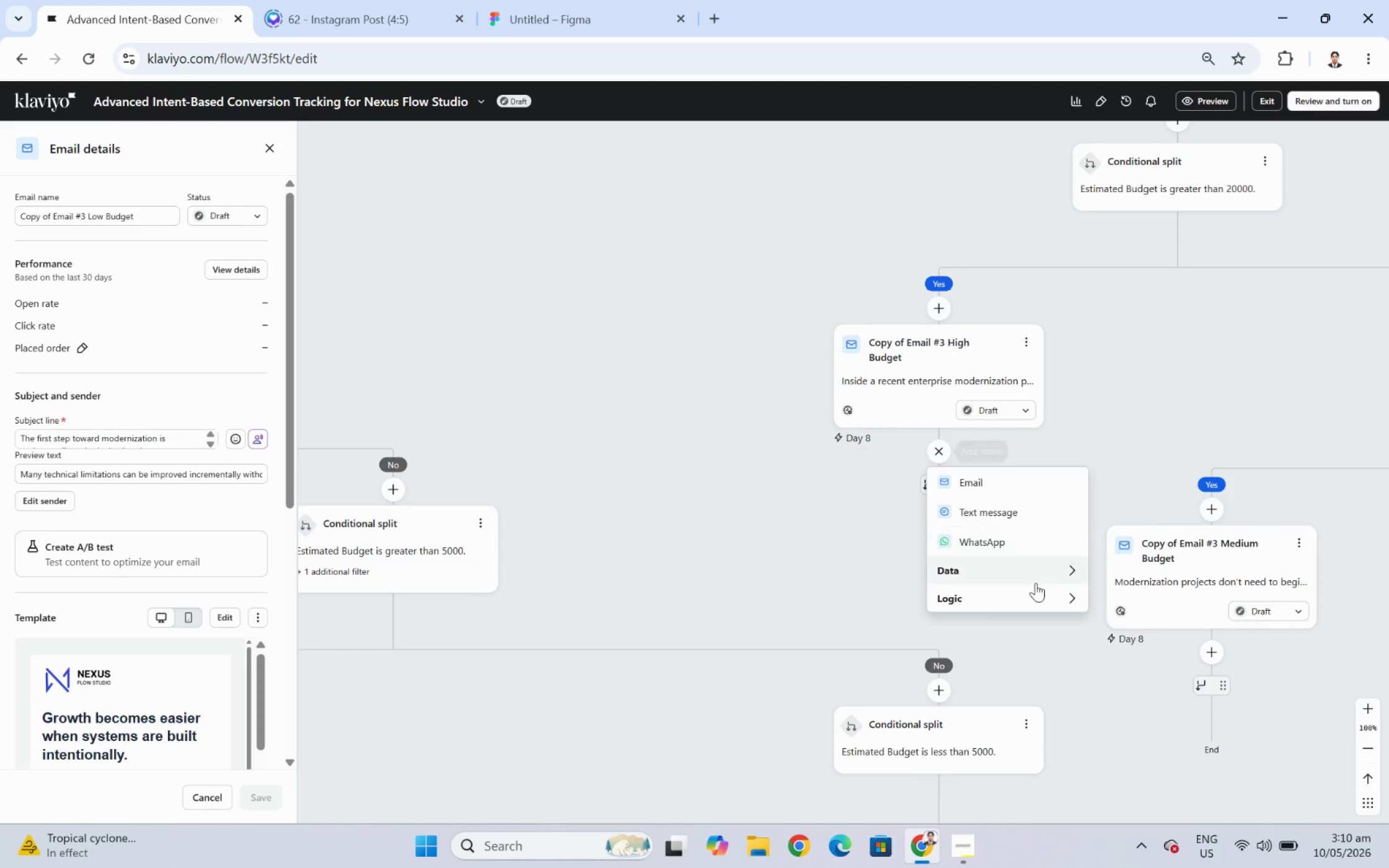 
left_click([1033, 594])
 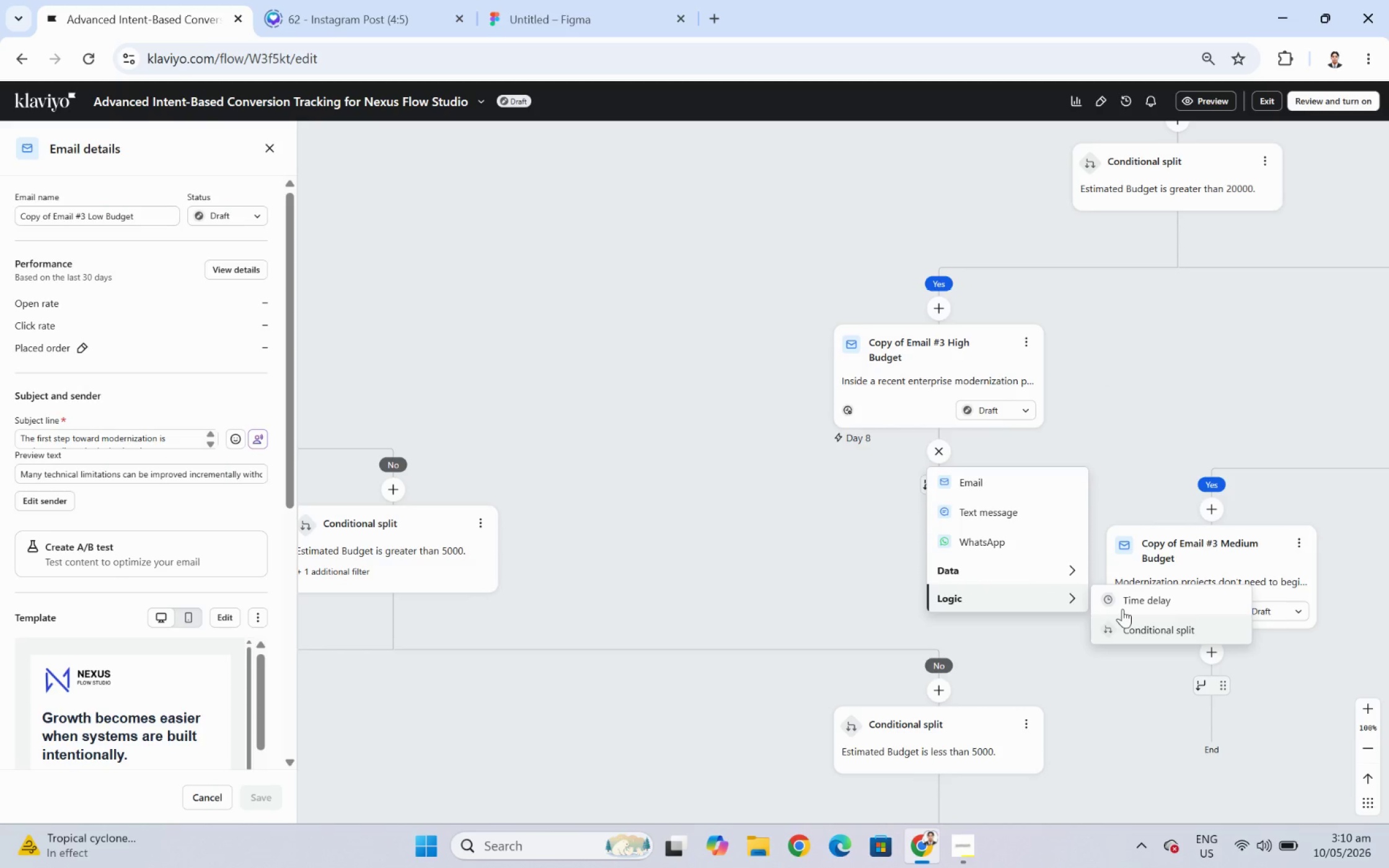 
left_click([1121, 598])
 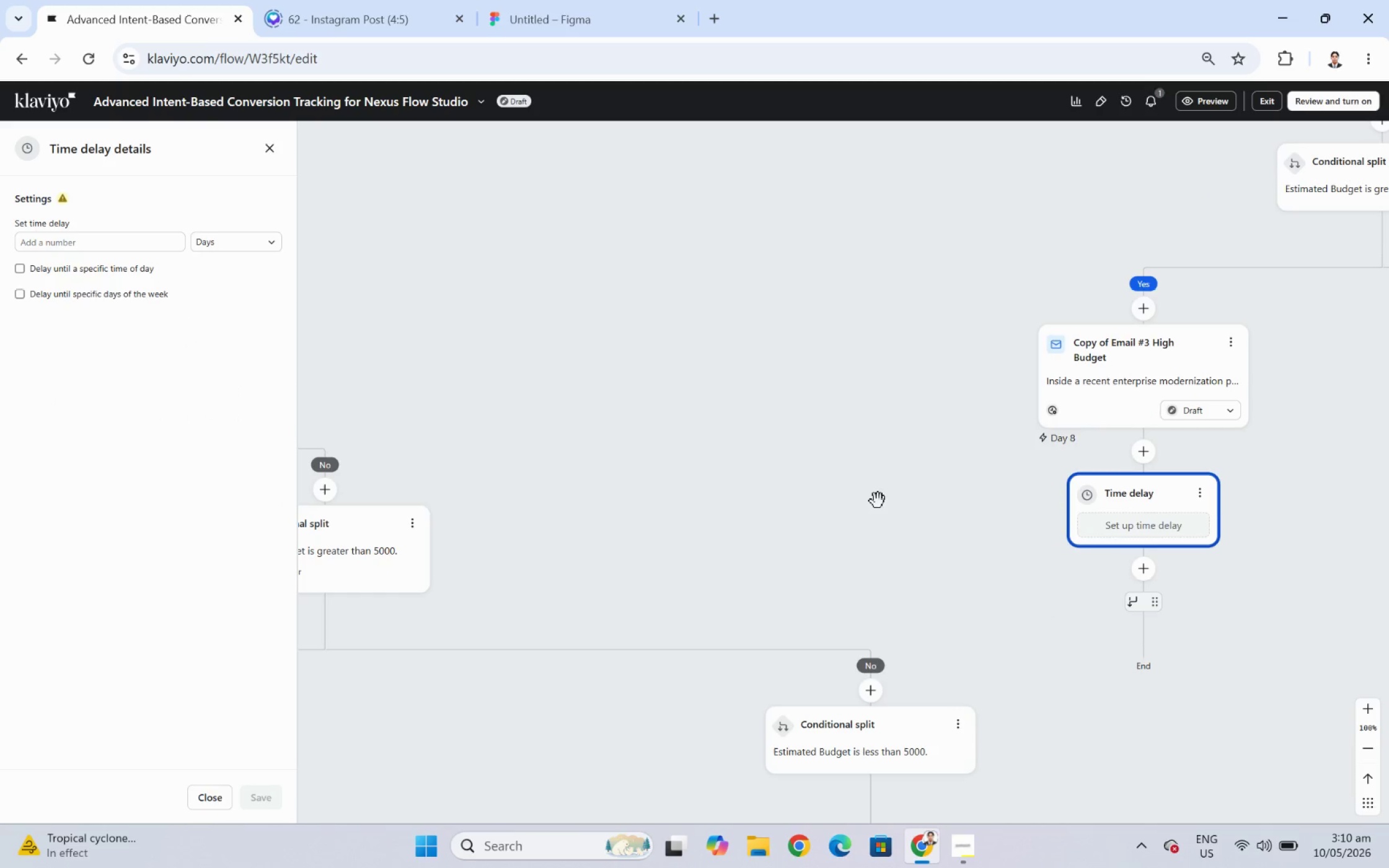 
left_click([120, 240])
 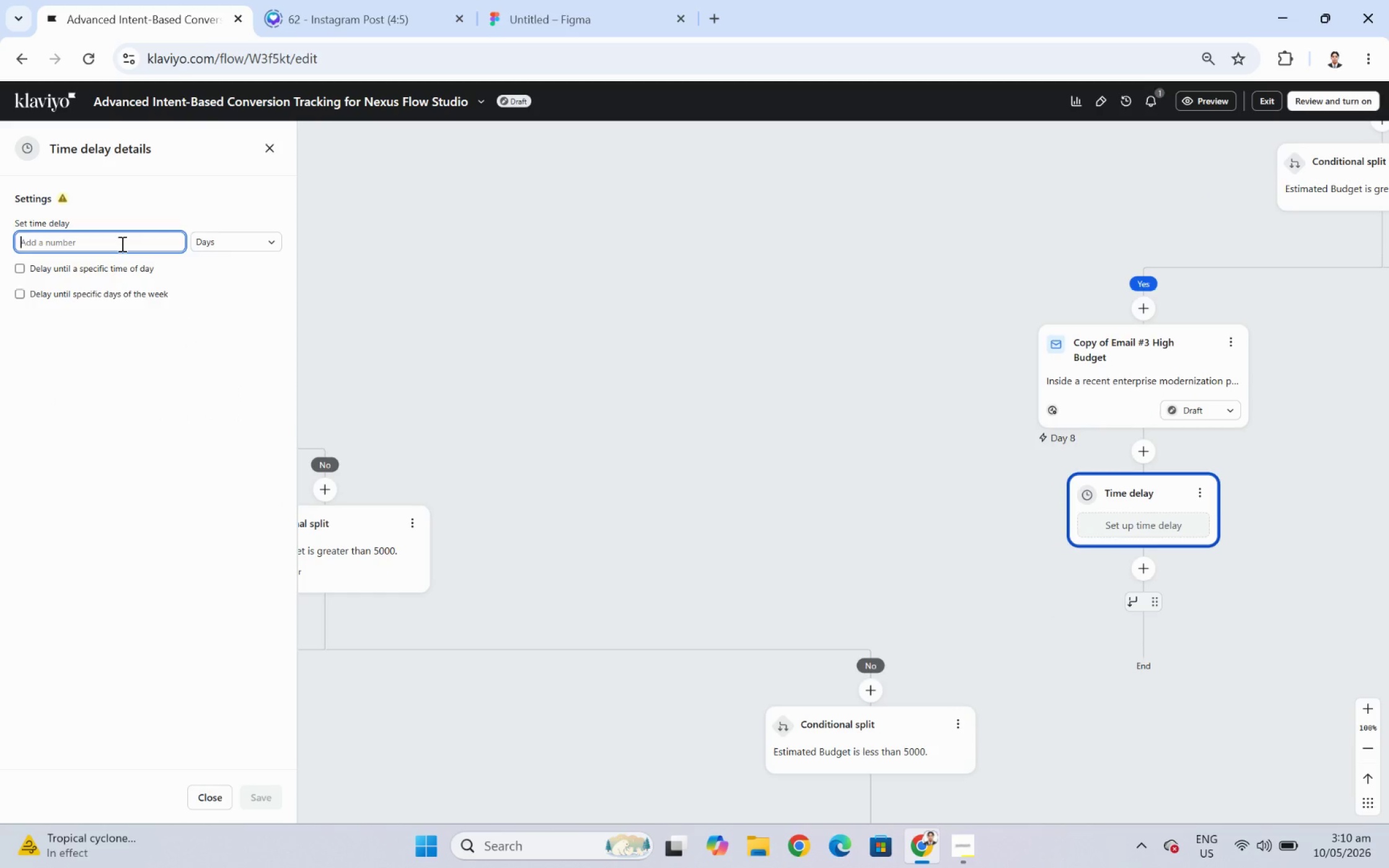 
key(6)
 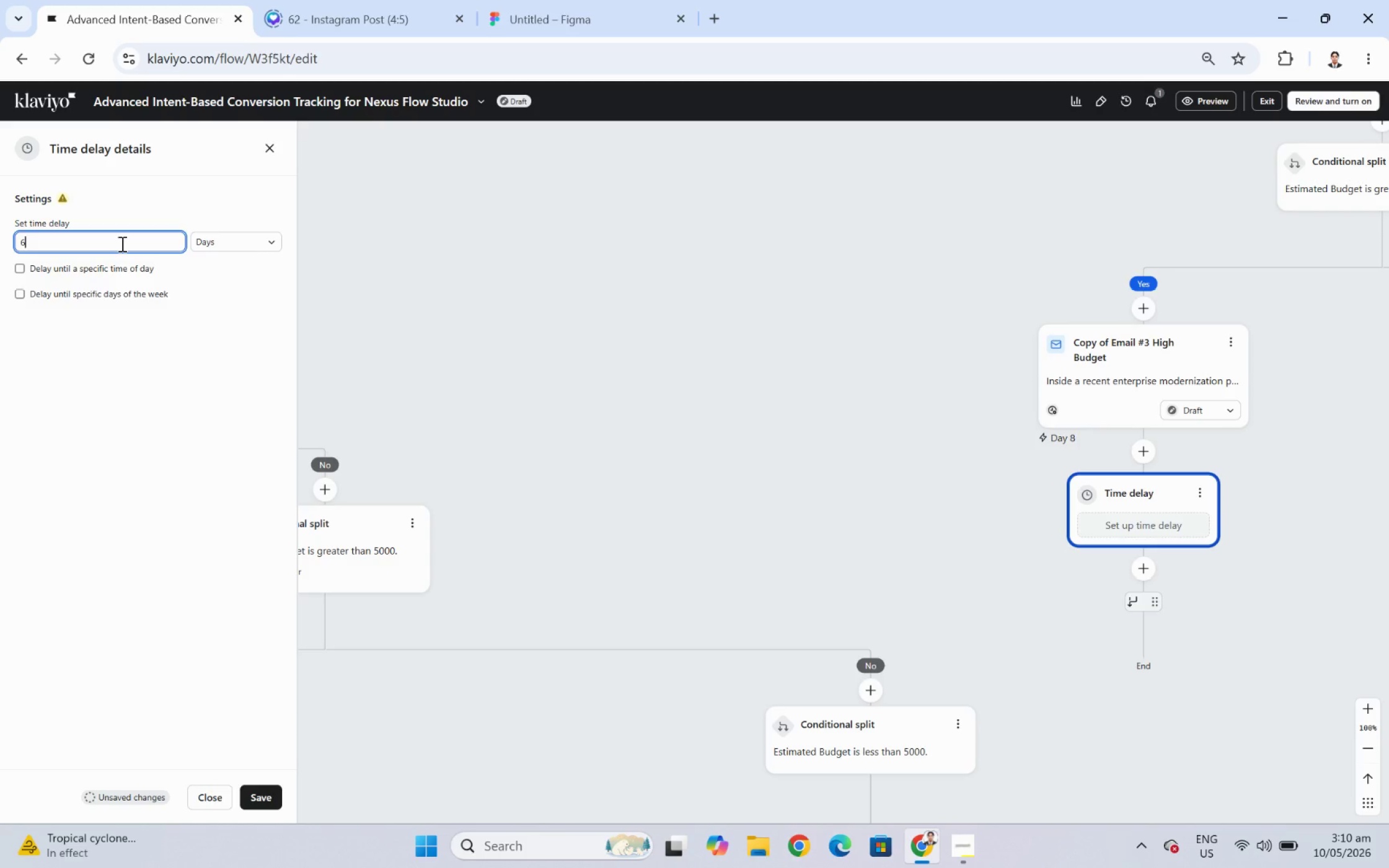 
key(Backspace)
 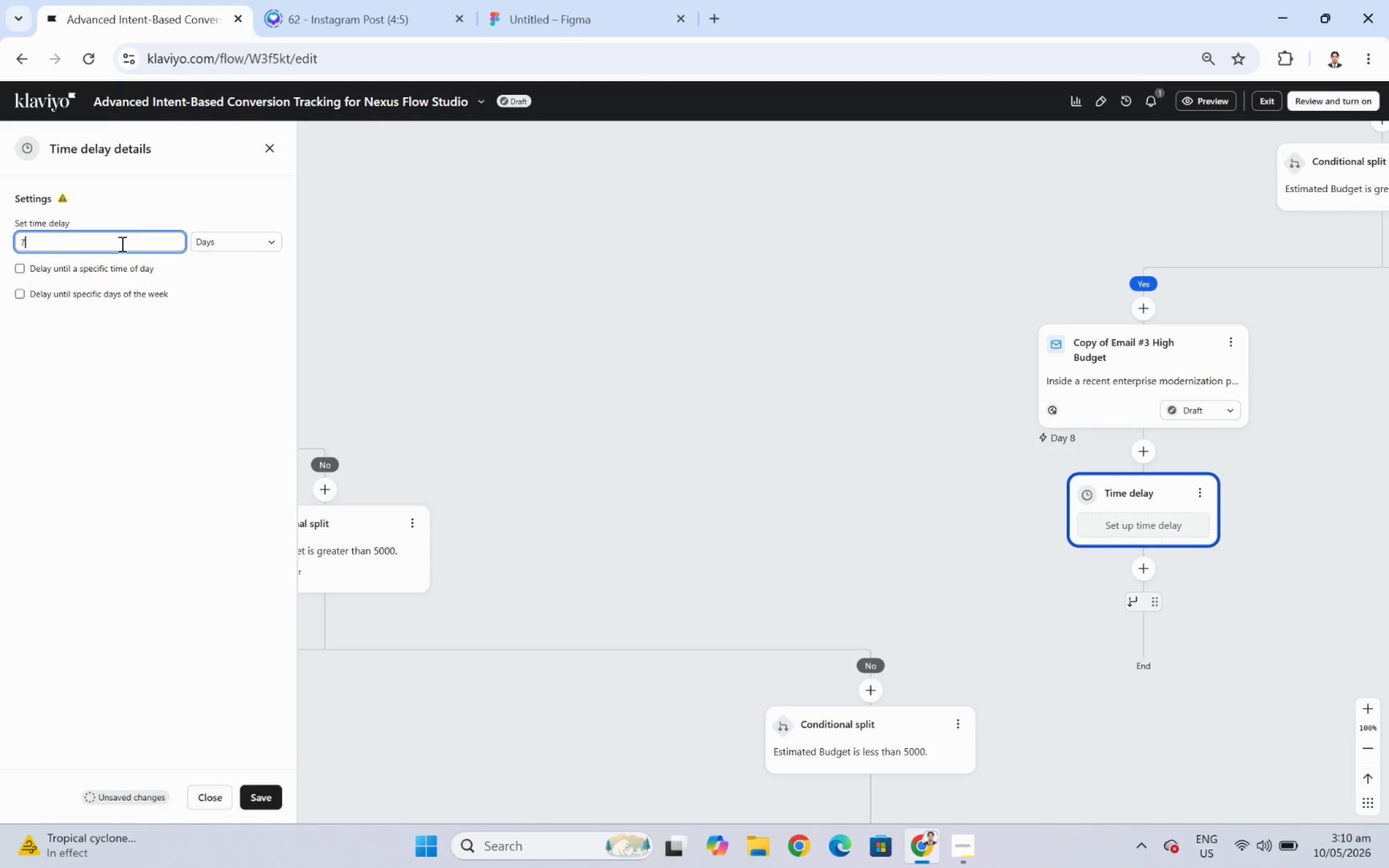 
key(7)
 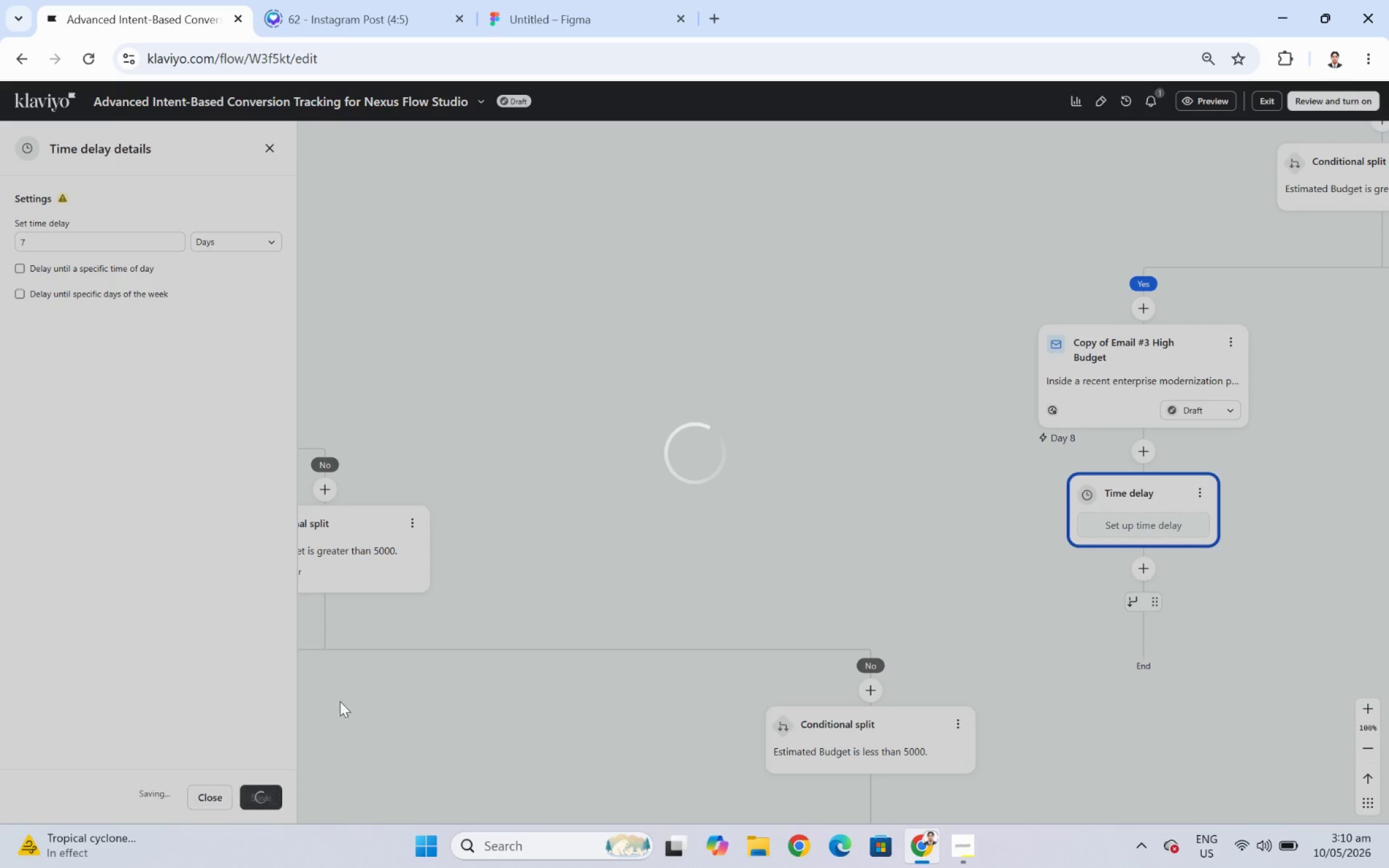 
wait(8.07)
 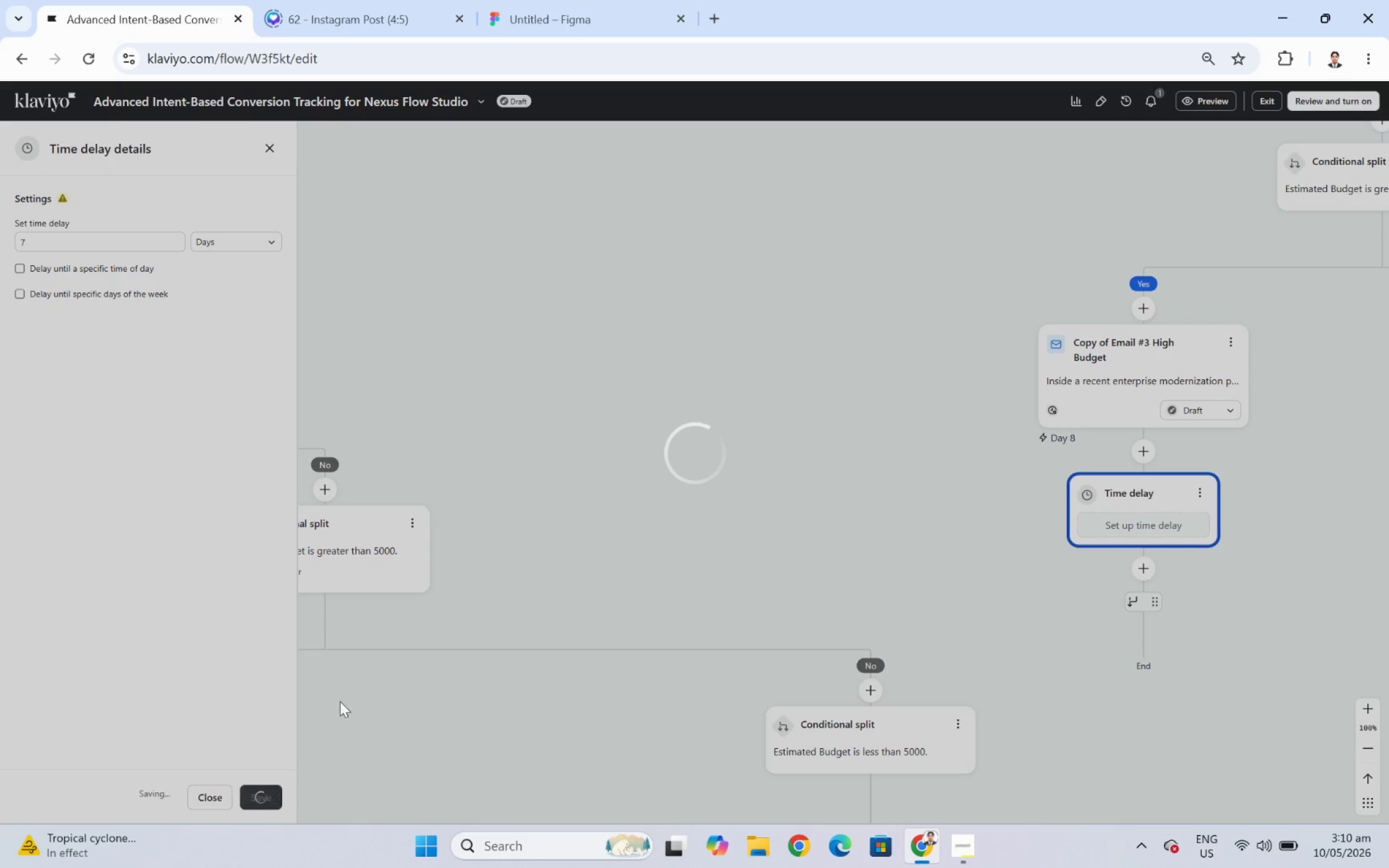 
left_click_drag(start_coordinate=[1195, 336], to_coordinate=[1133, 413])
 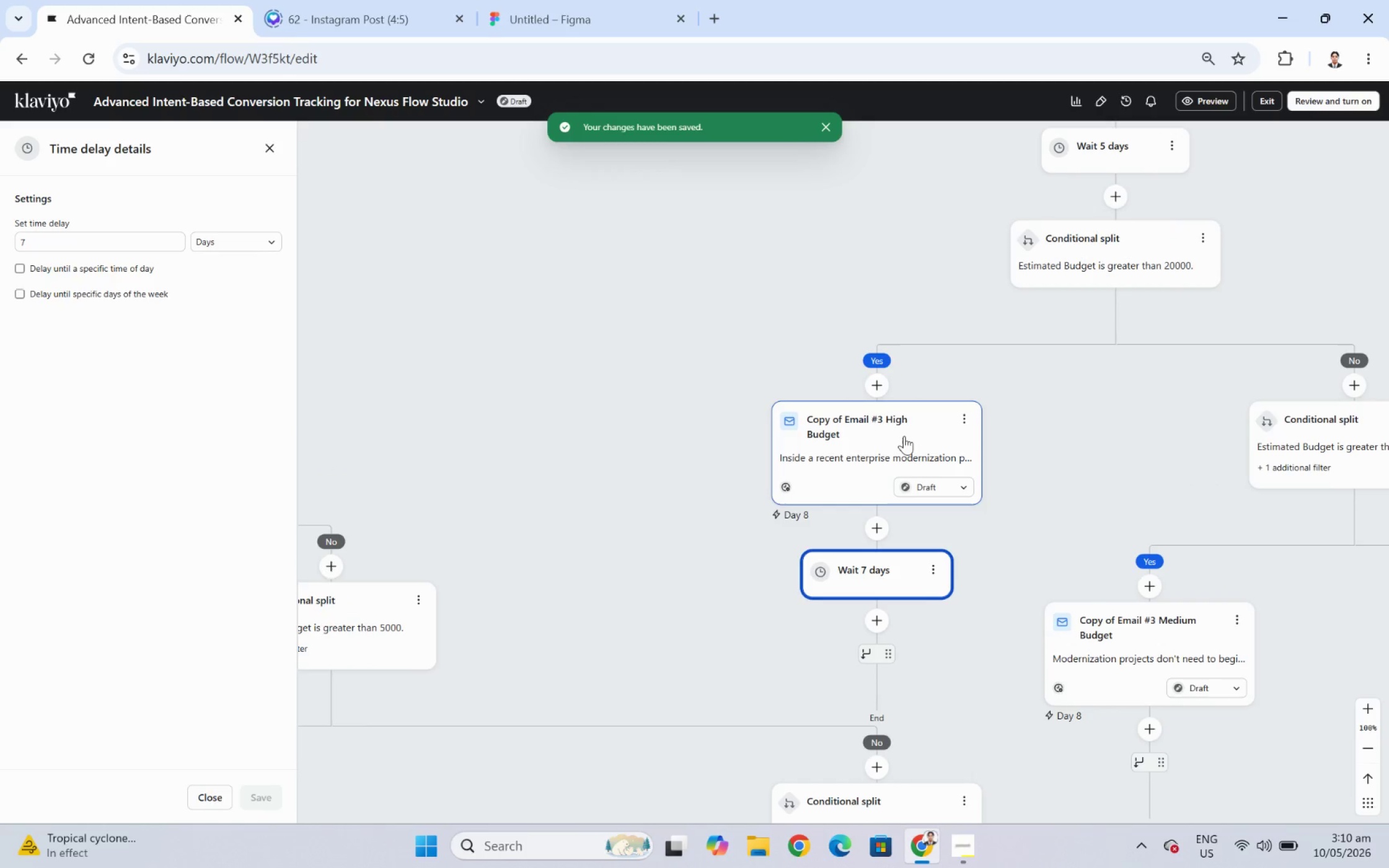 
left_click([901, 436])
 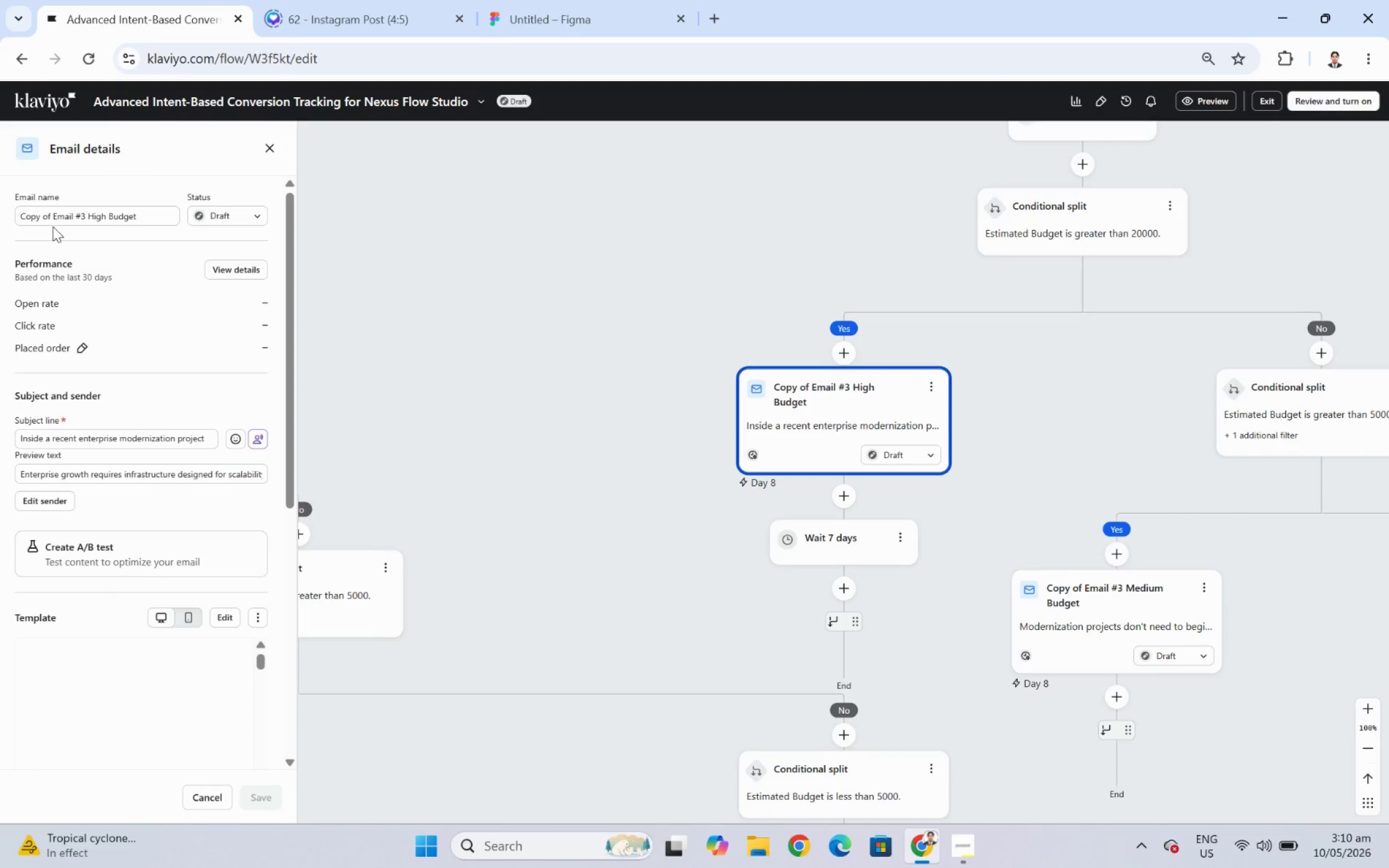 
left_click_drag(start_coordinate=[55, 216], to_coordinate=[30, 216])
 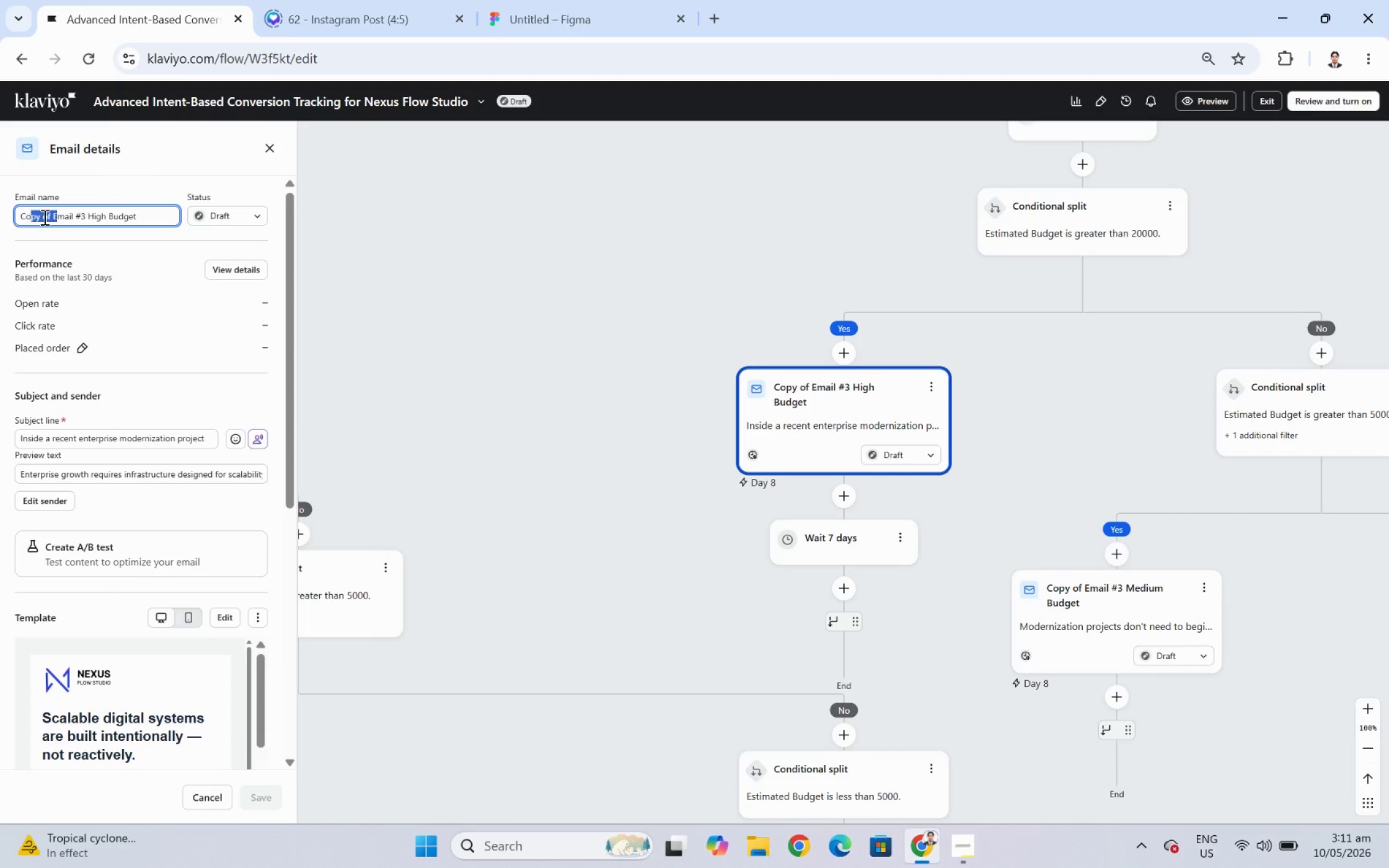 
left_click([43, 217])
 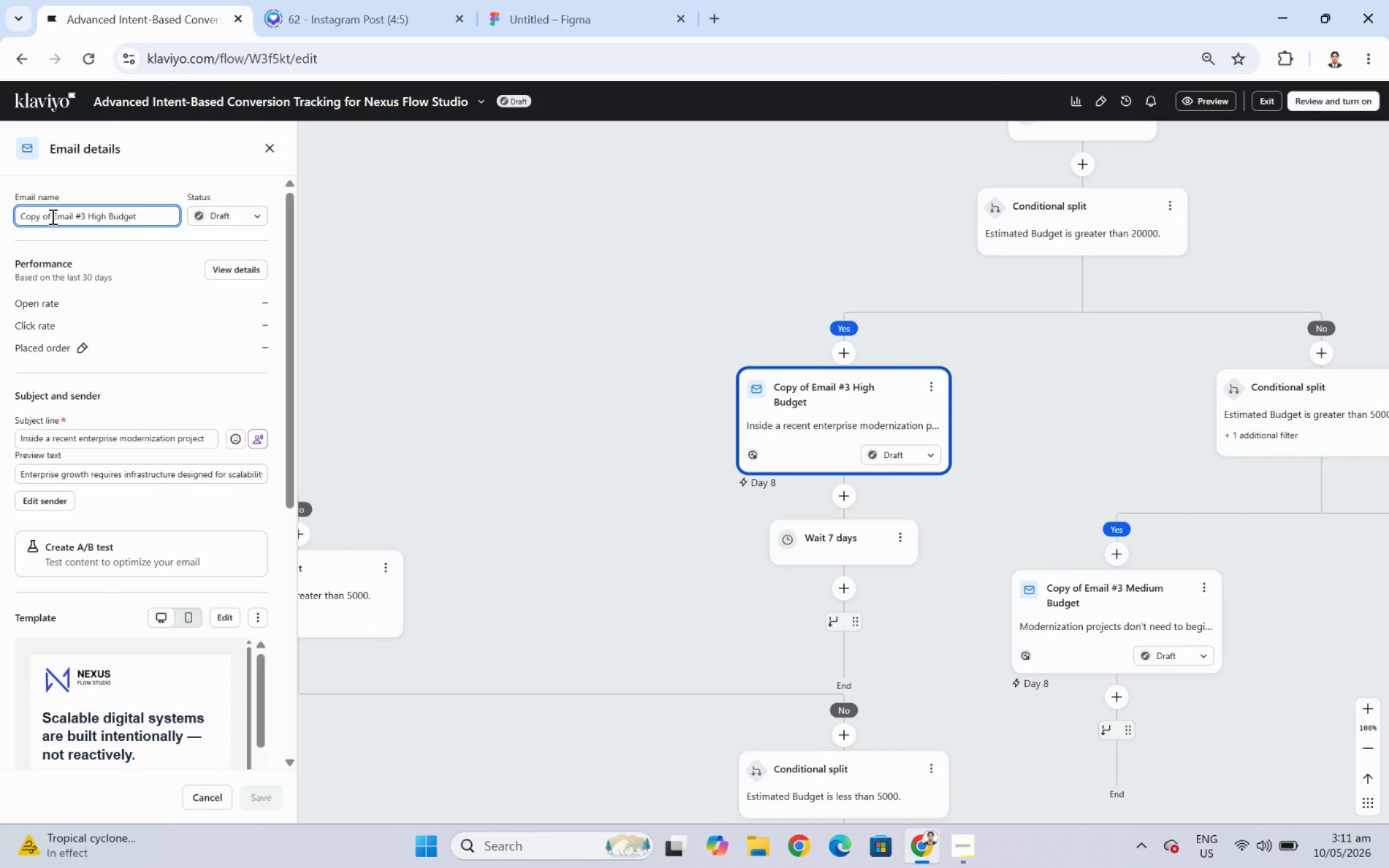 
left_click_drag(start_coordinate=[51, 216], to_coordinate=[12, 221])
 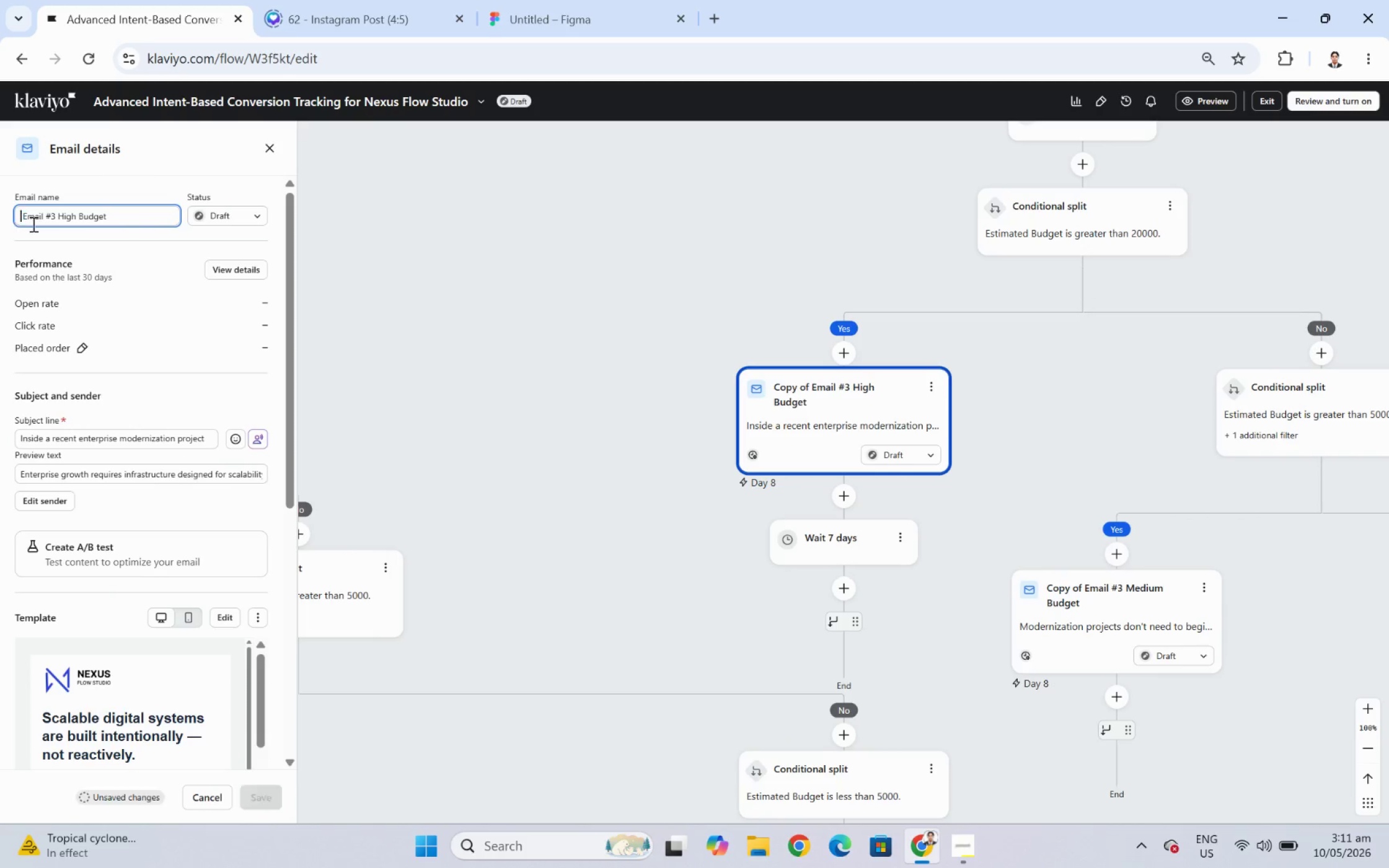 
key(Backspace)
 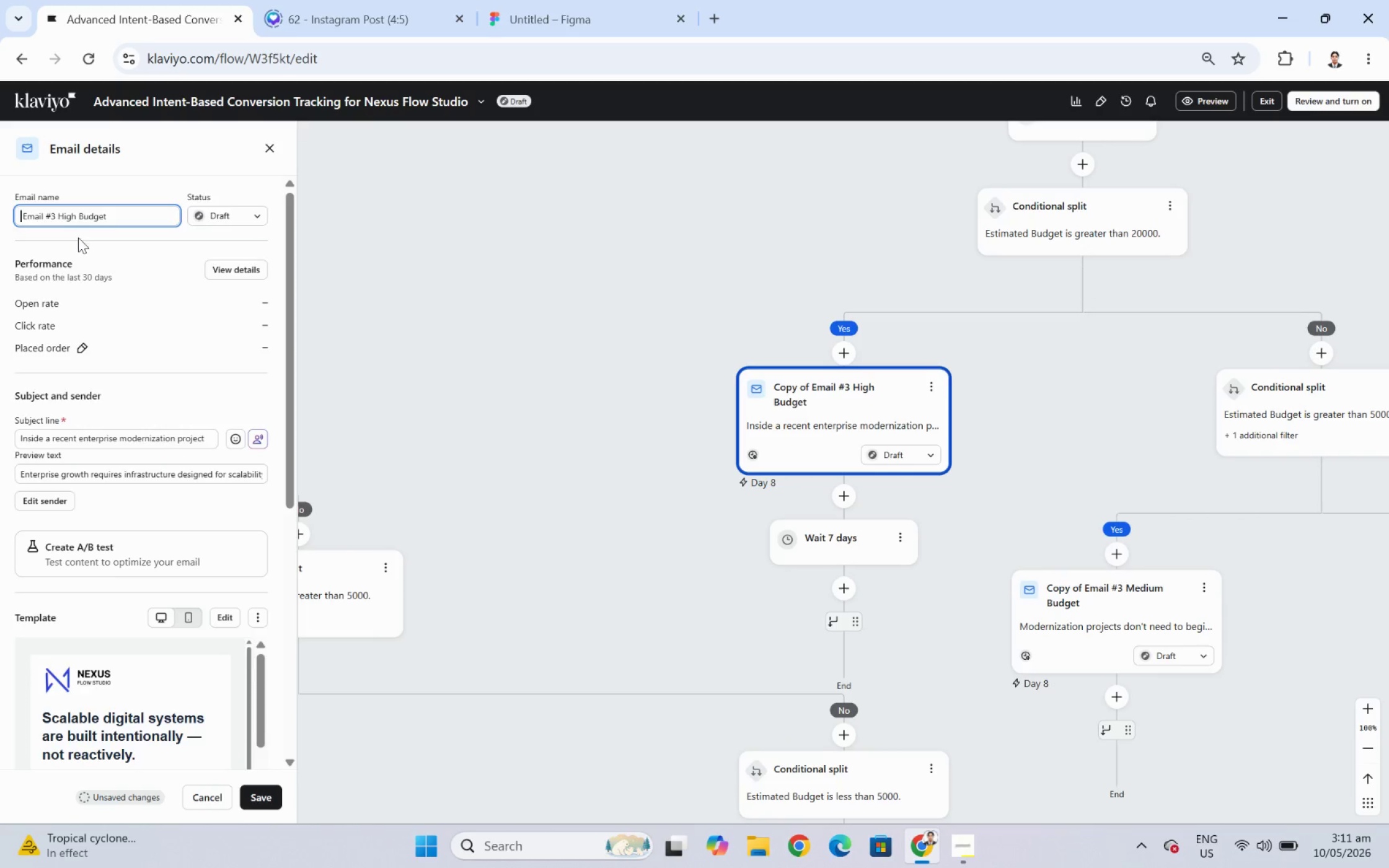 
key(PageDown)
 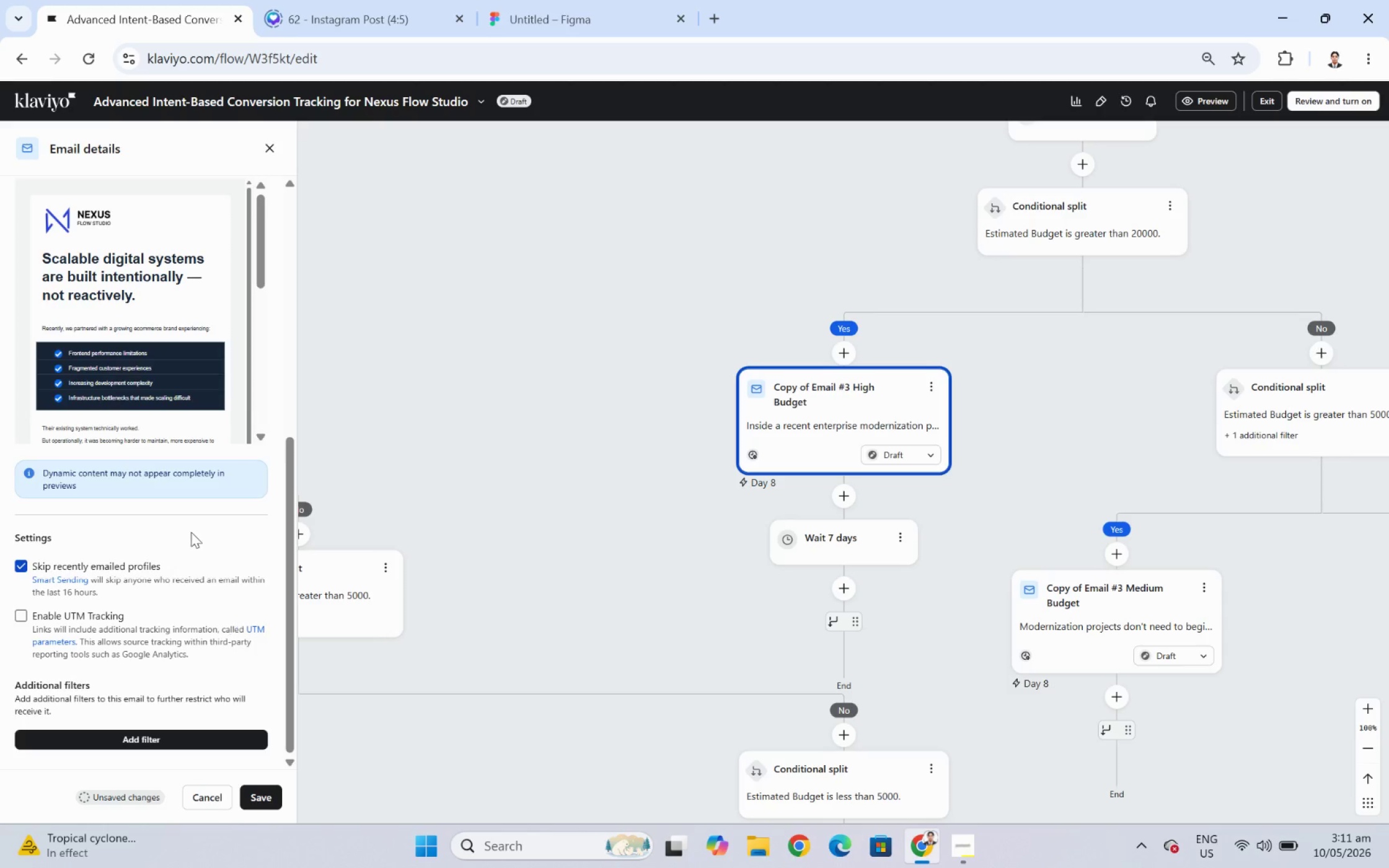 
scroll: coordinate [191, 486], scroll_direction: up, amount: 6.0
 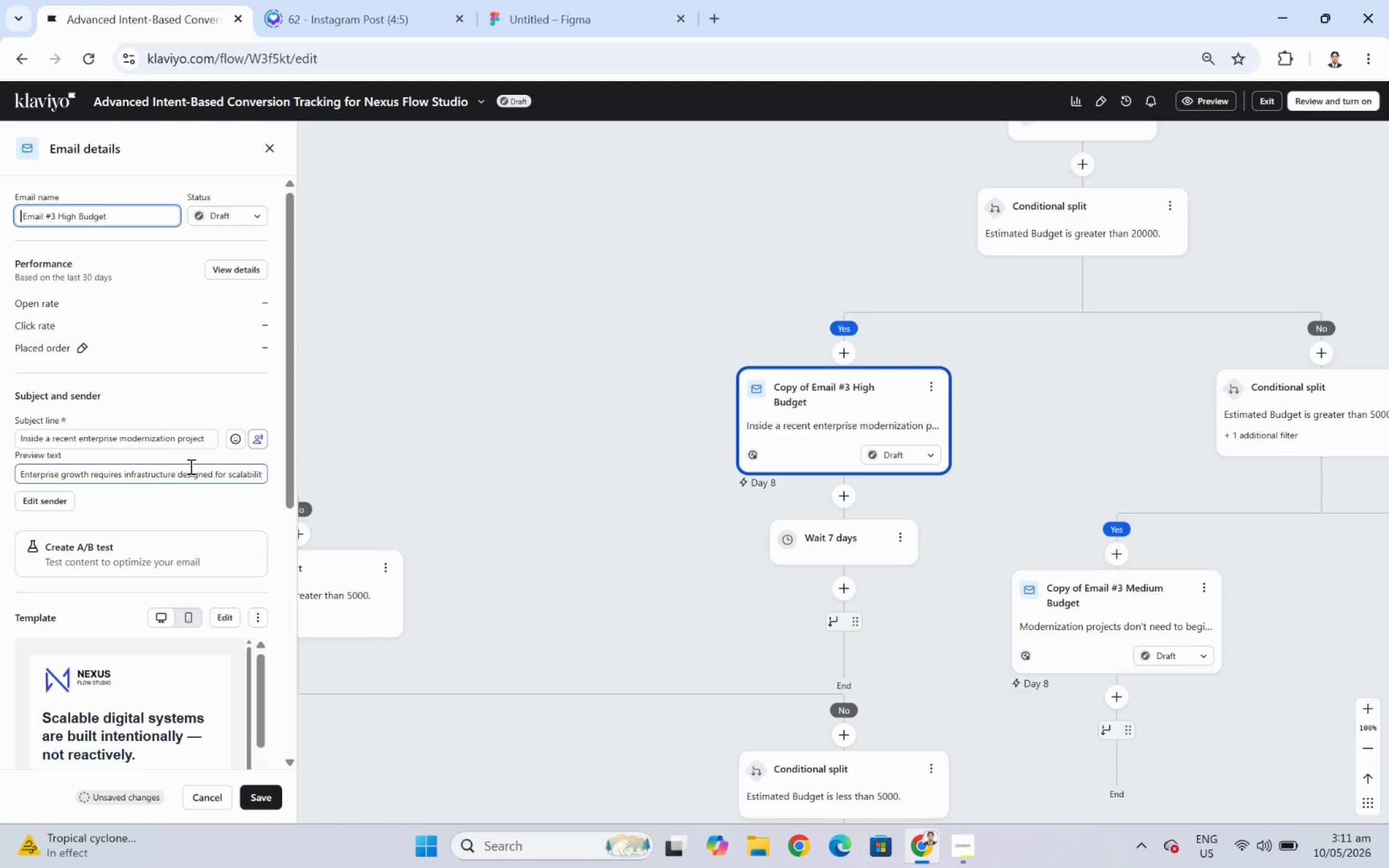 
key(Delete)
 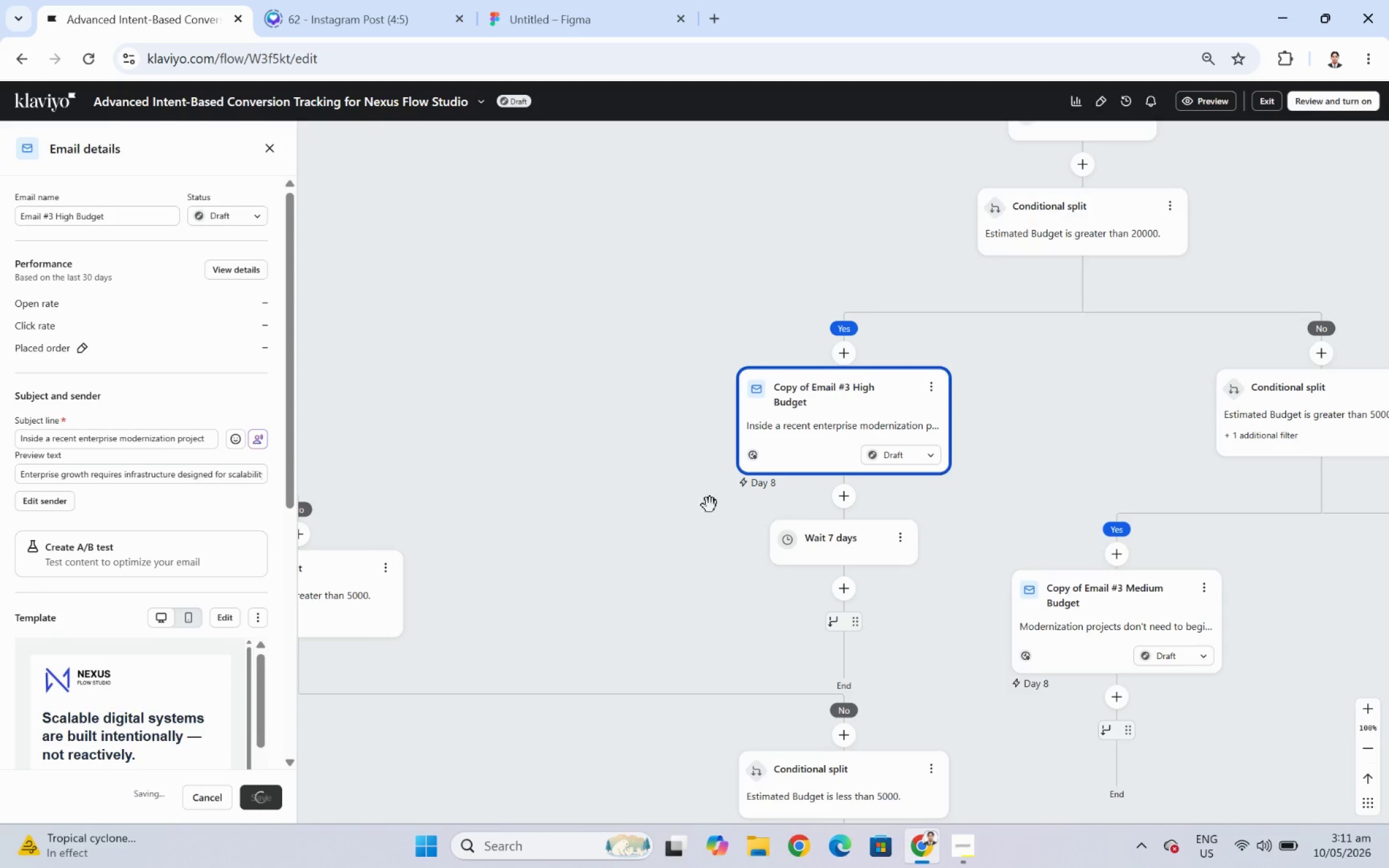 
scroll: coordinate [1011, 366], scroll_direction: up, amount: 3.0
 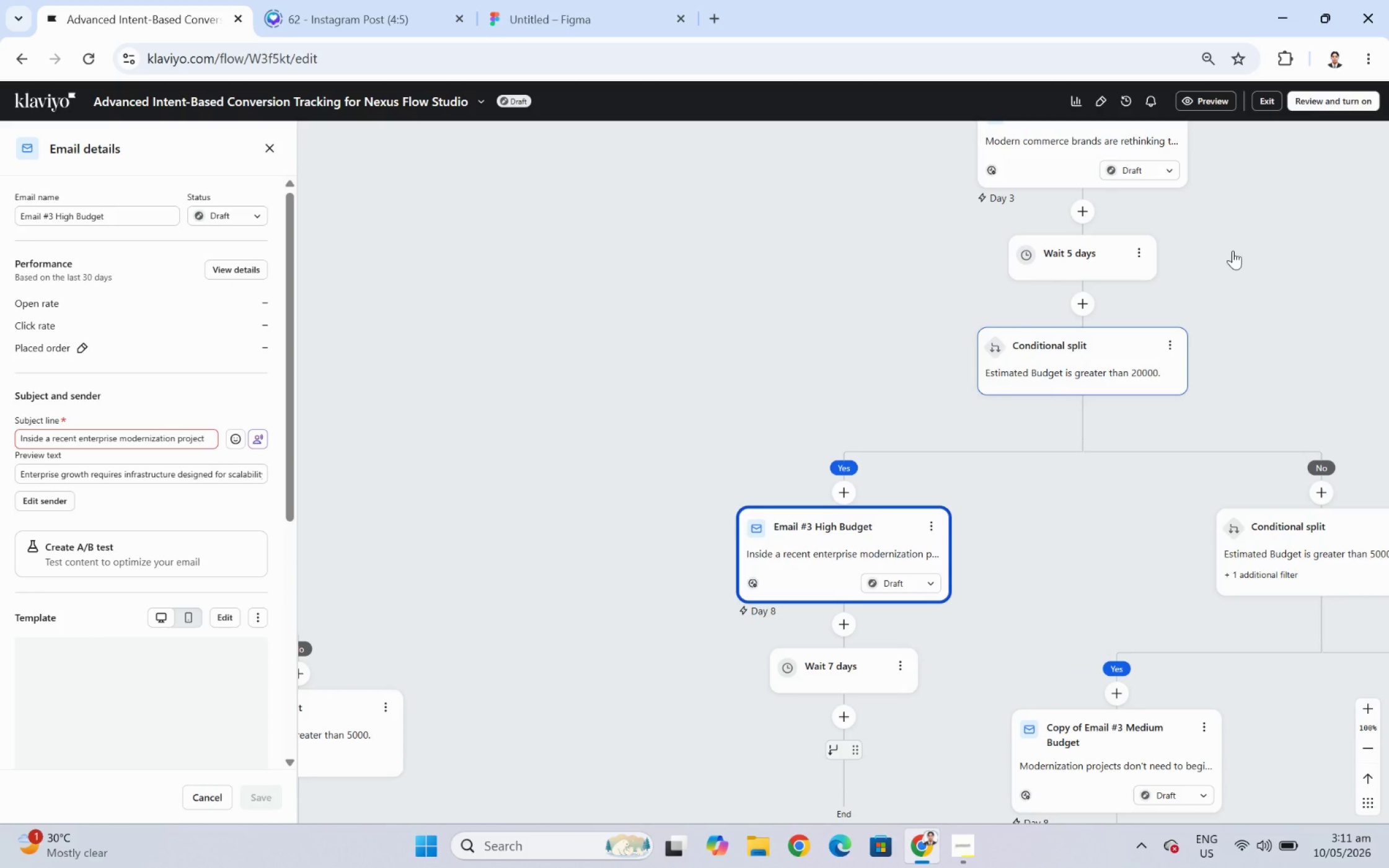 
wait(5.03)
 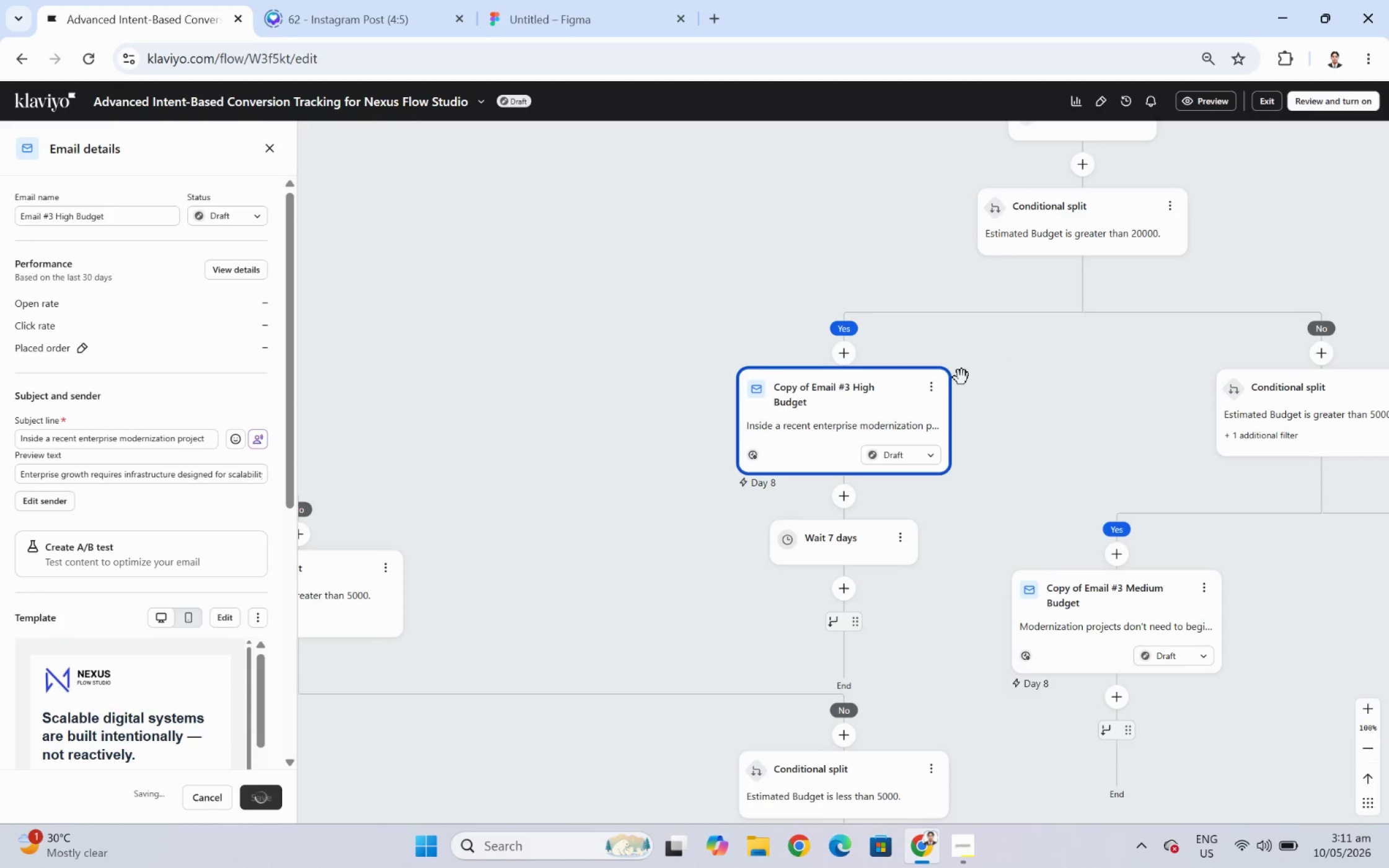 
left_click_drag(start_coordinate=[1251, 223], to_coordinate=[1100, 226])
 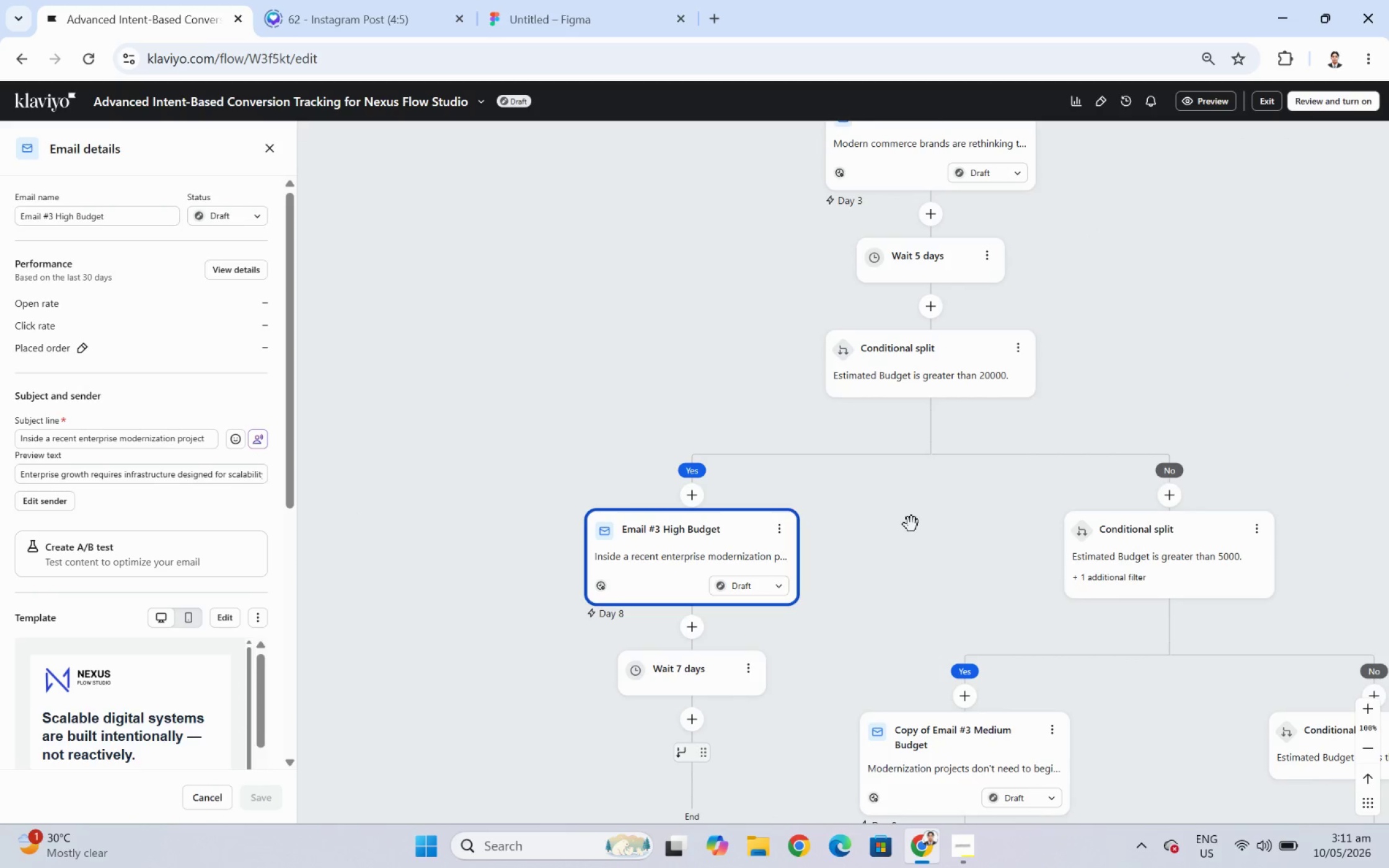 
left_click_drag(start_coordinate=[912, 532], to_coordinate=[982, 357])
 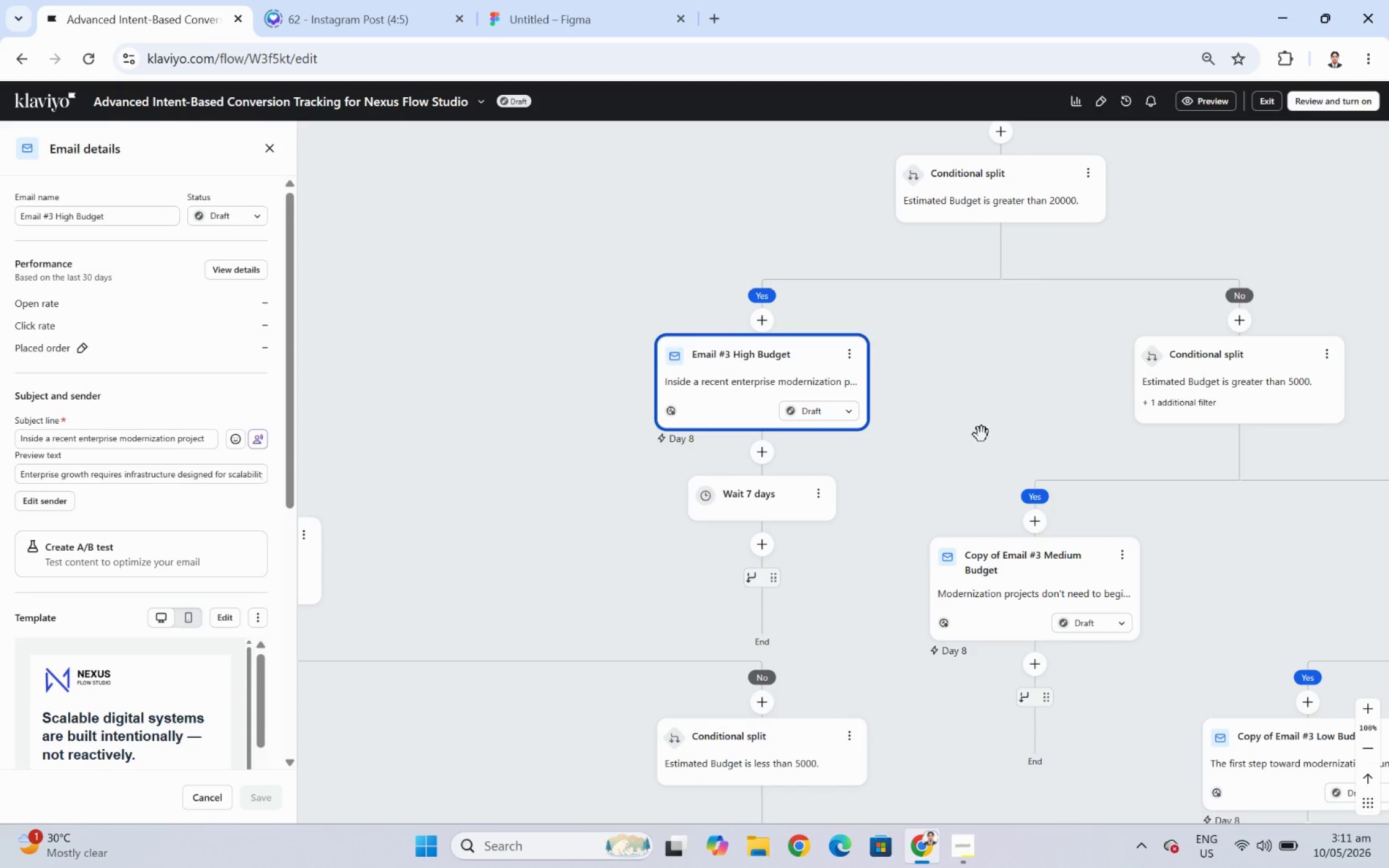 
left_click_drag(start_coordinate=[981, 432], to_coordinate=[1106, 265])
 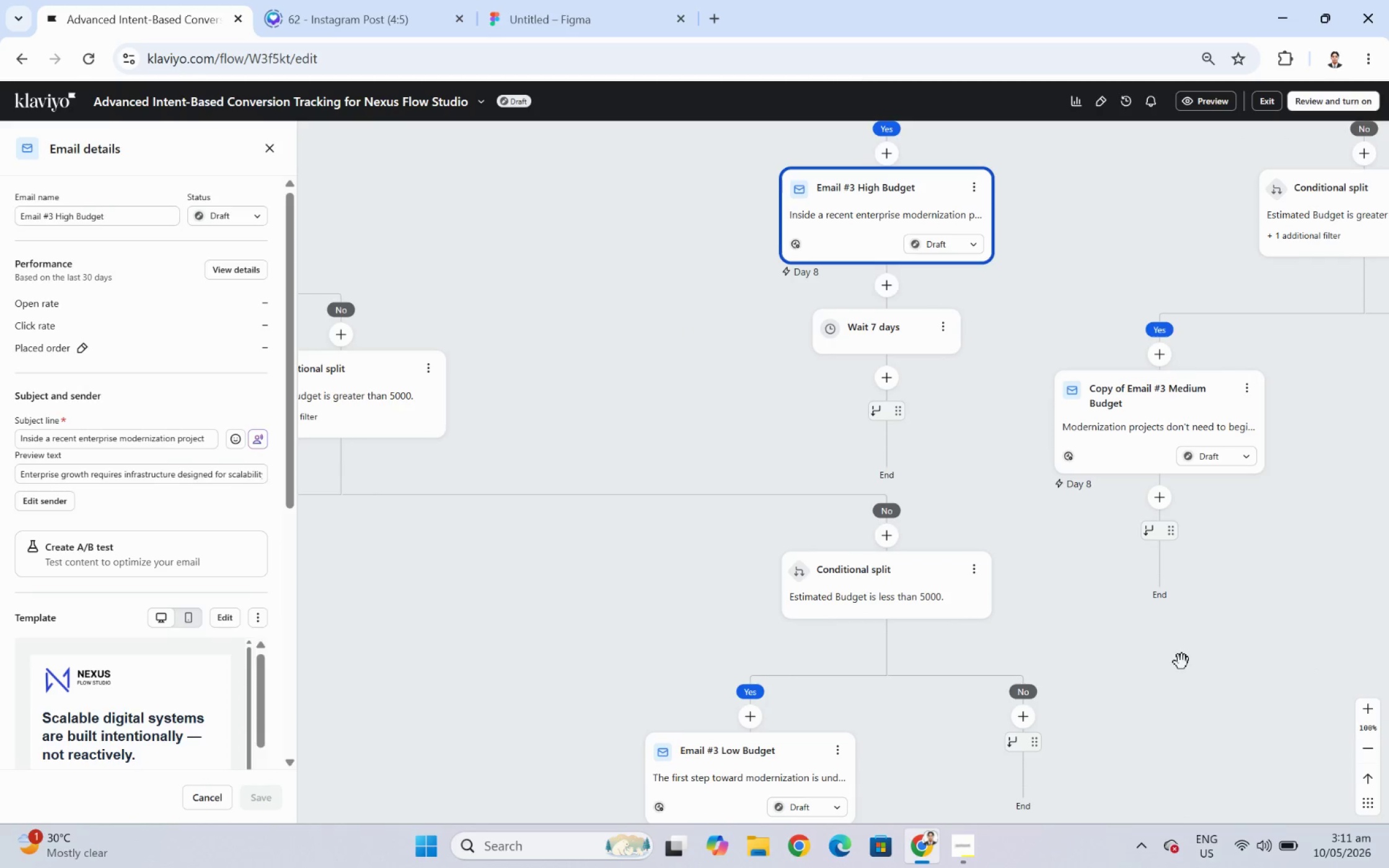 
left_click_drag(start_coordinate=[1185, 675], to_coordinate=[1194, 650])
 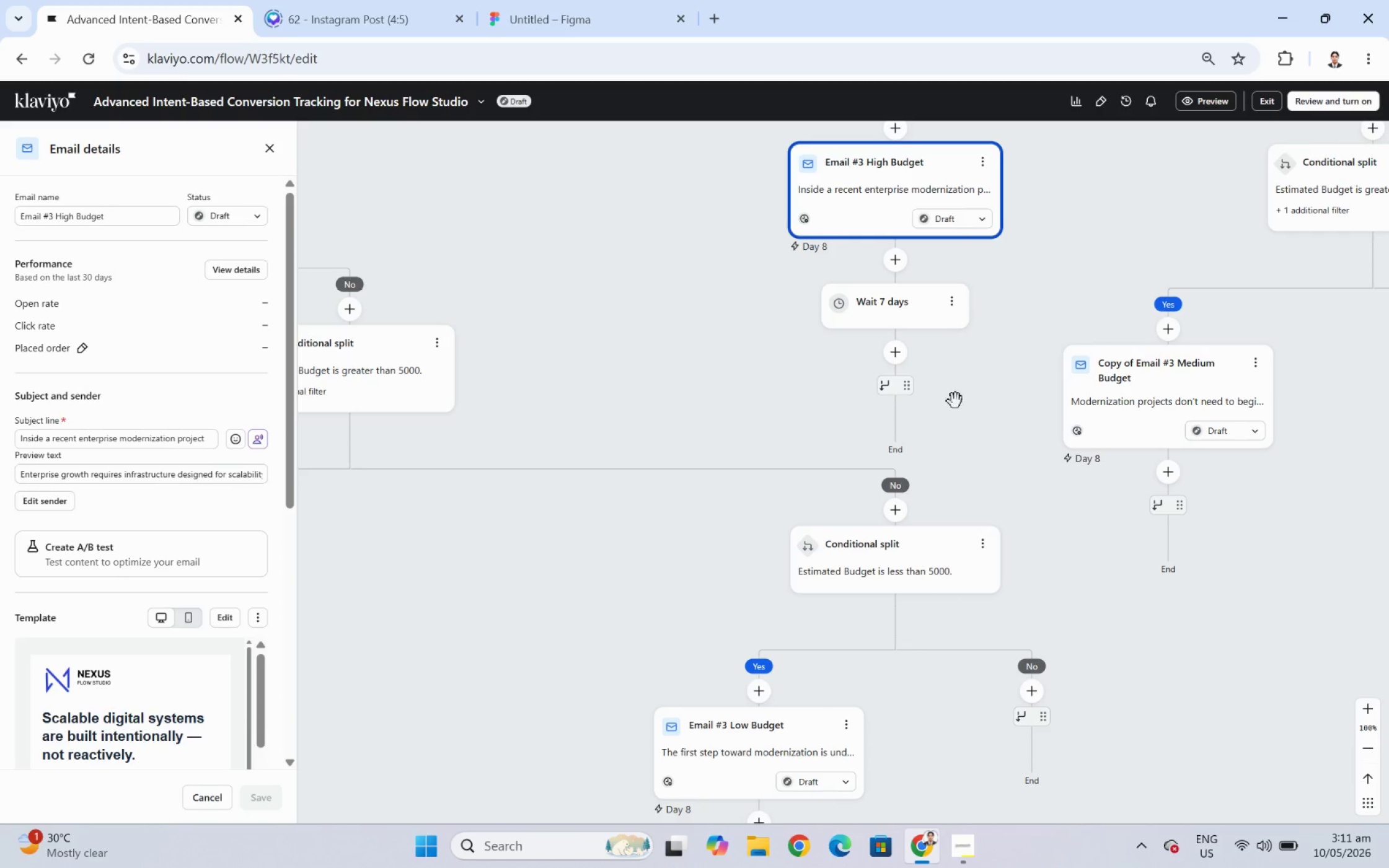 
left_click_drag(start_coordinate=[962, 398], to_coordinate=[1059, 450])
 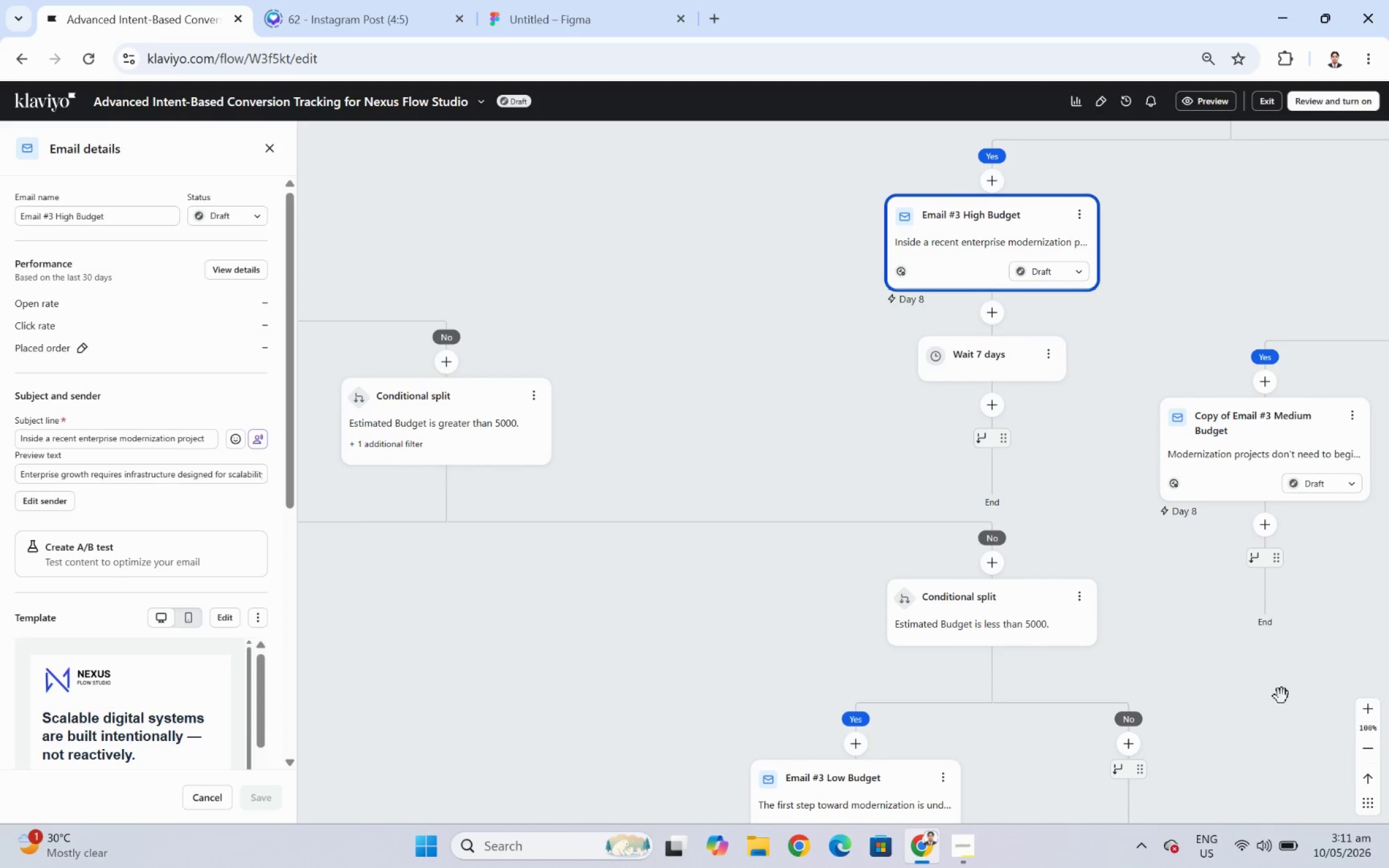 
left_click_drag(start_coordinate=[1220, 690], to_coordinate=[1173, 687])
 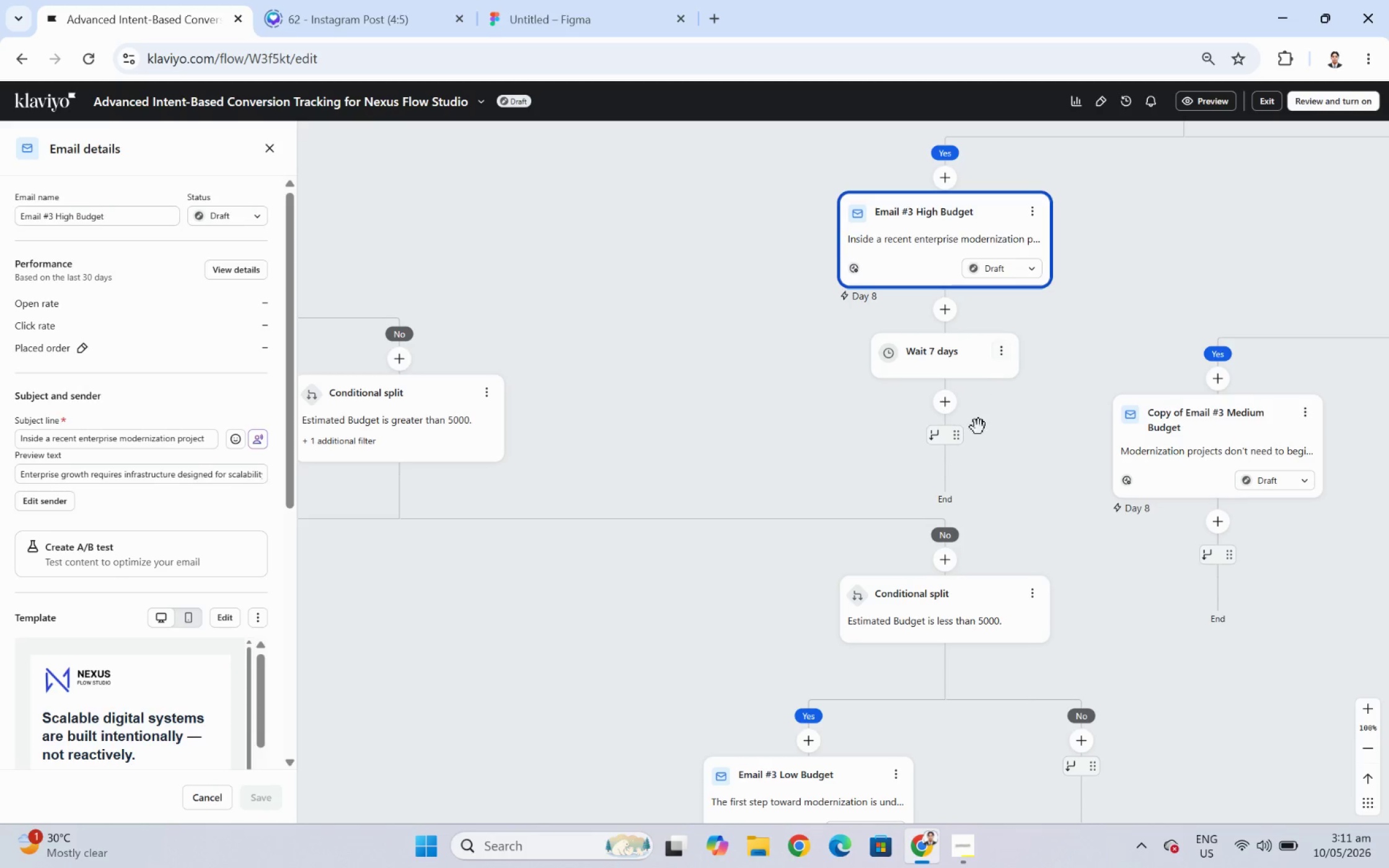 
left_click_drag(start_coordinate=[1017, 483], to_coordinate=[1091, 513])
 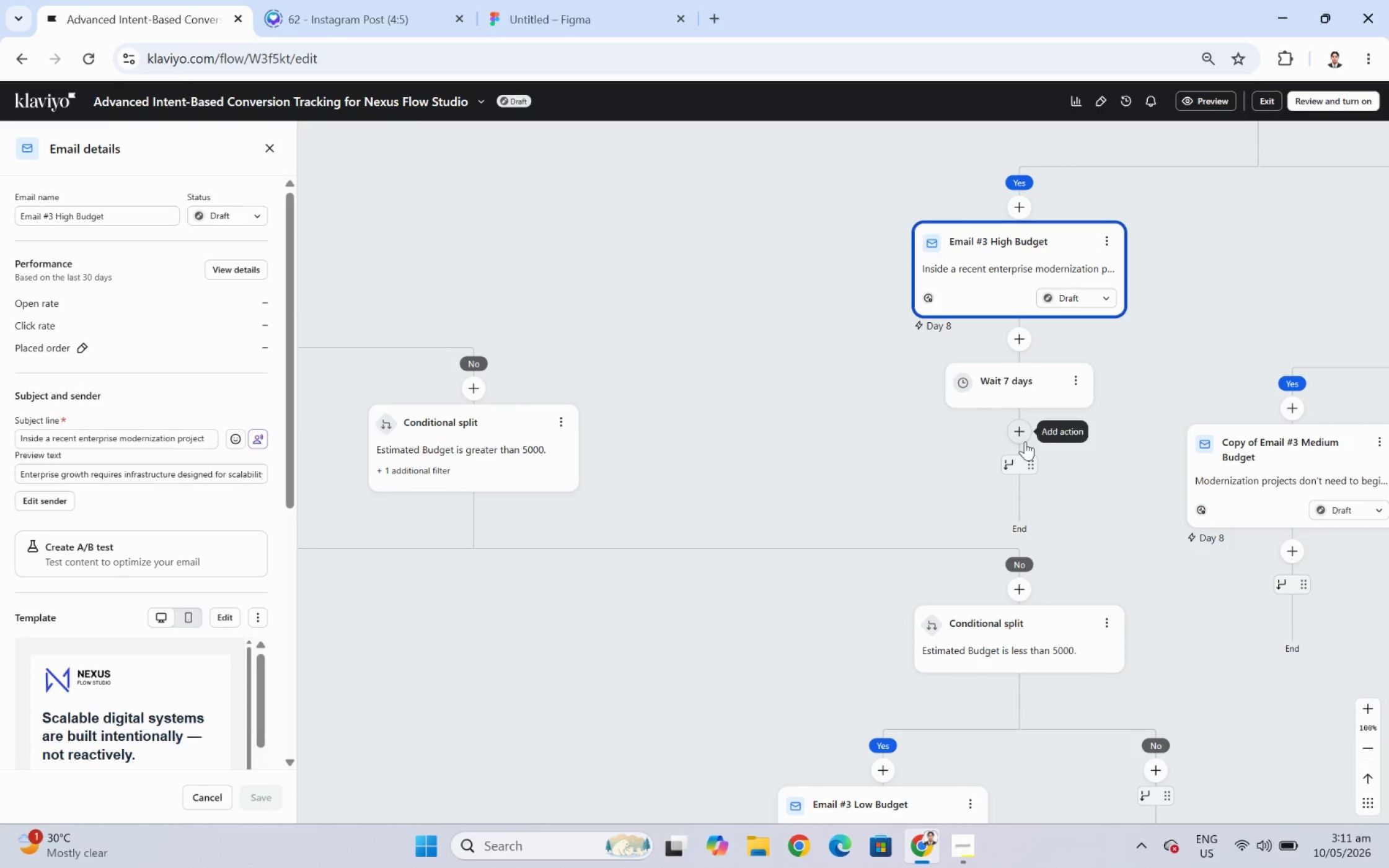 
left_click([1025, 441])
 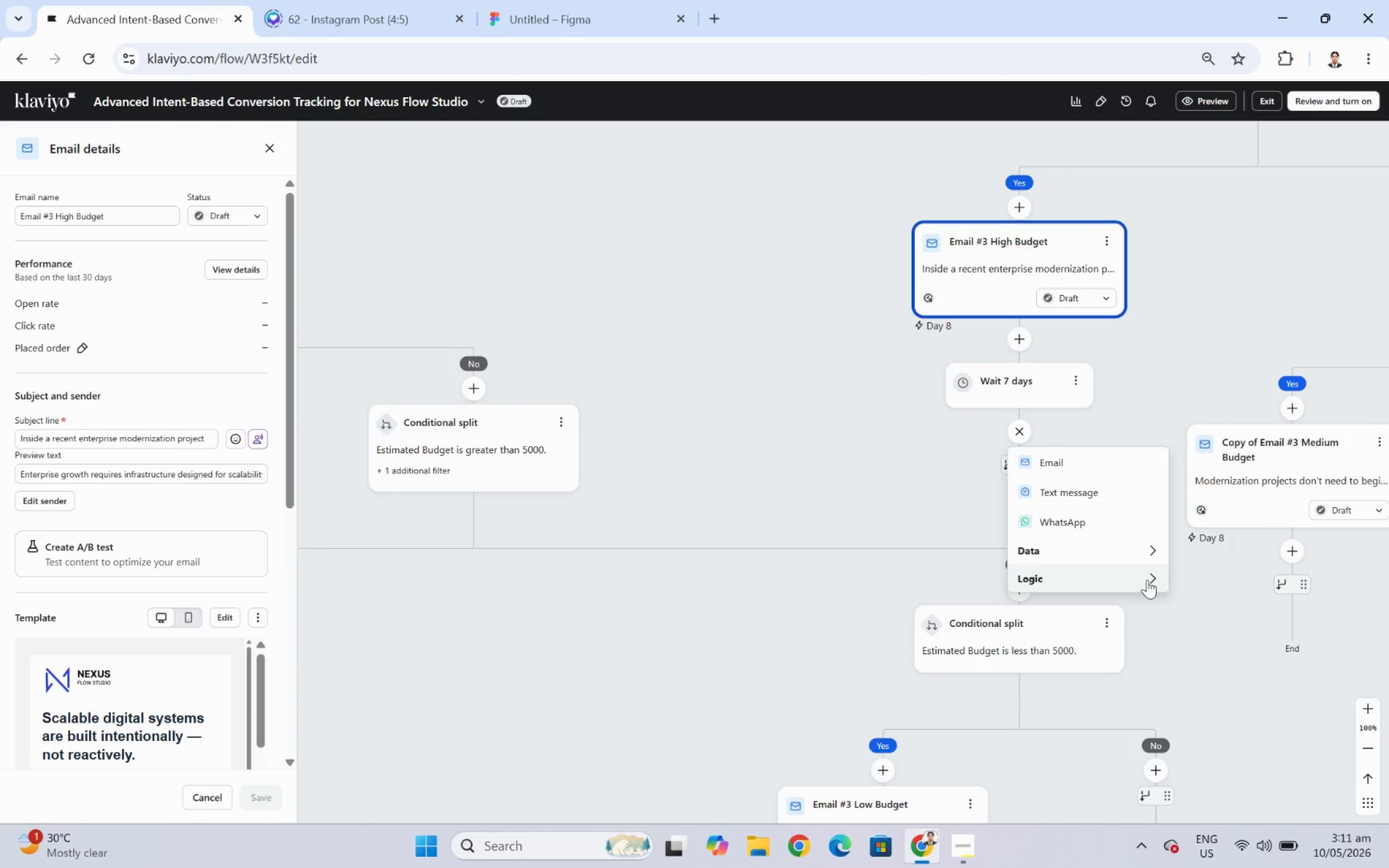 
left_click([1146, 577])
 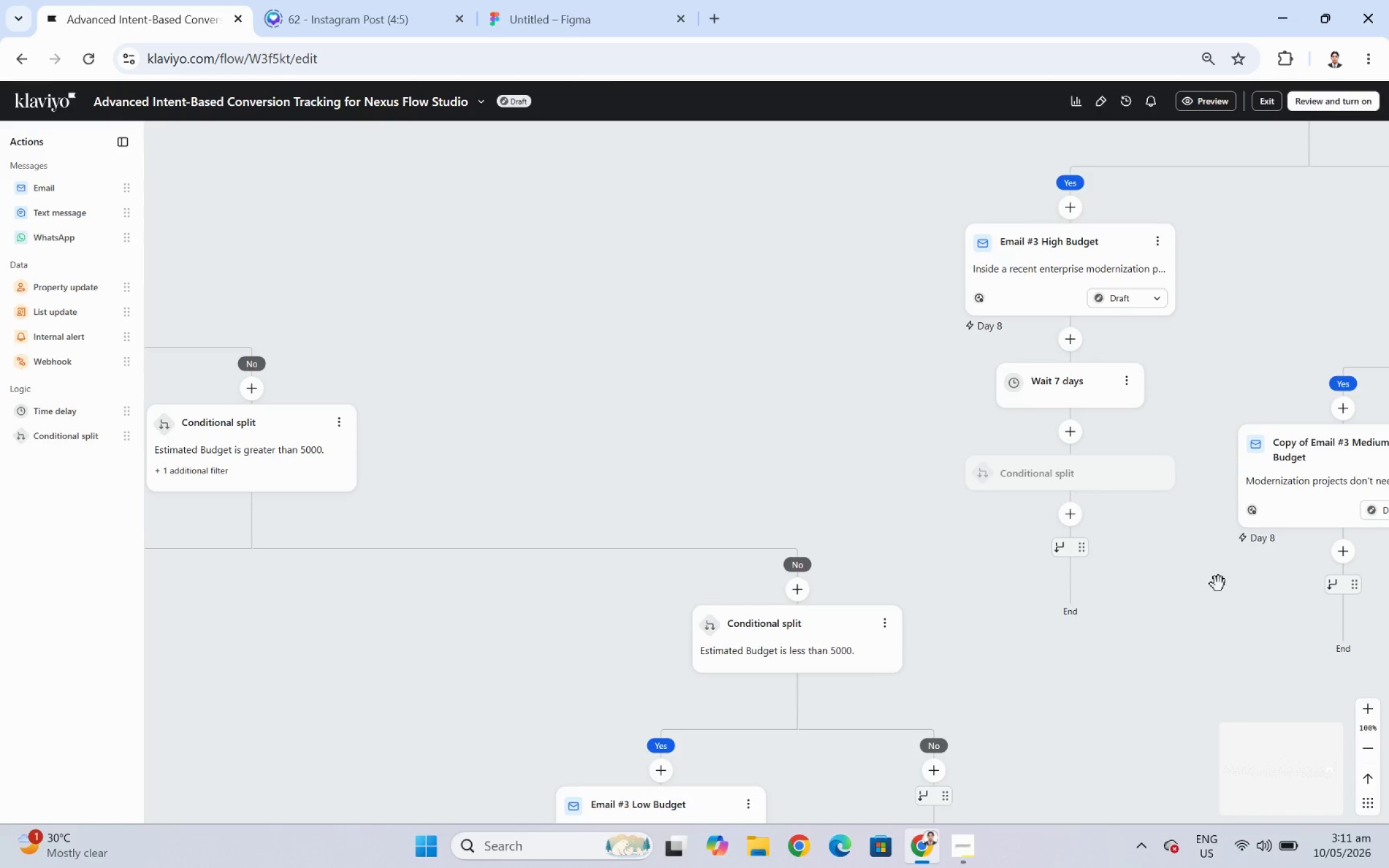 
mouse_move([1190, 568])
 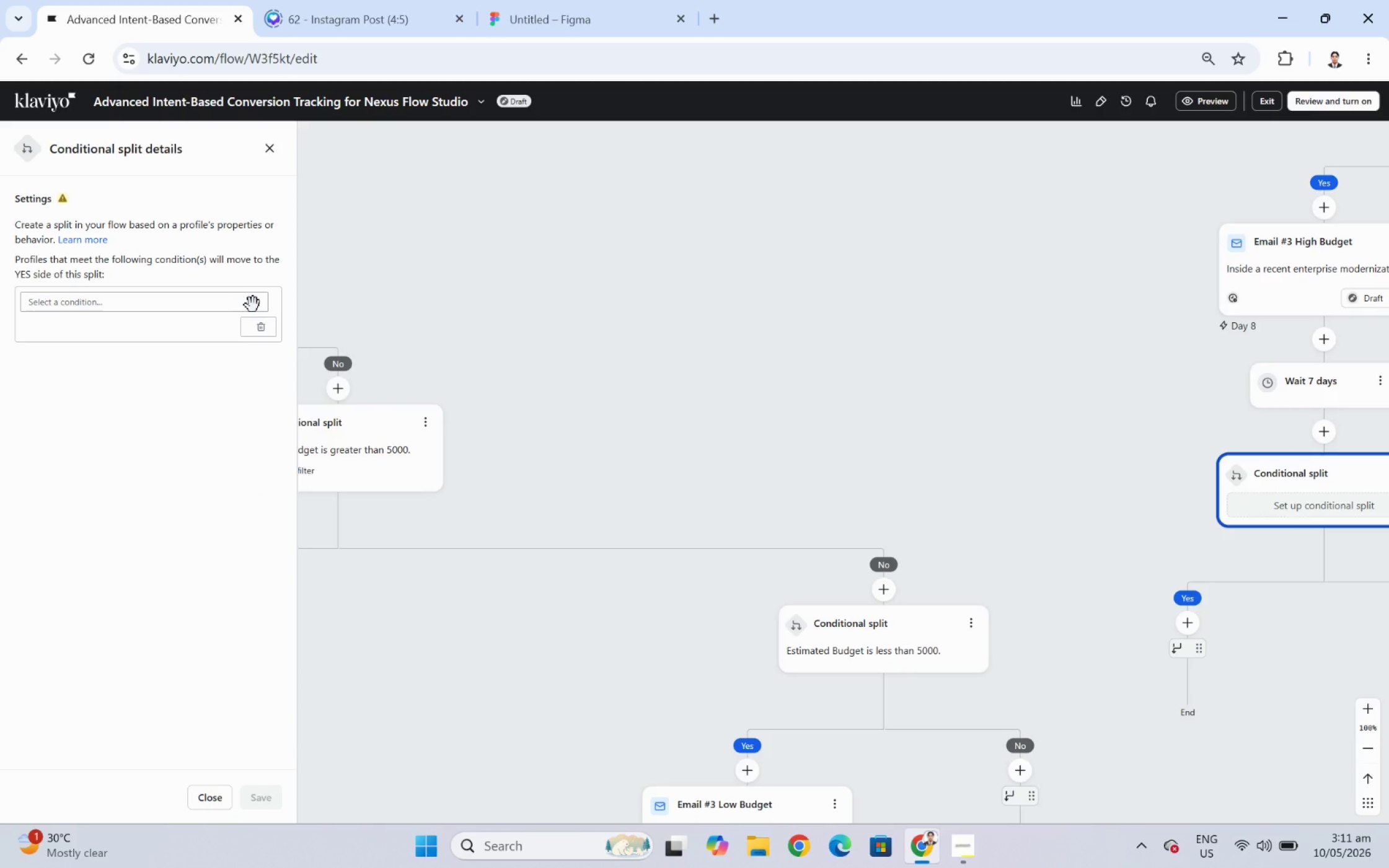 
left_click([253, 302])
 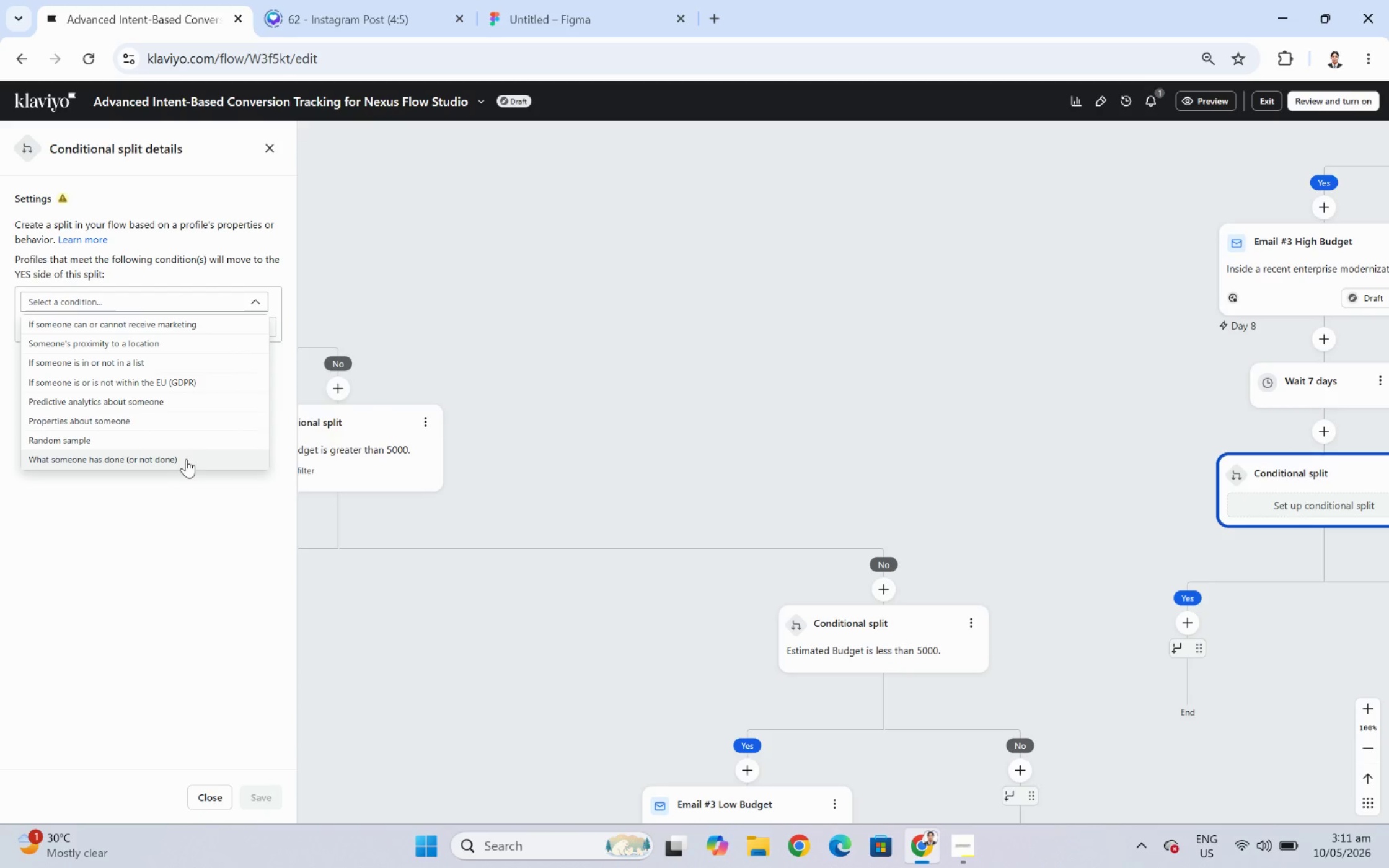 
left_click([185, 464])
 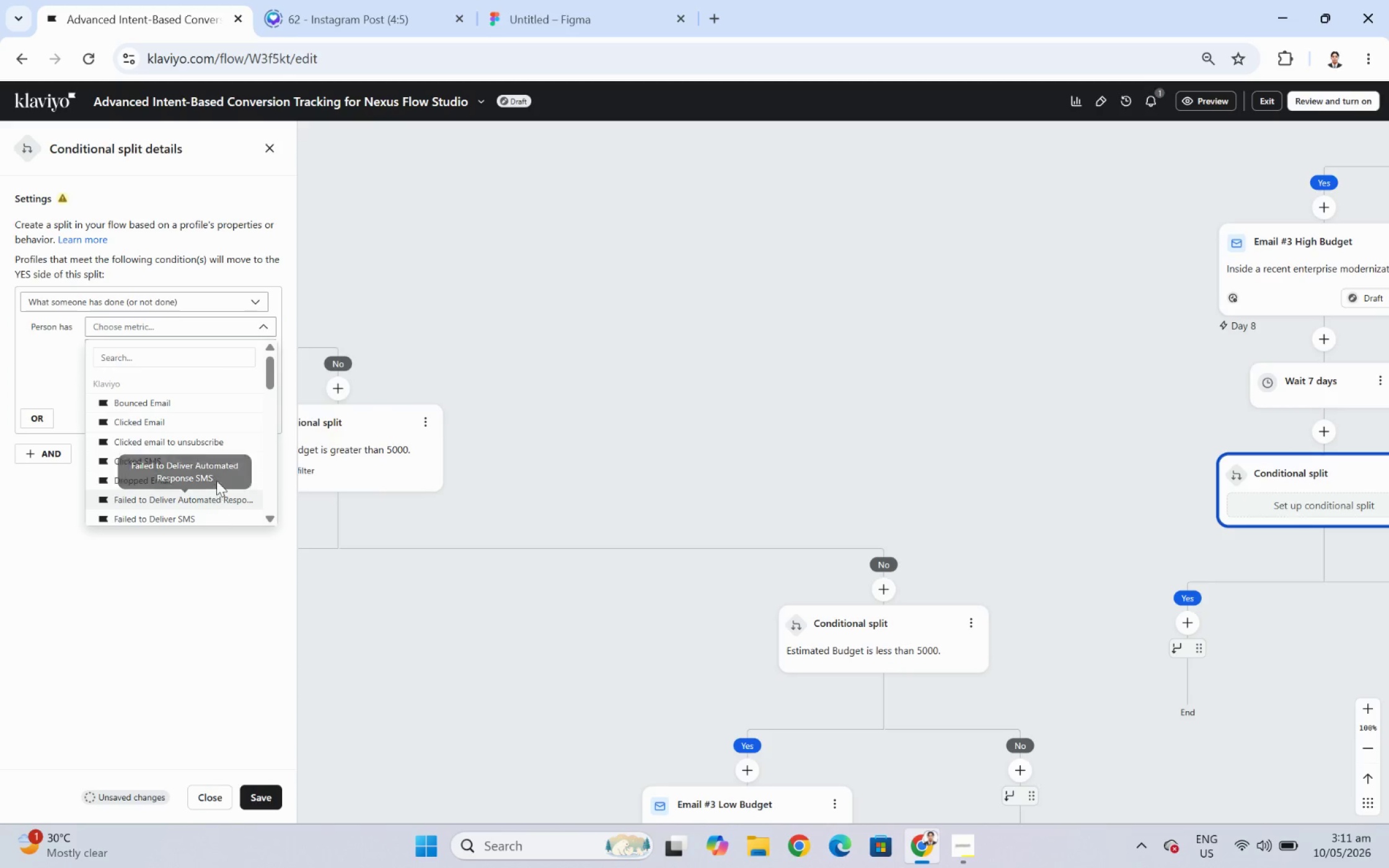 
left_click([210, 418])
 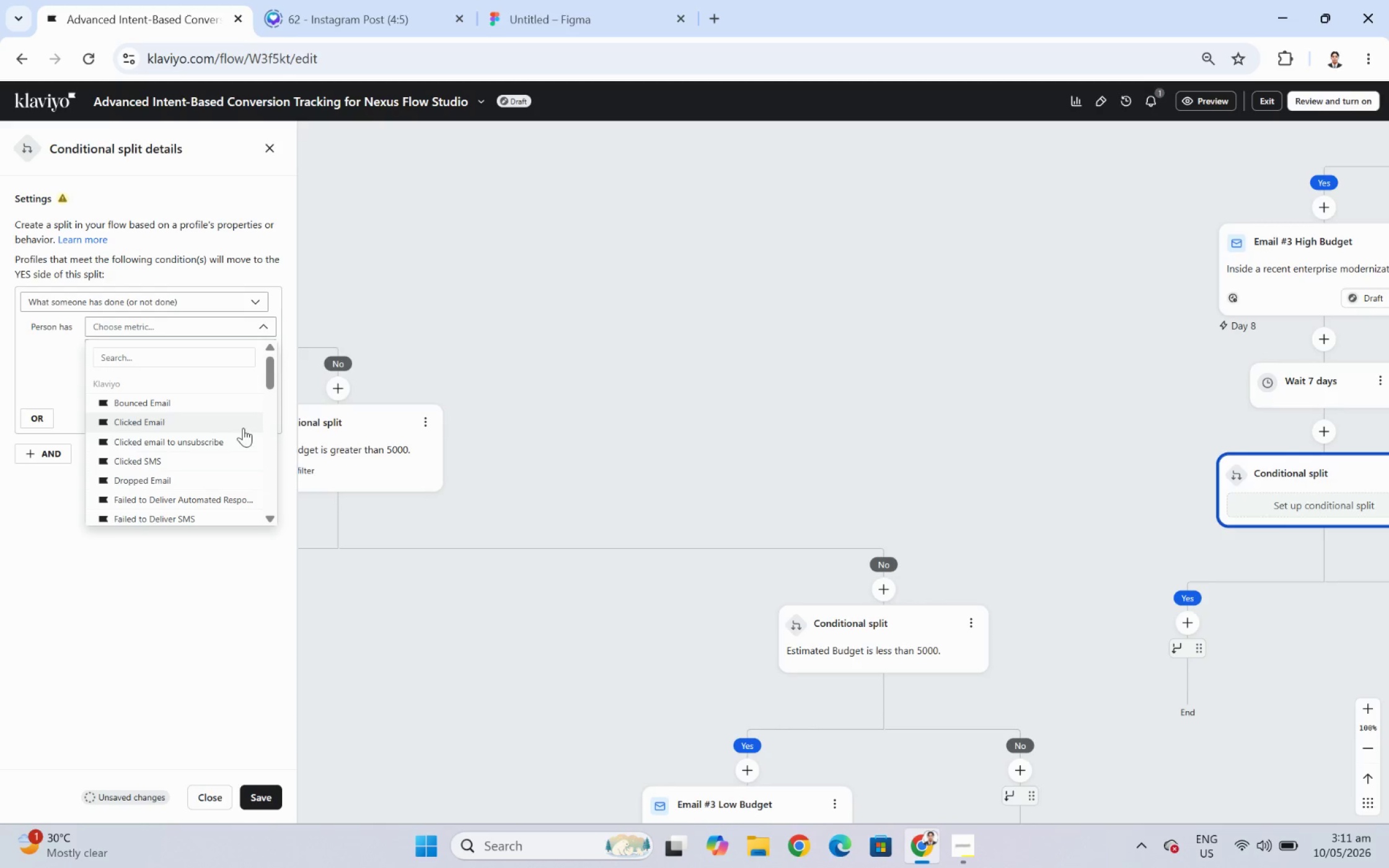 
left_click([233, 419])
 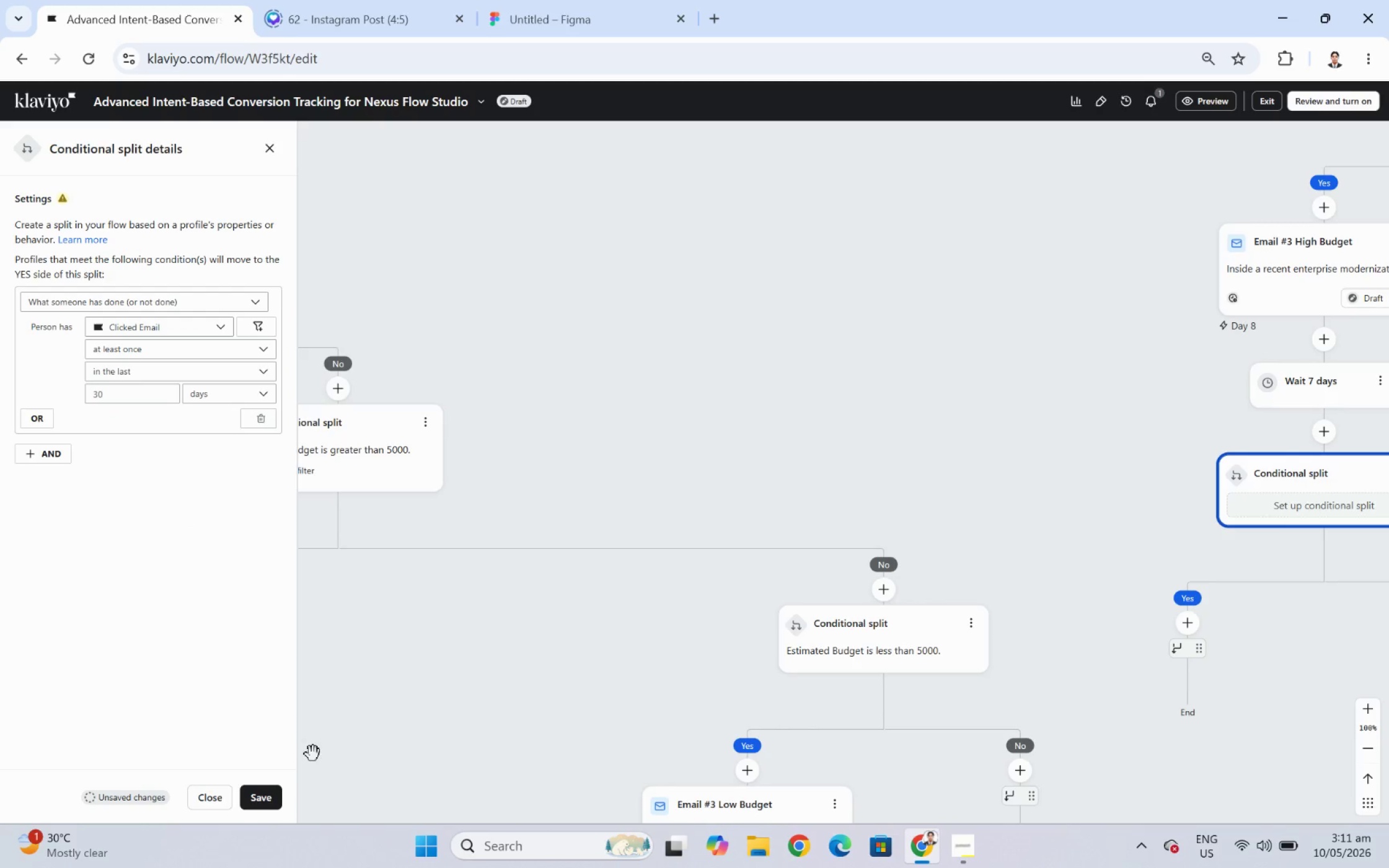 
left_click([263, 797])
 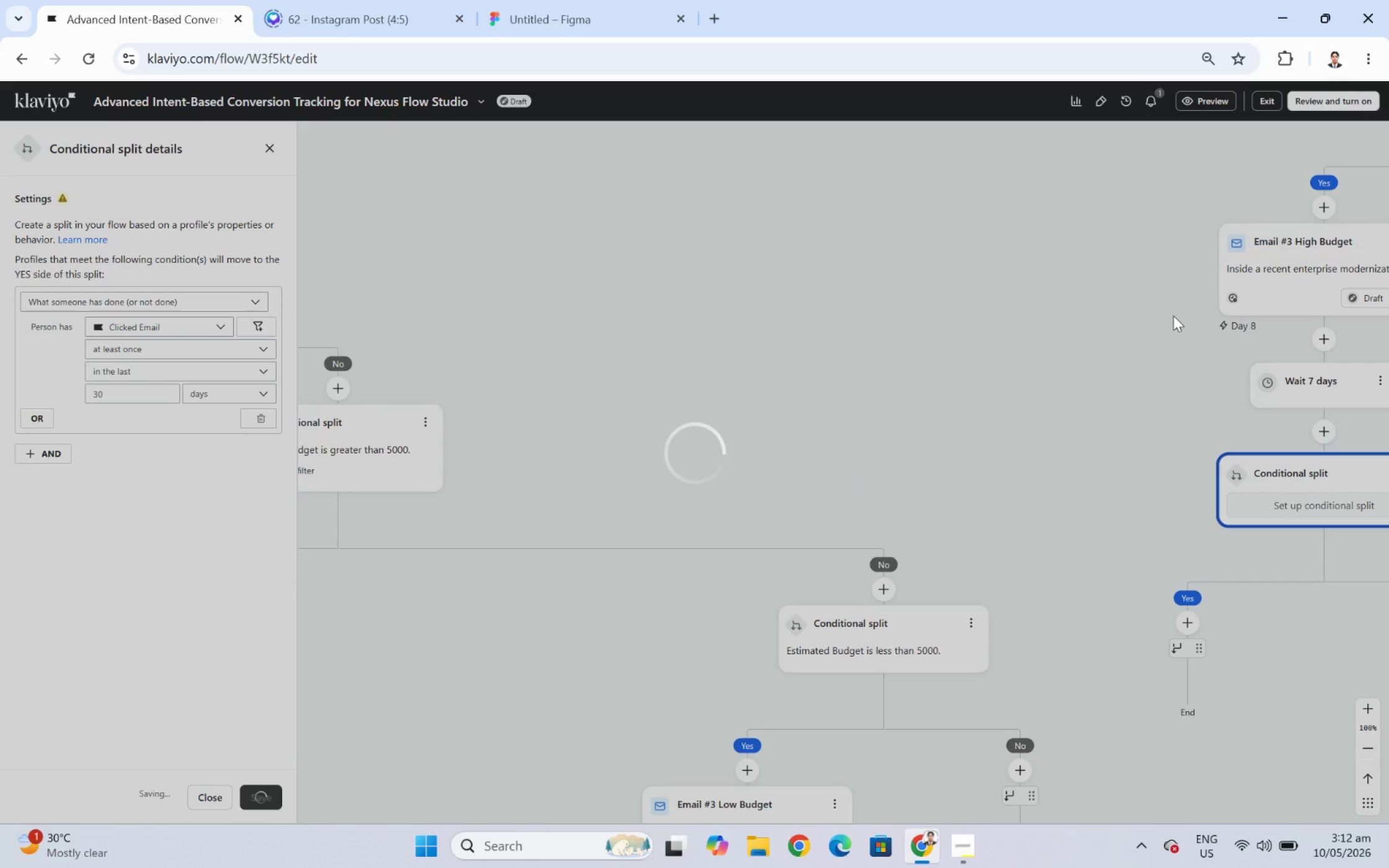 
wait(5.94)
 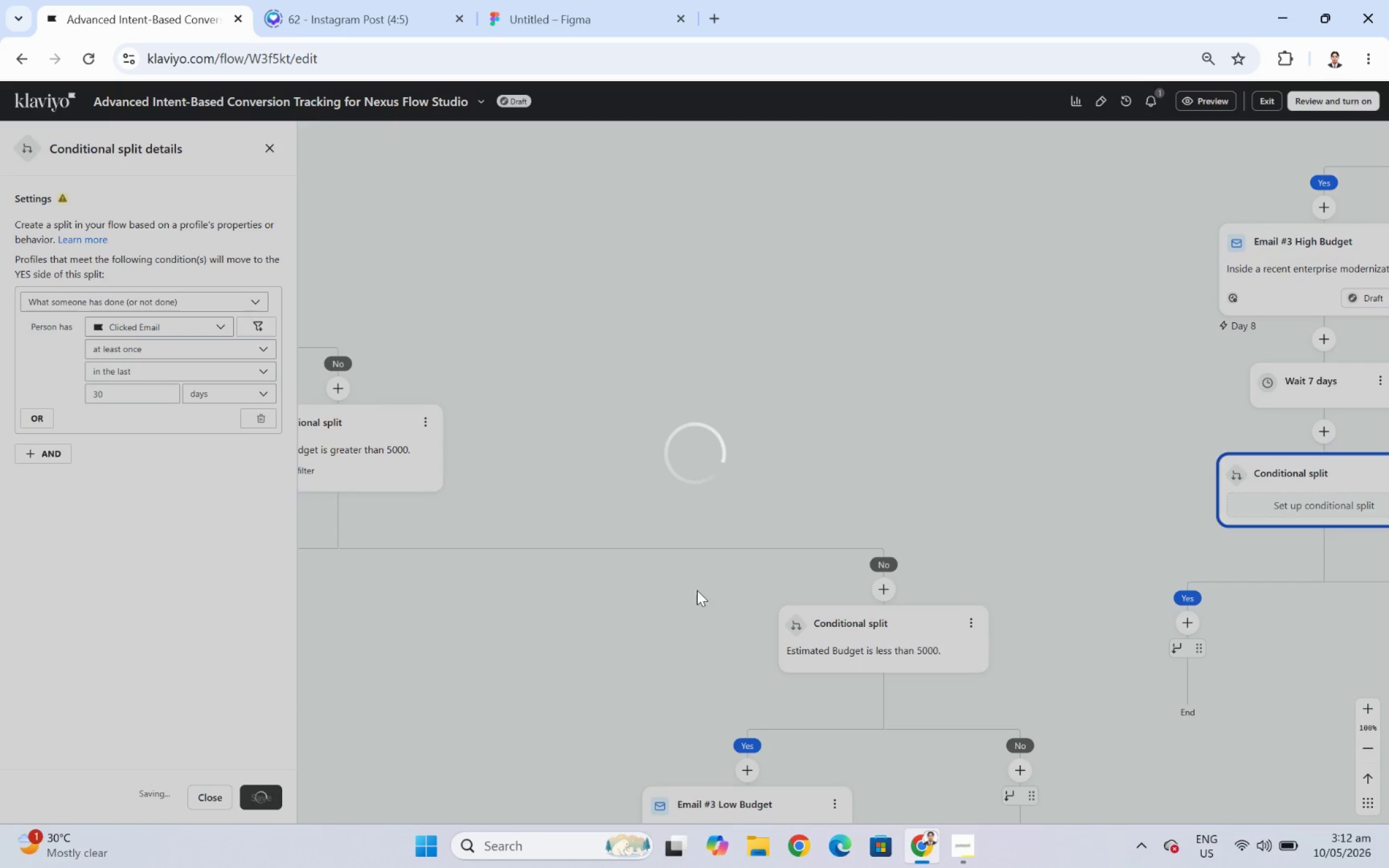 
left_click_drag(start_coordinate=[1079, 250], to_coordinate=[818, 382])
 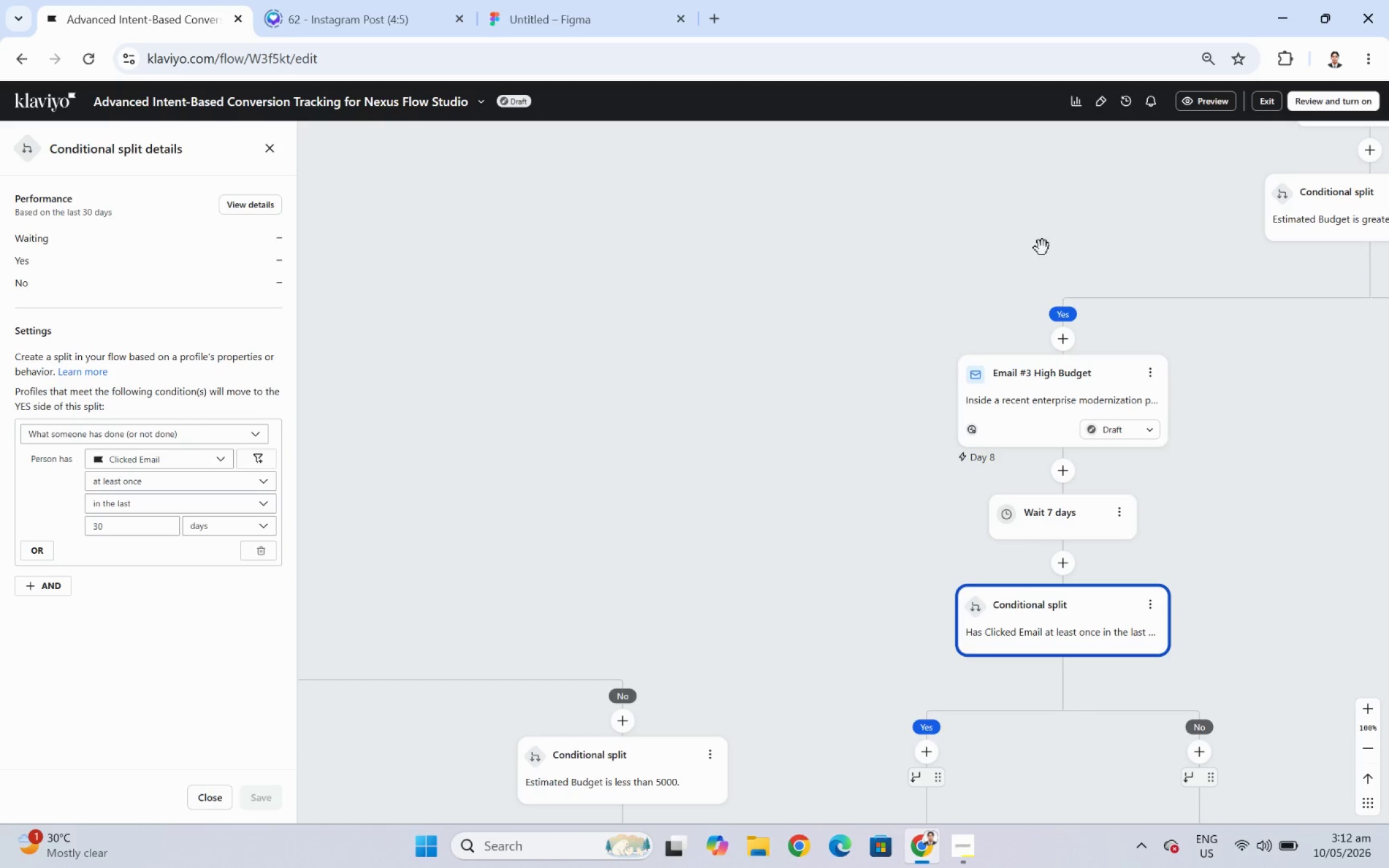 
left_click_drag(start_coordinate=[1042, 244], to_coordinate=[843, 575])
 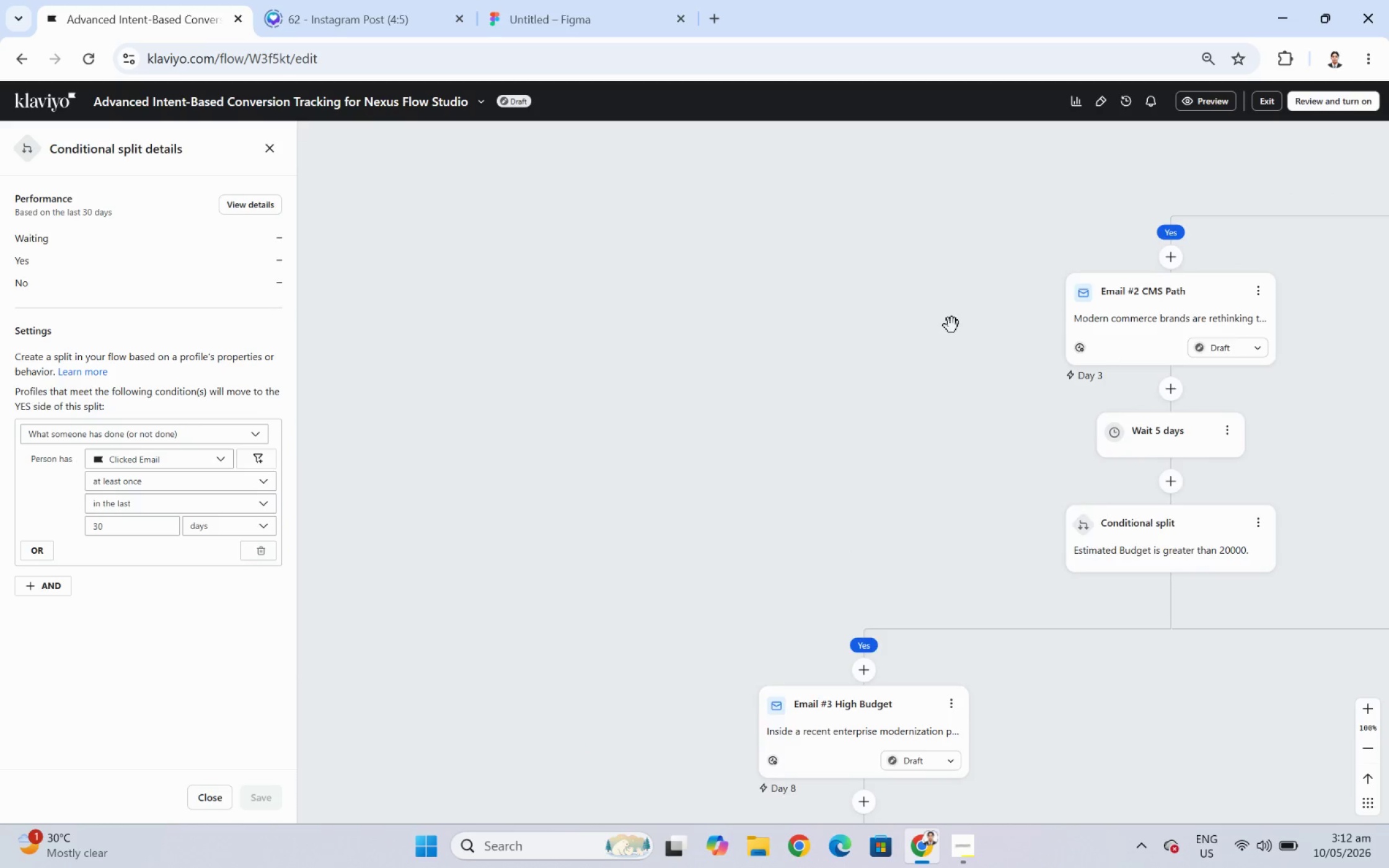 
left_click_drag(start_coordinate=[952, 322], to_coordinate=[671, 546])
 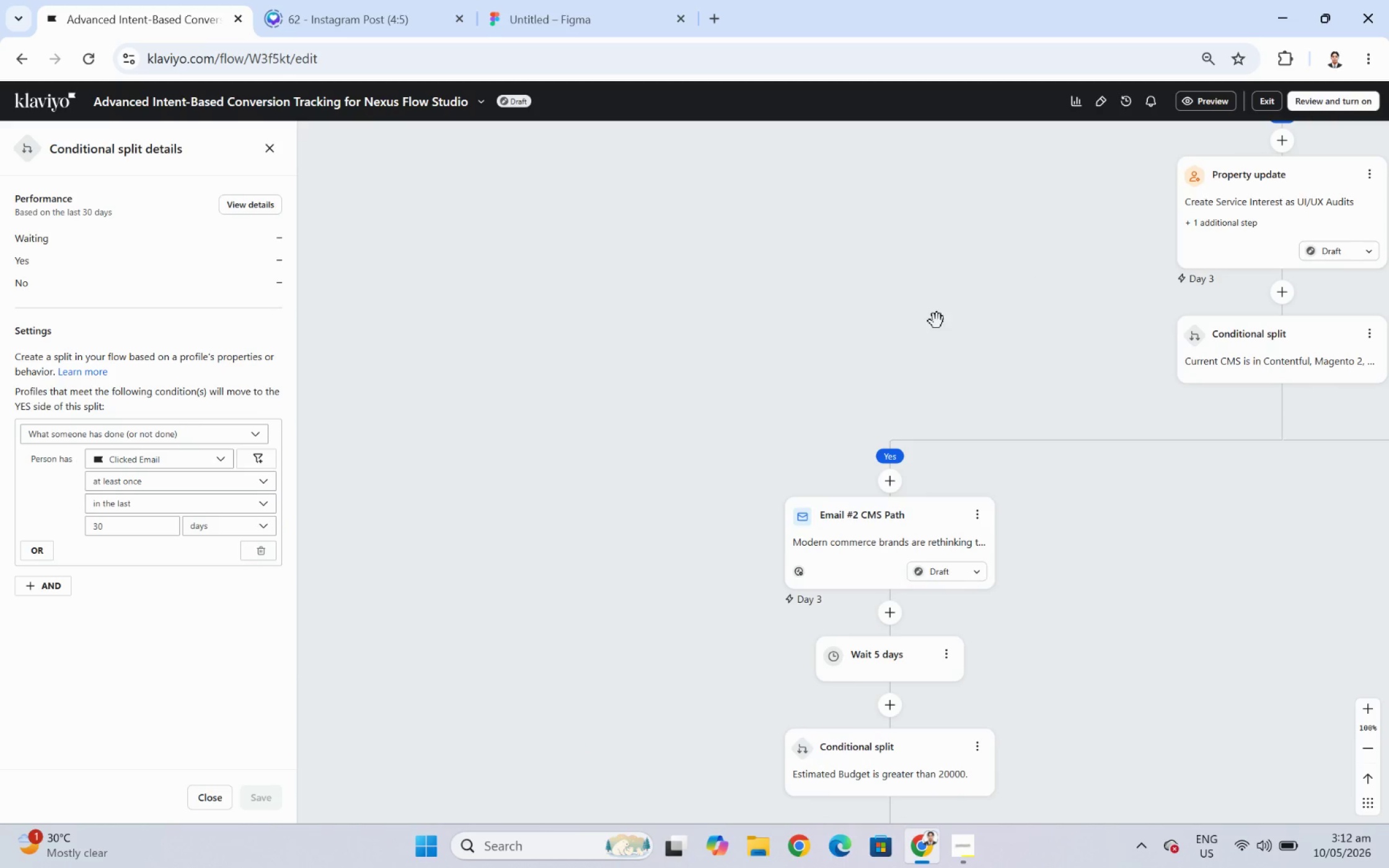 
left_click_drag(start_coordinate=[938, 320], to_coordinate=[812, 386])
 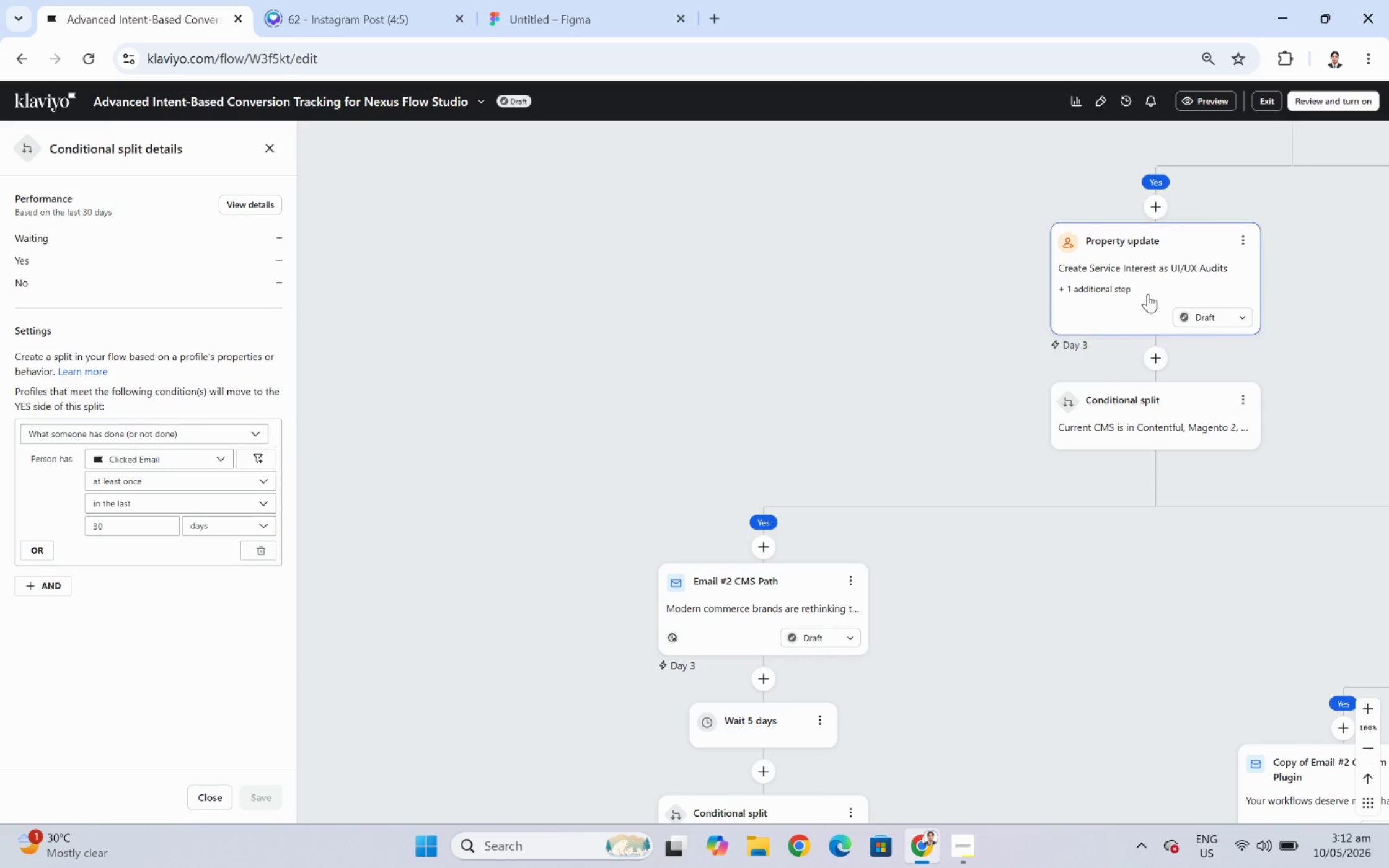 
left_click([1160, 281])
 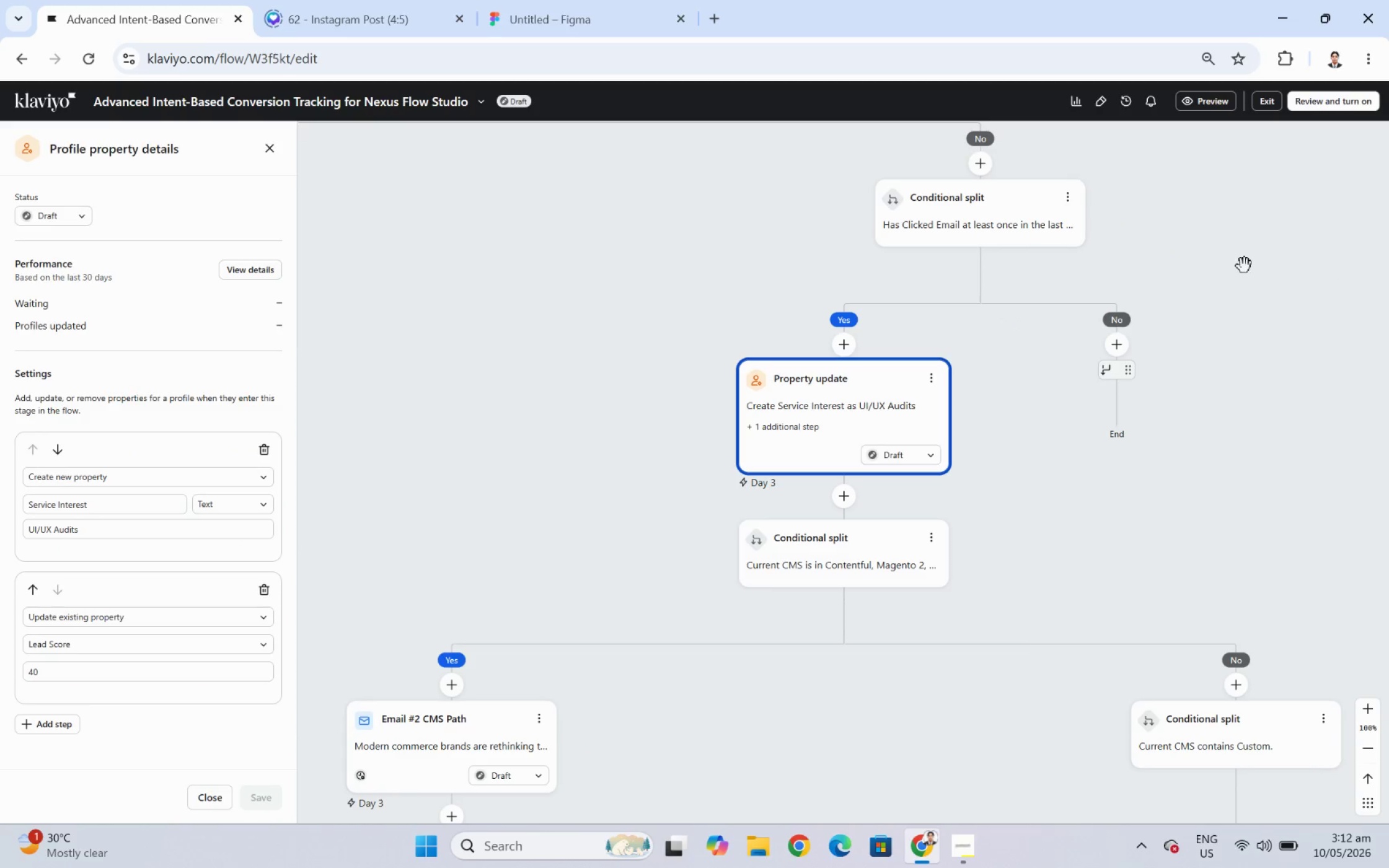 
left_click_drag(start_coordinate=[1206, 250], to_coordinate=[1211, 273])
 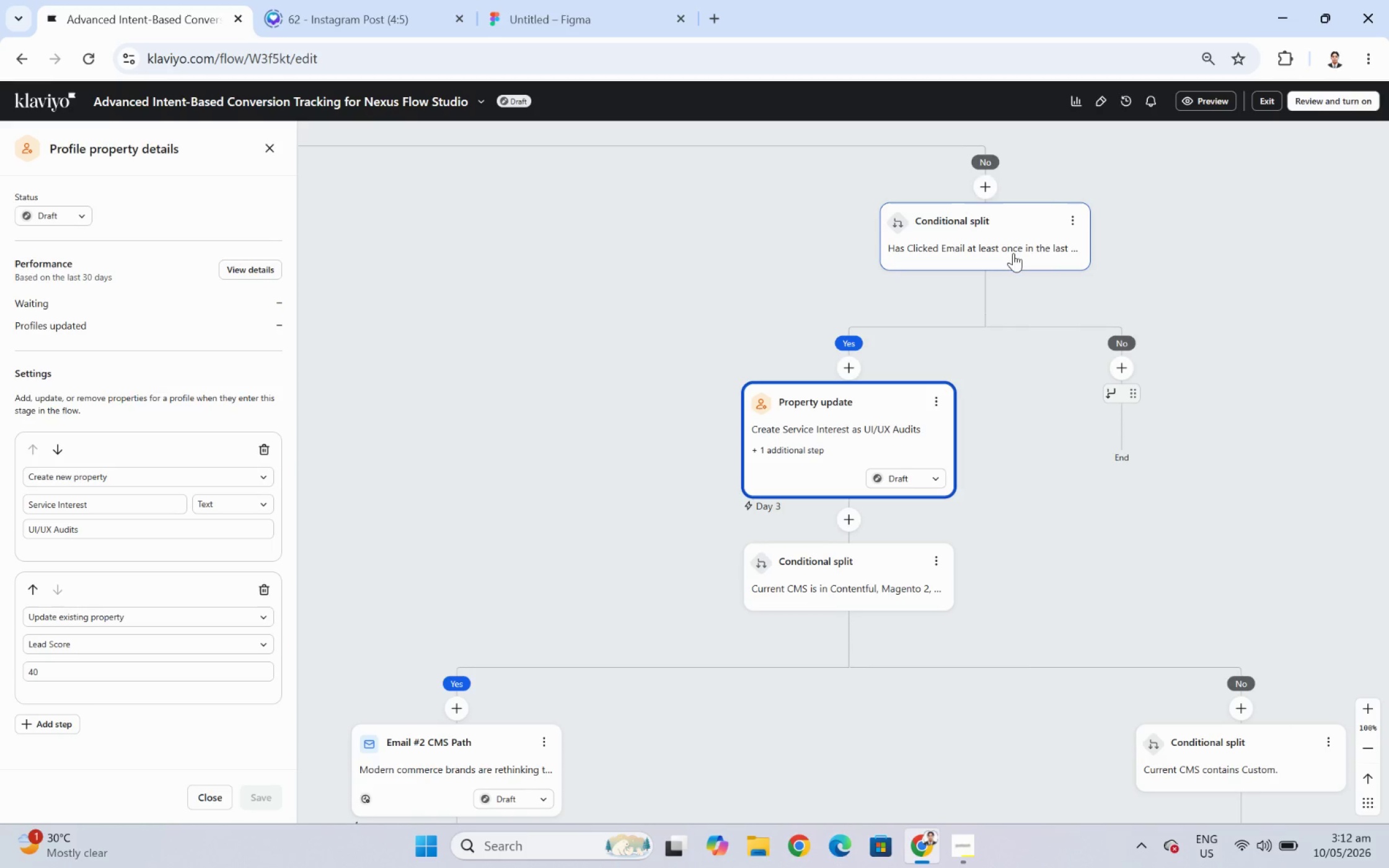 
left_click([1010, 245])
 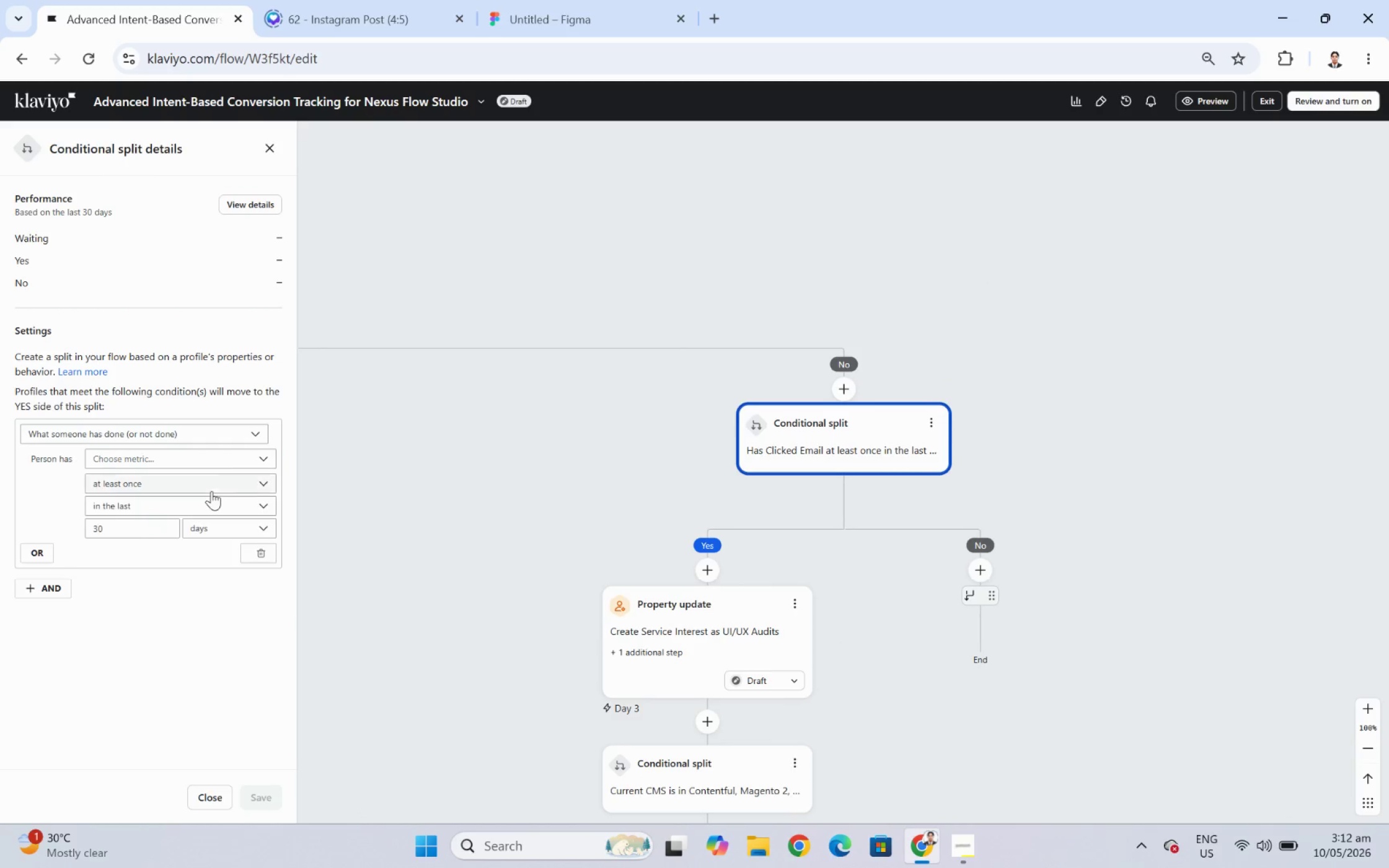 
double_click([214, 505])
 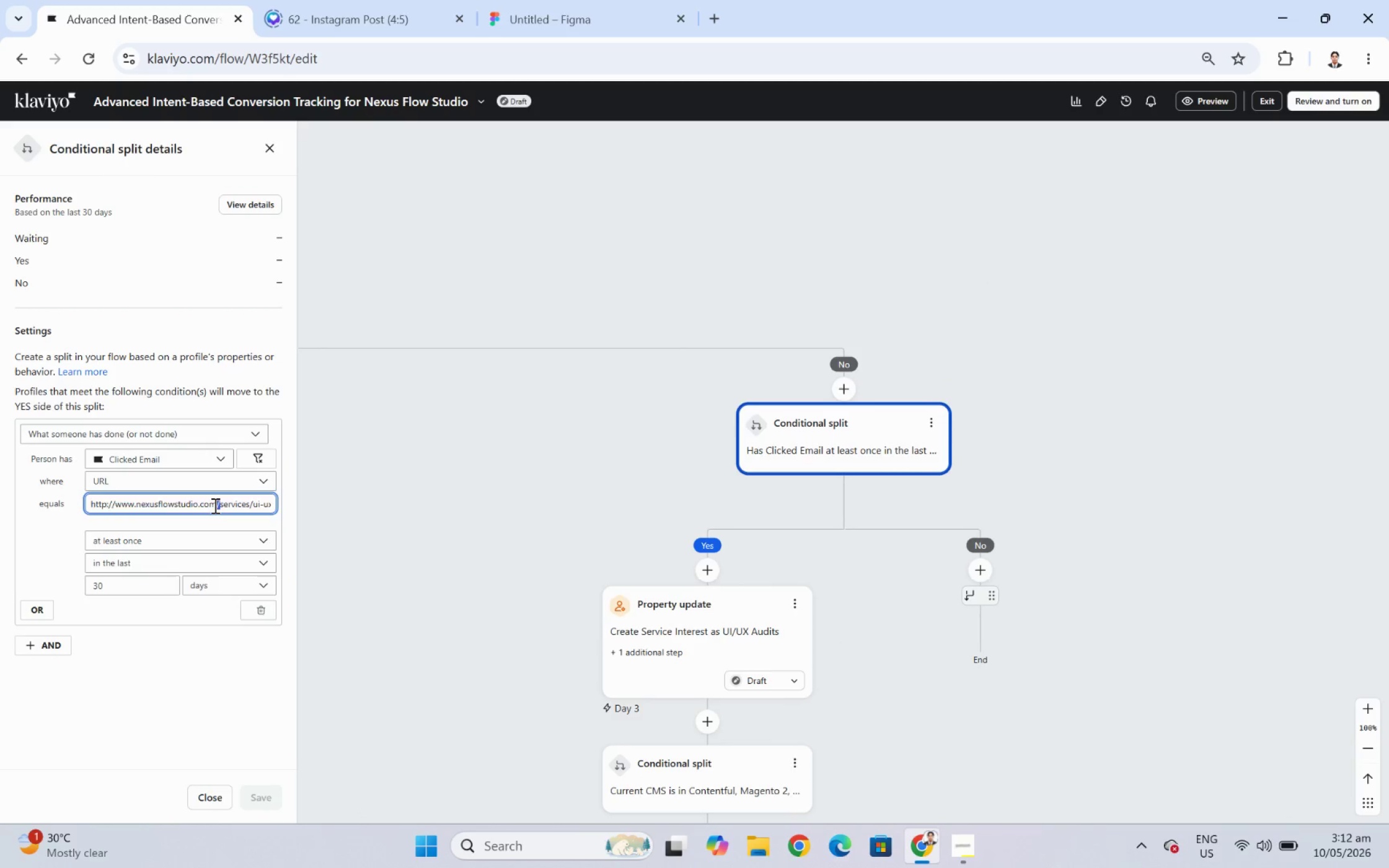 
triple_click([214, 505])
 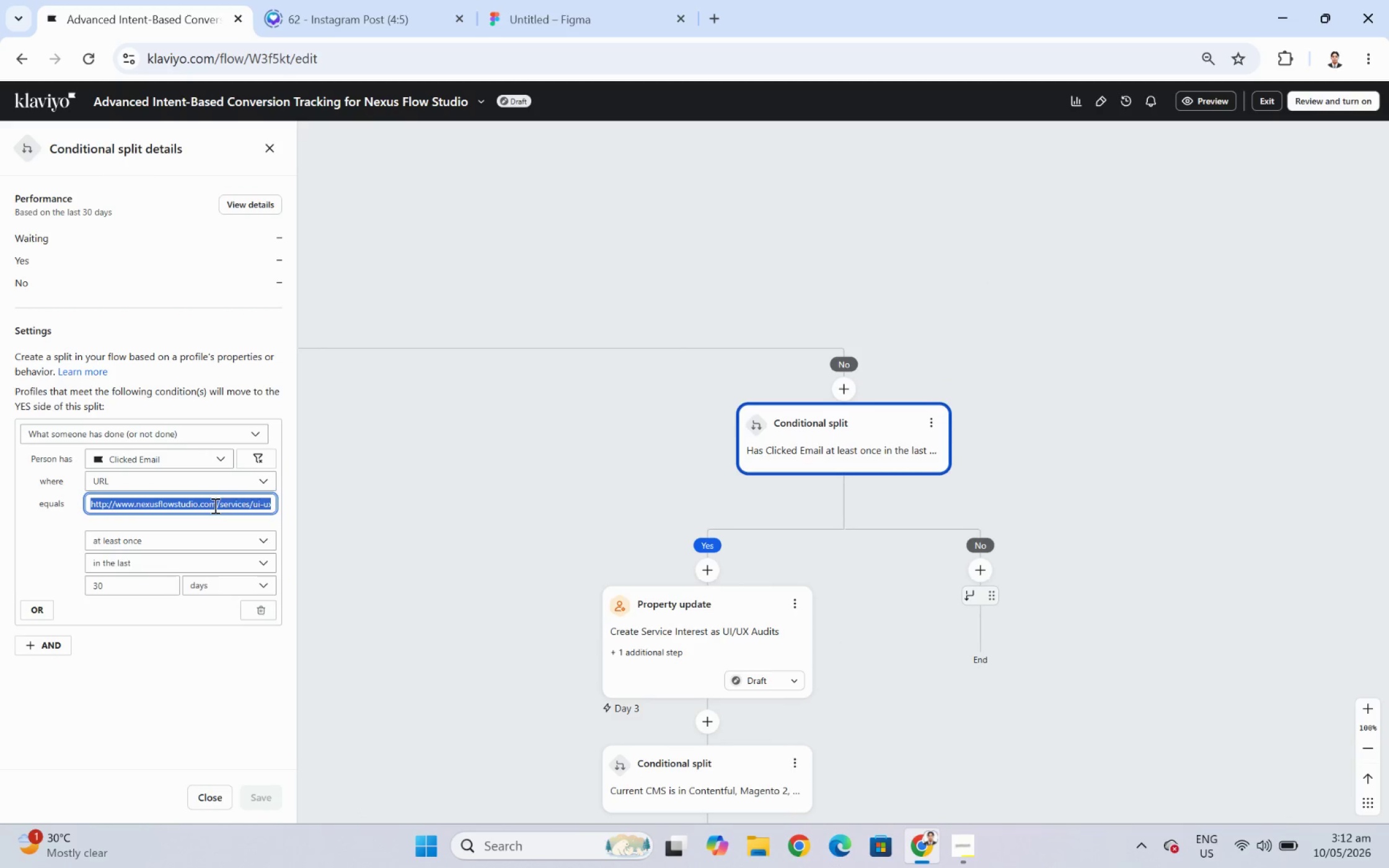 
key(Control+C)
 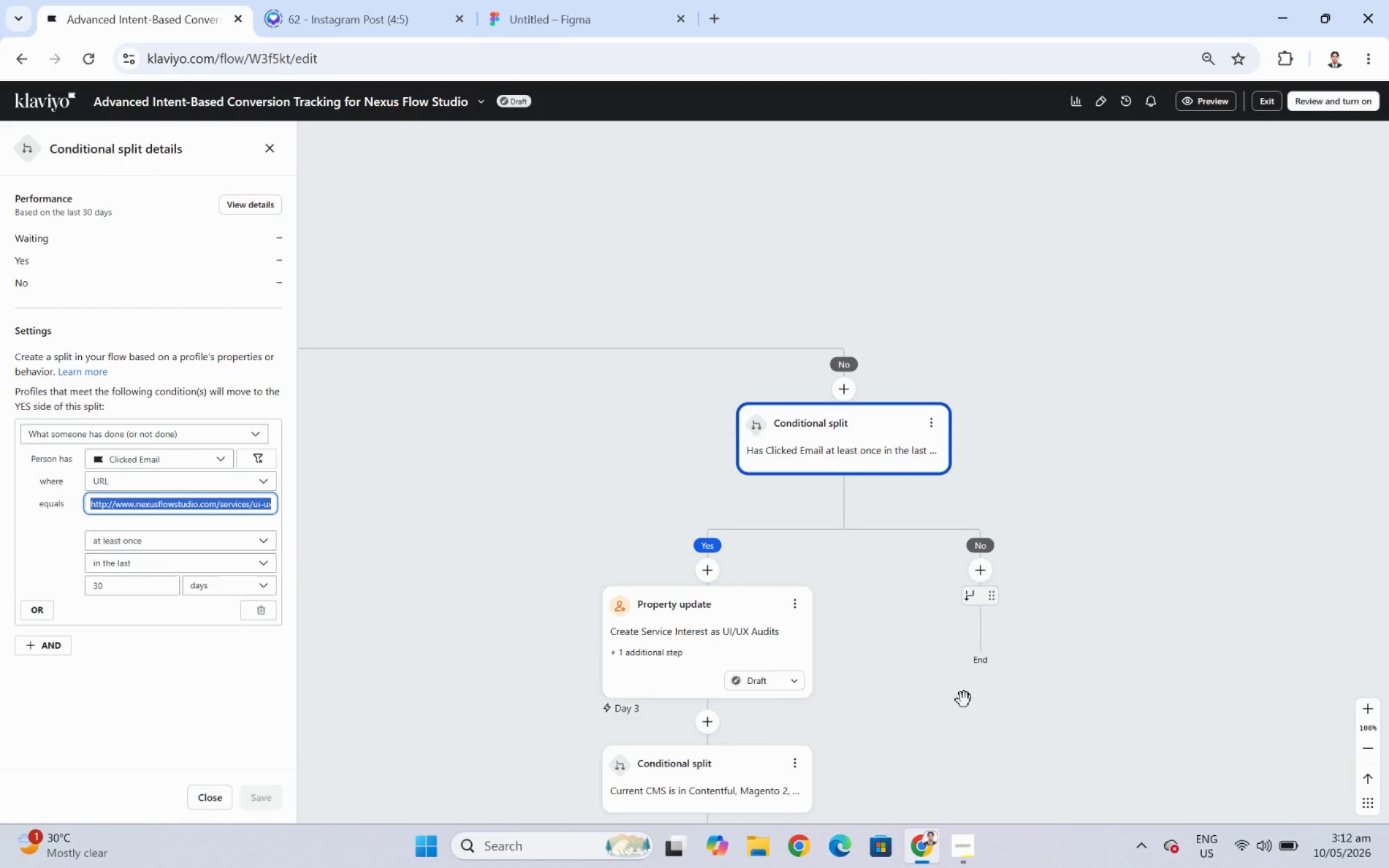 
left_click_drag(start_coordinate=[956, 728], to_coordinate=[1201, 412])
 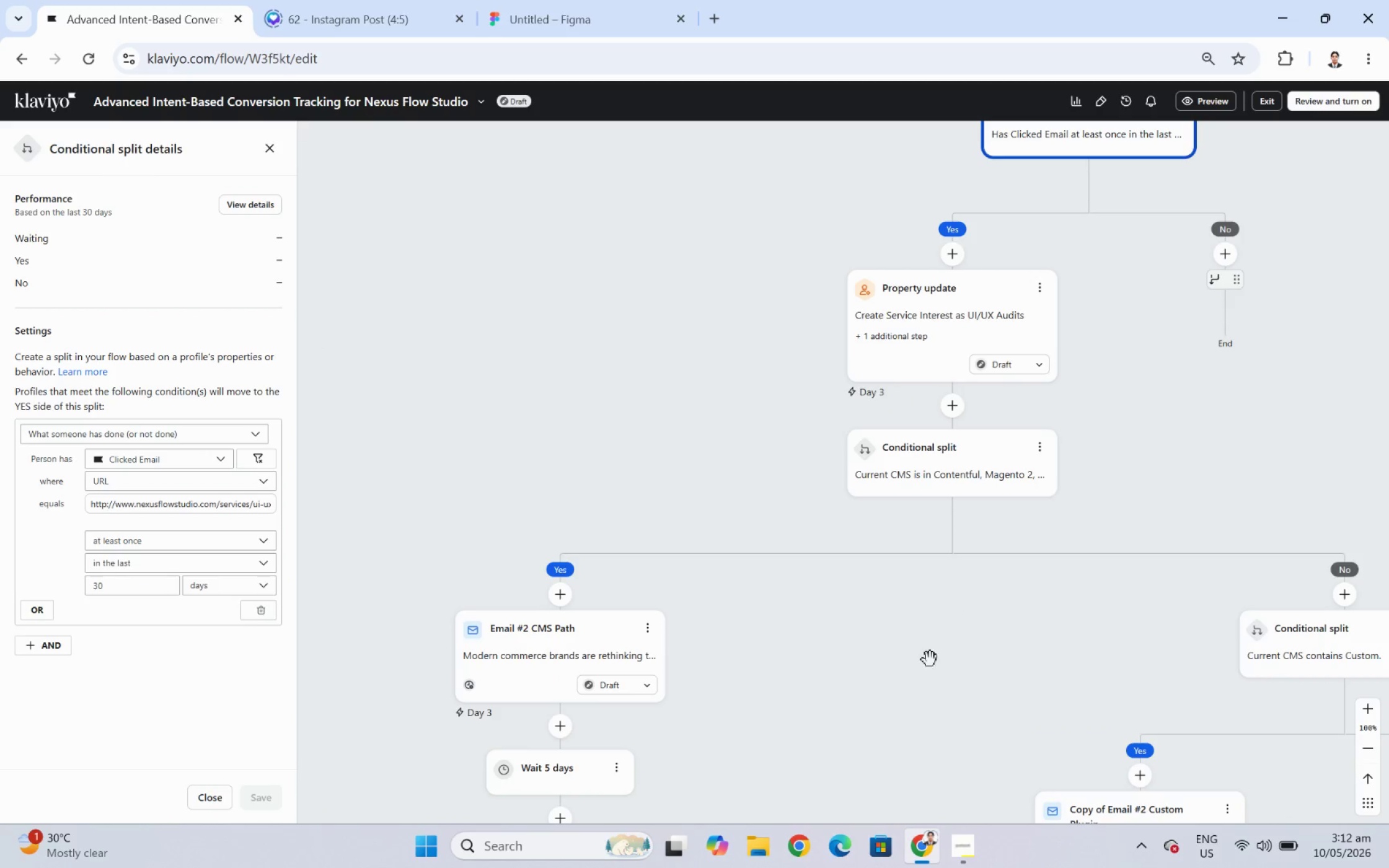 
left_click_drag(start_coordinate=[894, 698], to_coordinate=[1028, 451])
 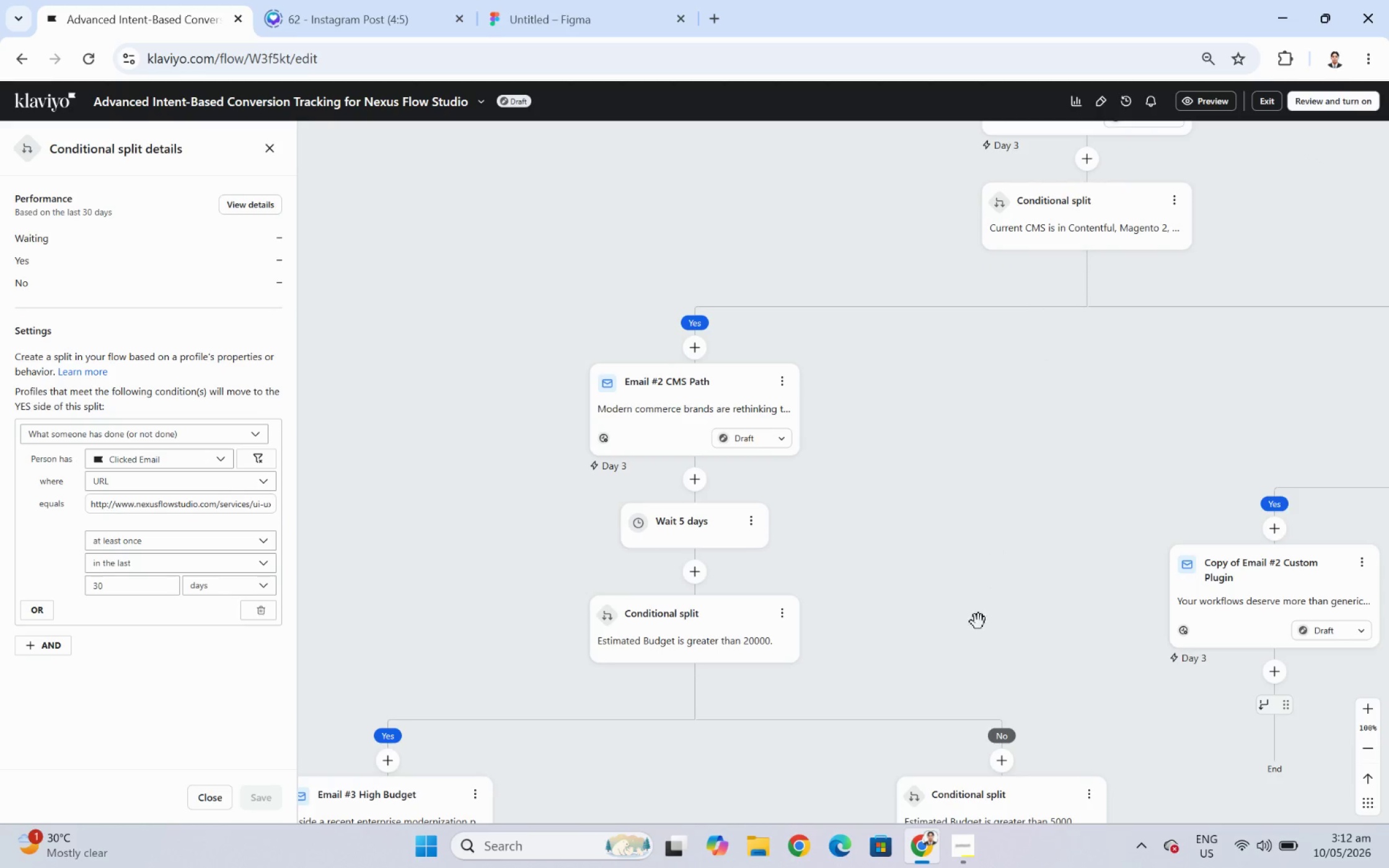 
left_click_drag(start_coordinate=[978, 626], to_coordinate=[1075, 405])
 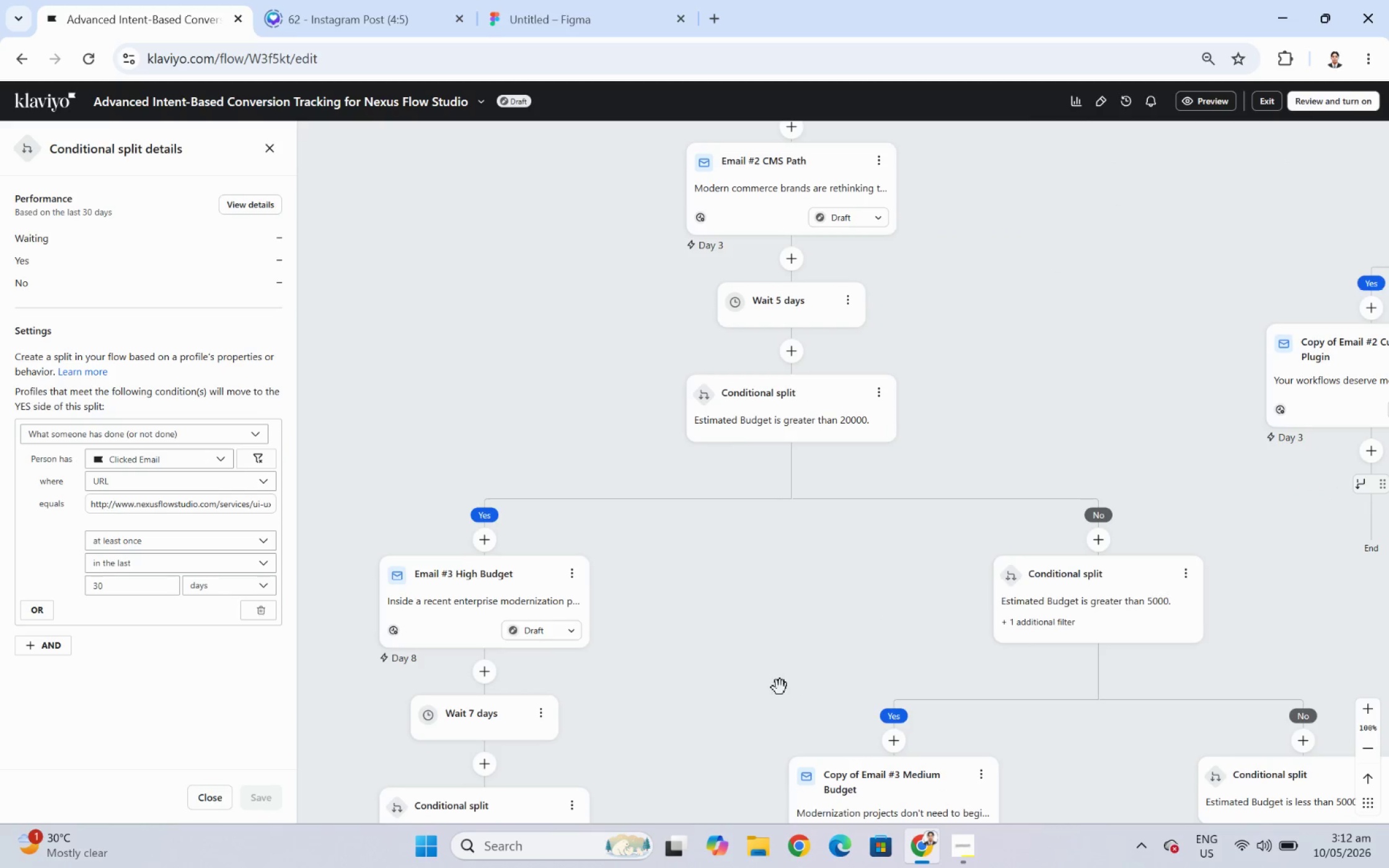 
left_click_drag(start_coordinate=[780, 686], to_coordinate=[909, 532])
 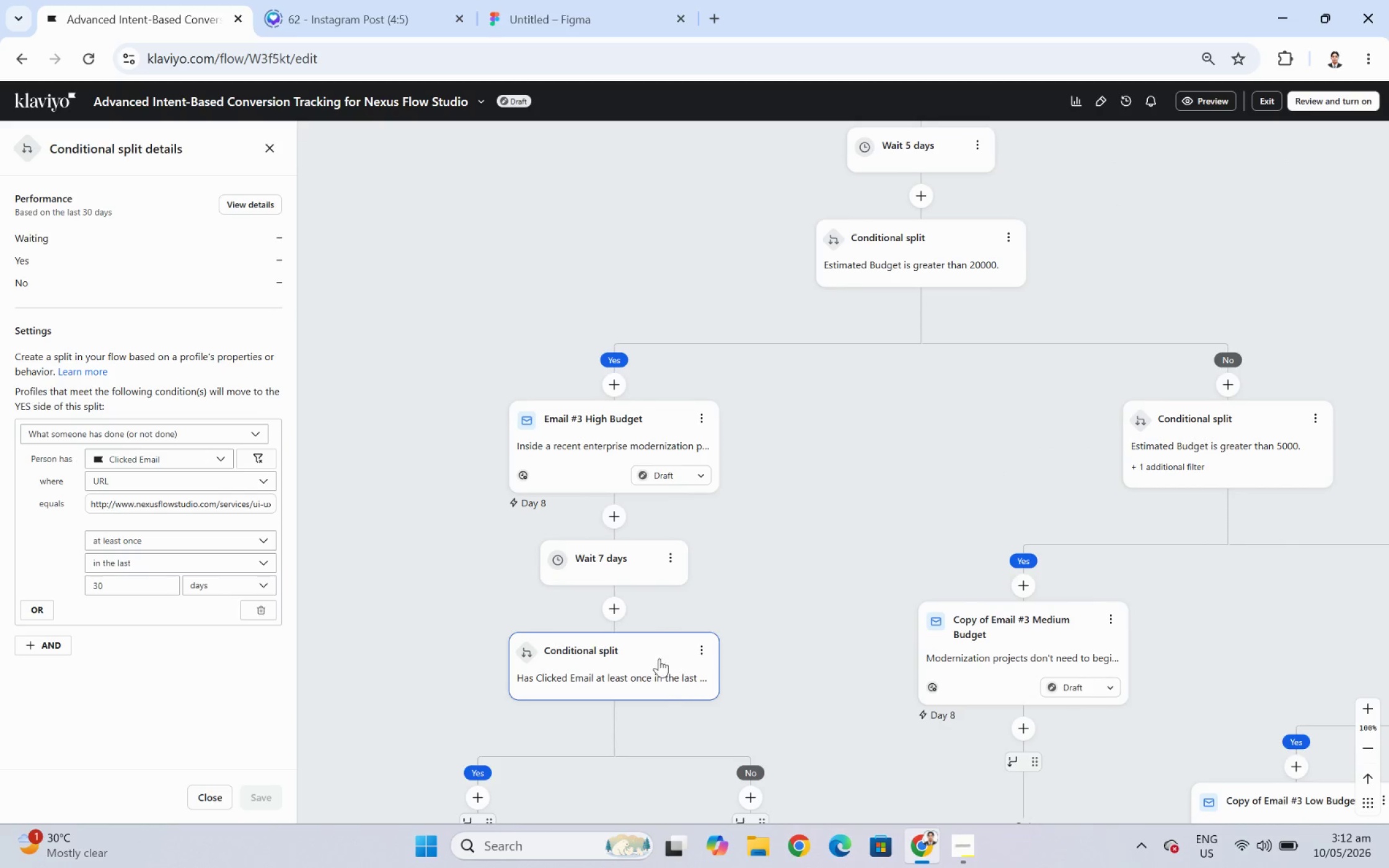 
left_click([642, 658])
 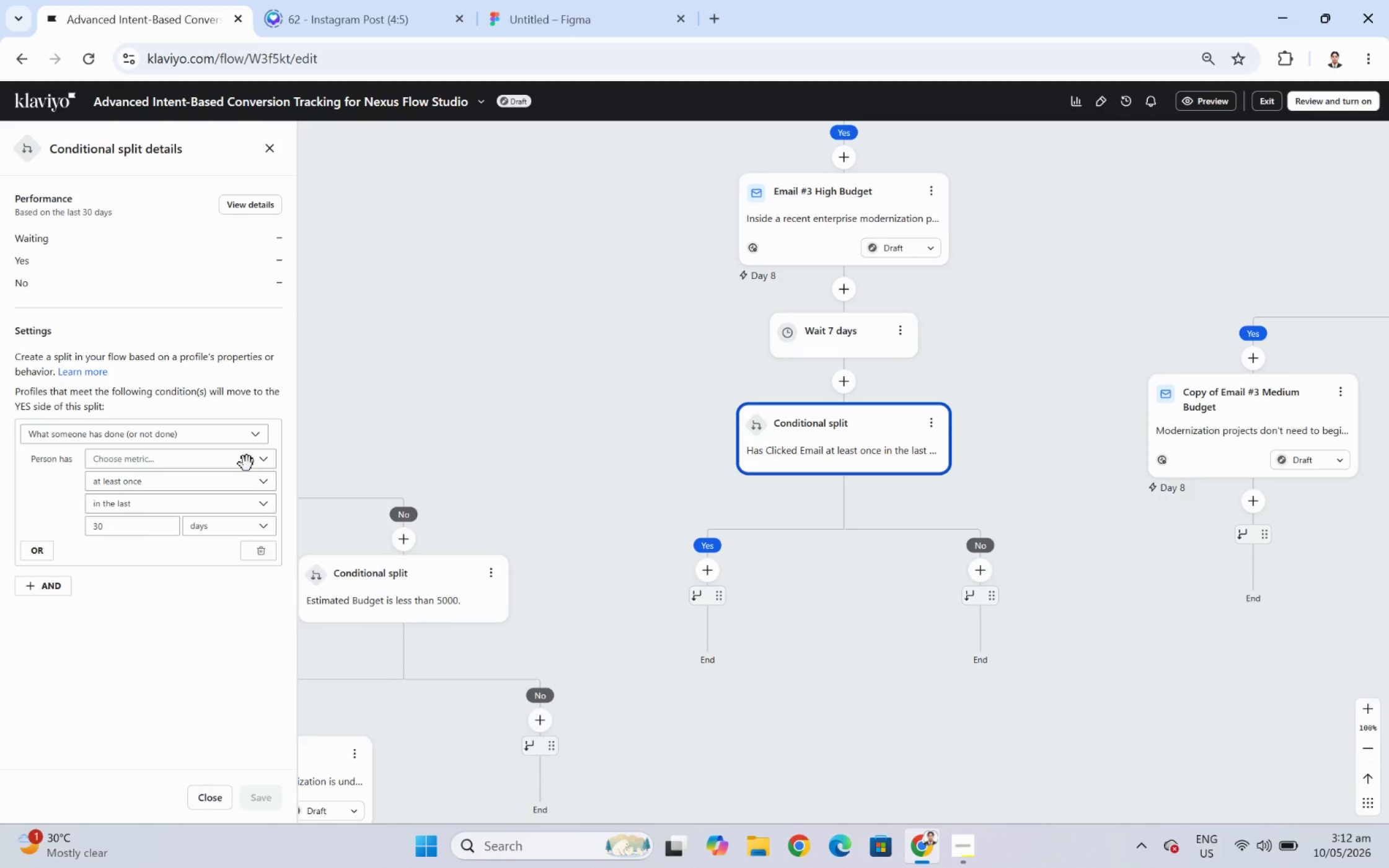 
left_click([253, 460])
 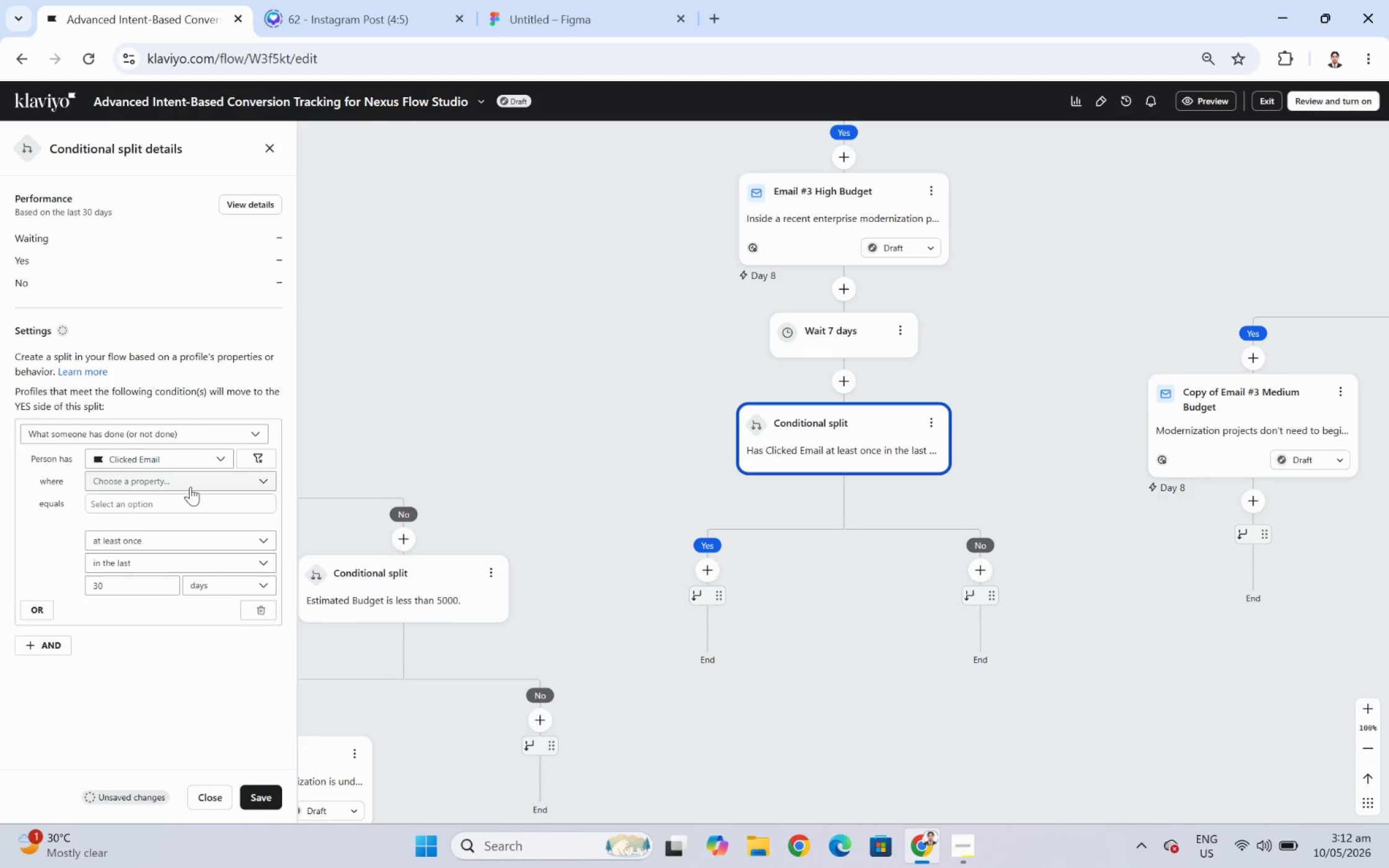 
left_click([189, 488])
 